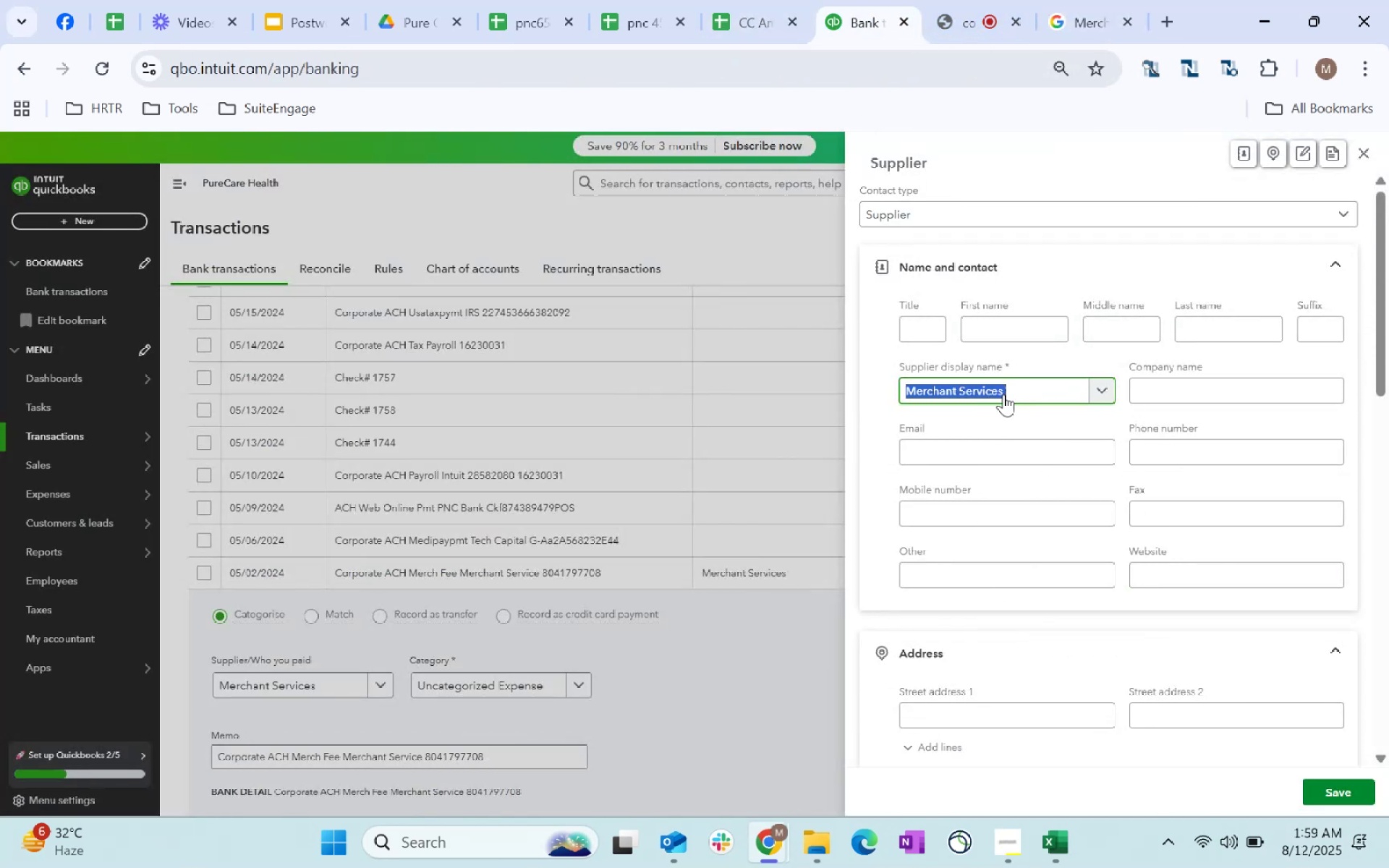 
key(Control+ControlLeft)
 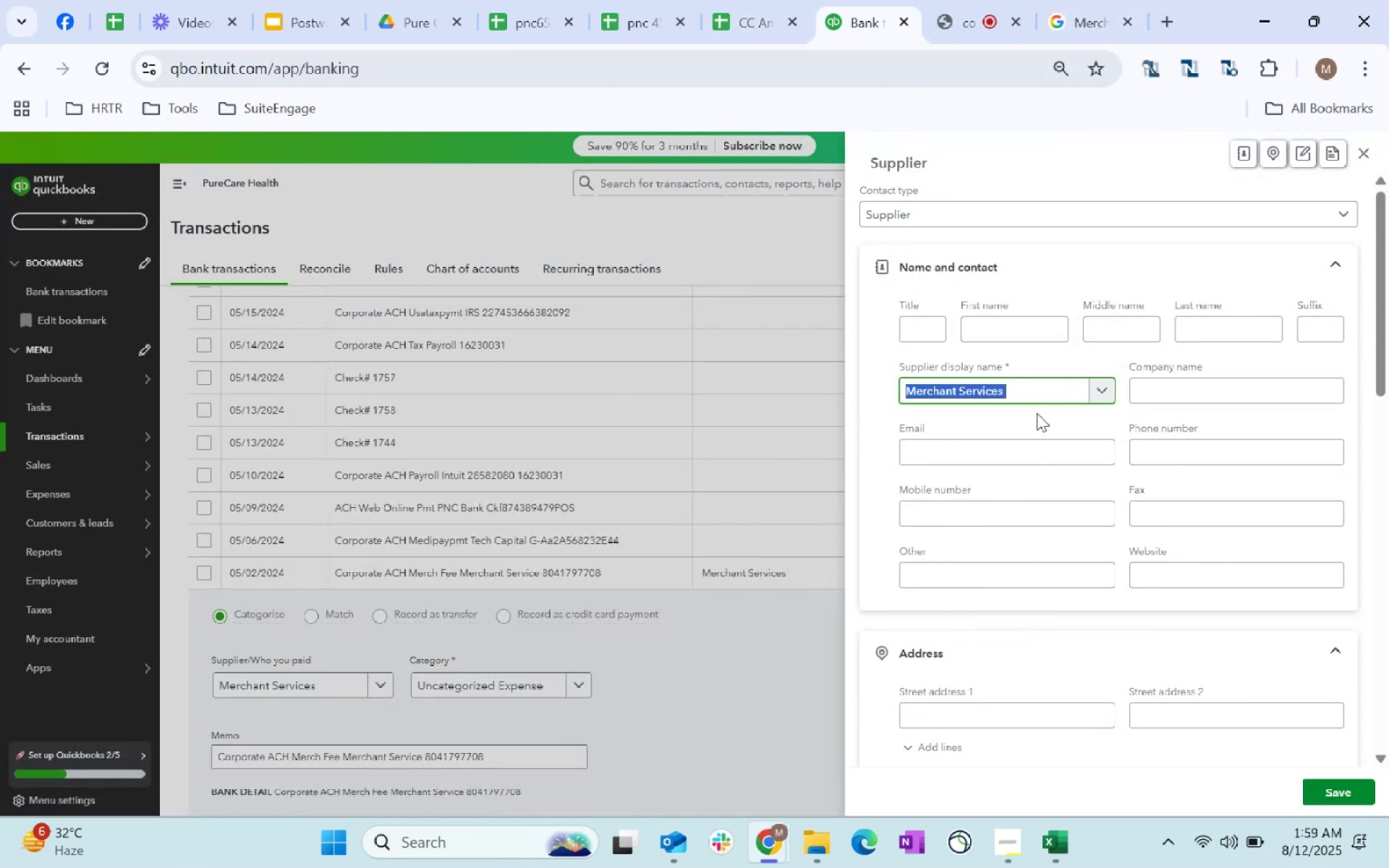 
key(Control+V)
 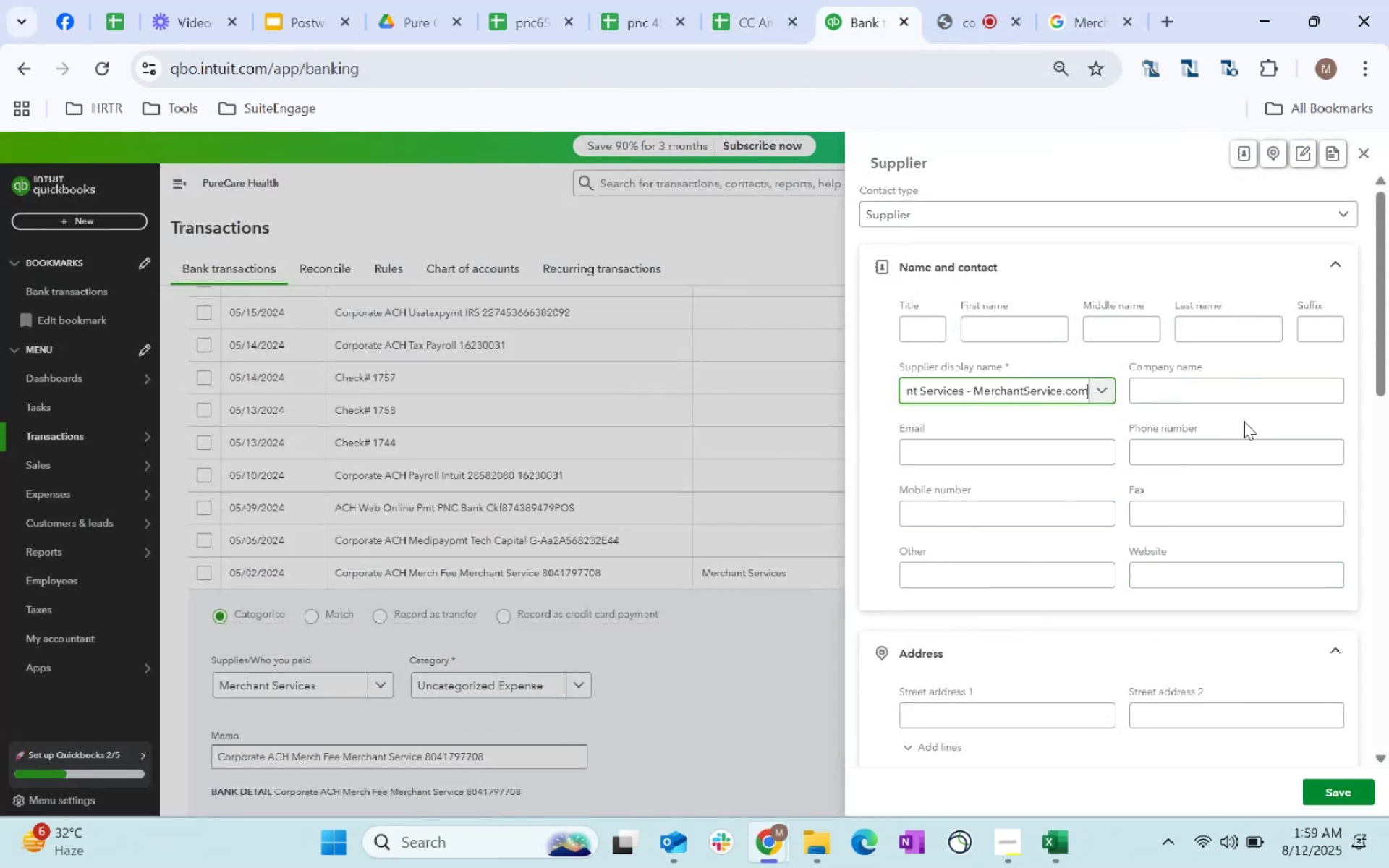 
scroll: coordinate [1342, 794], scroll_direction: down, amount: 28.0
 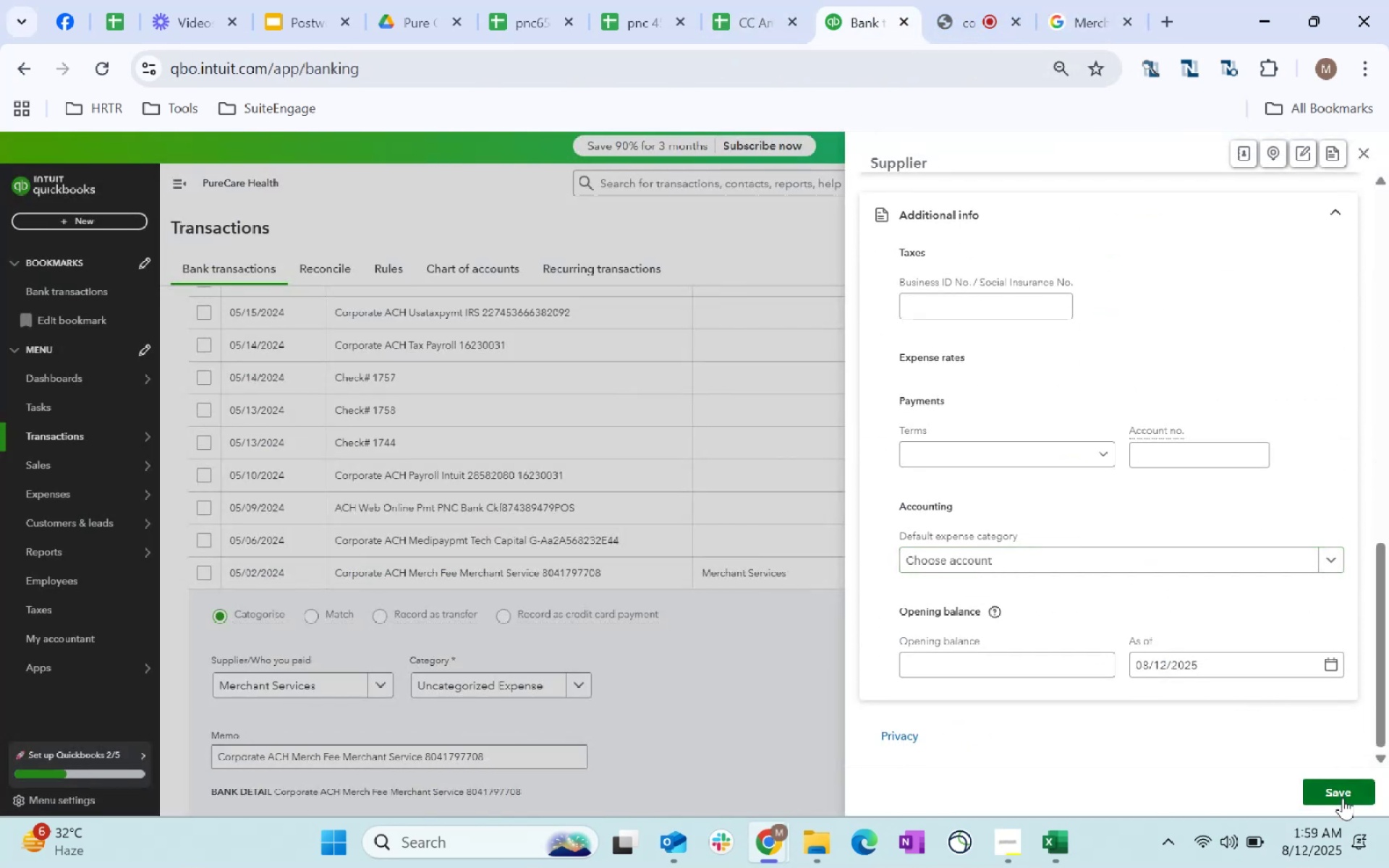 
left_click([1343, 798])
 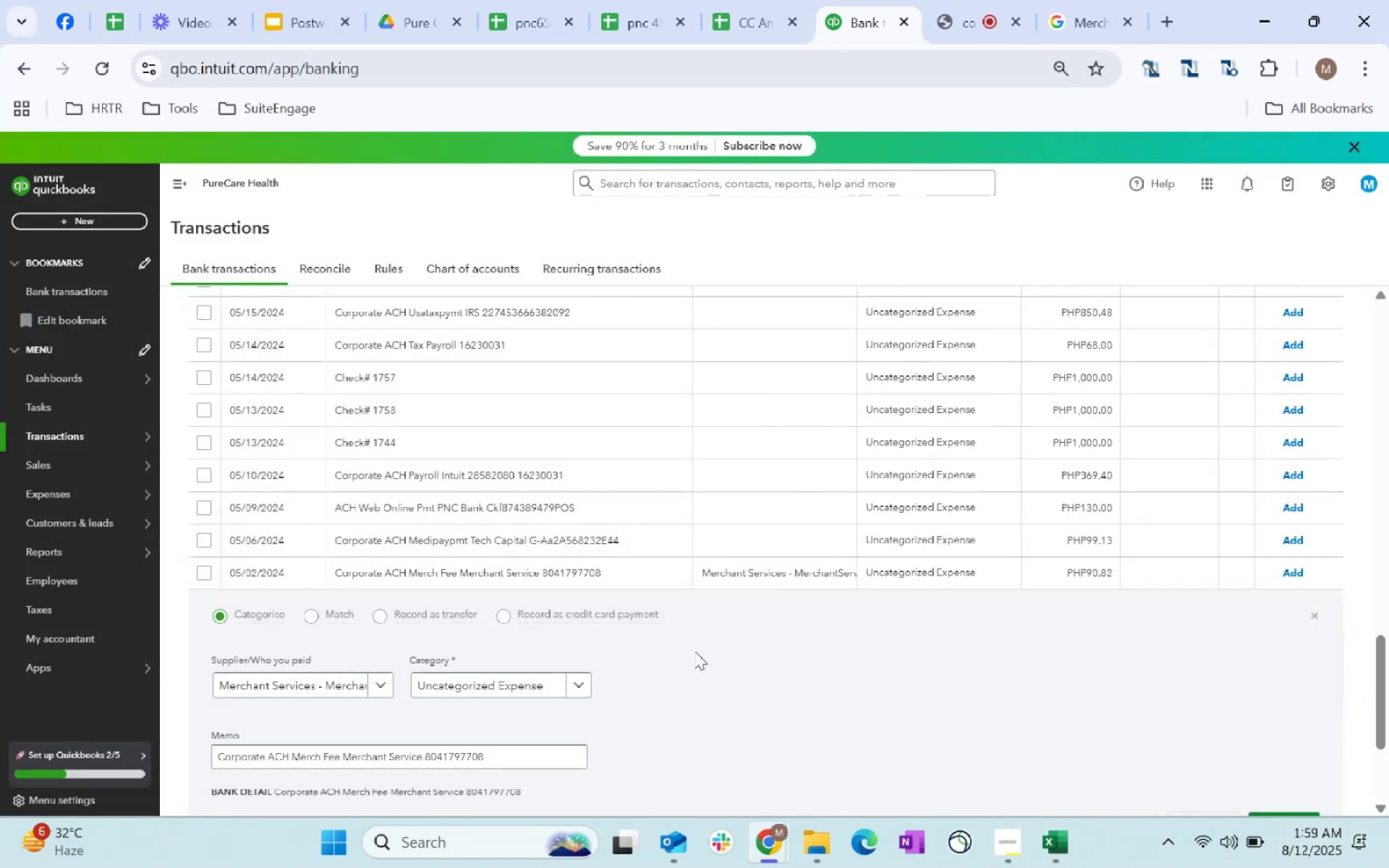 
scroll: coordinate [564, 413], scroll_direction: down, amount: 8.0
 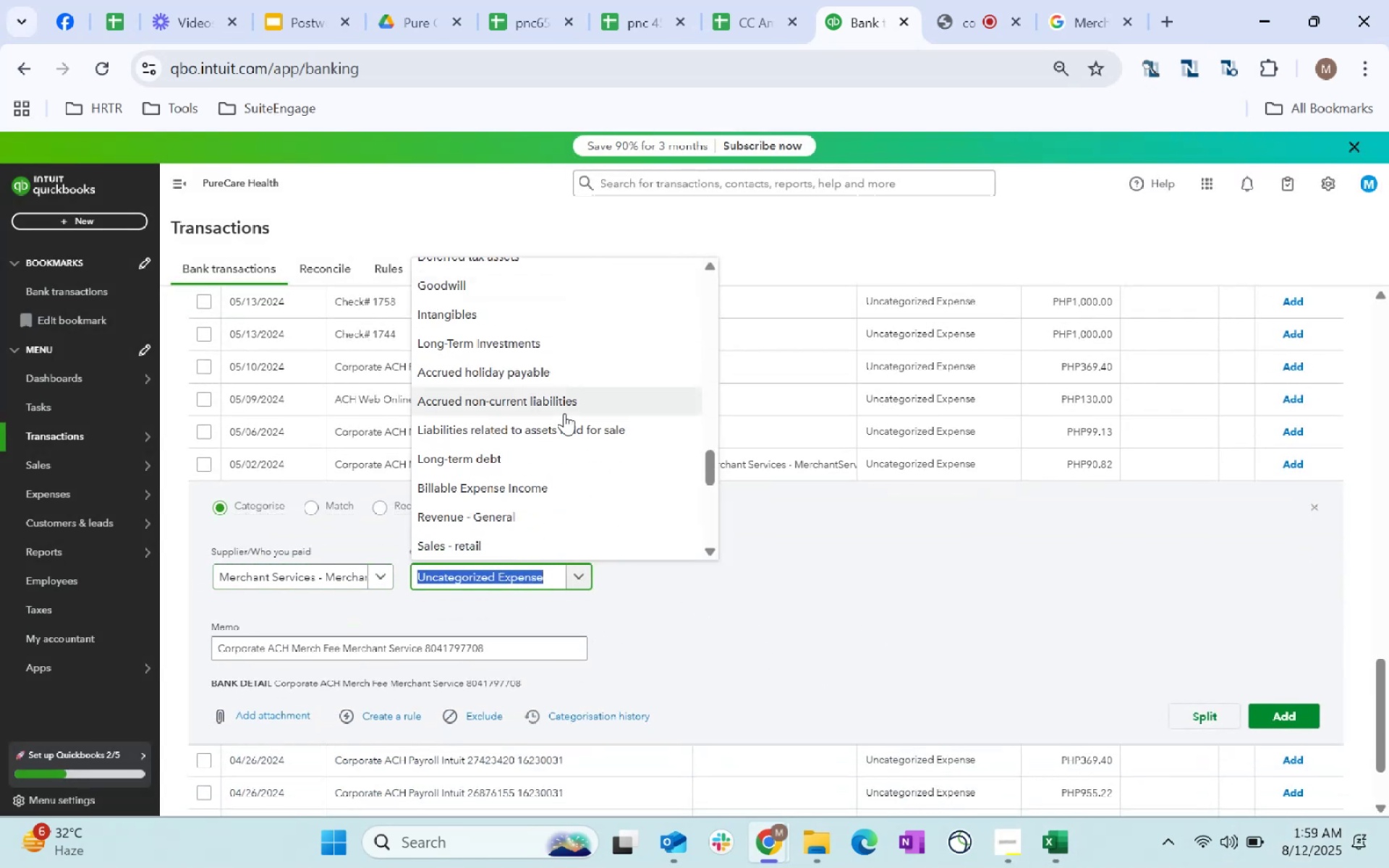 
scroll: coordinate [579, 489], scroll_direction: down, amount: 11.0
 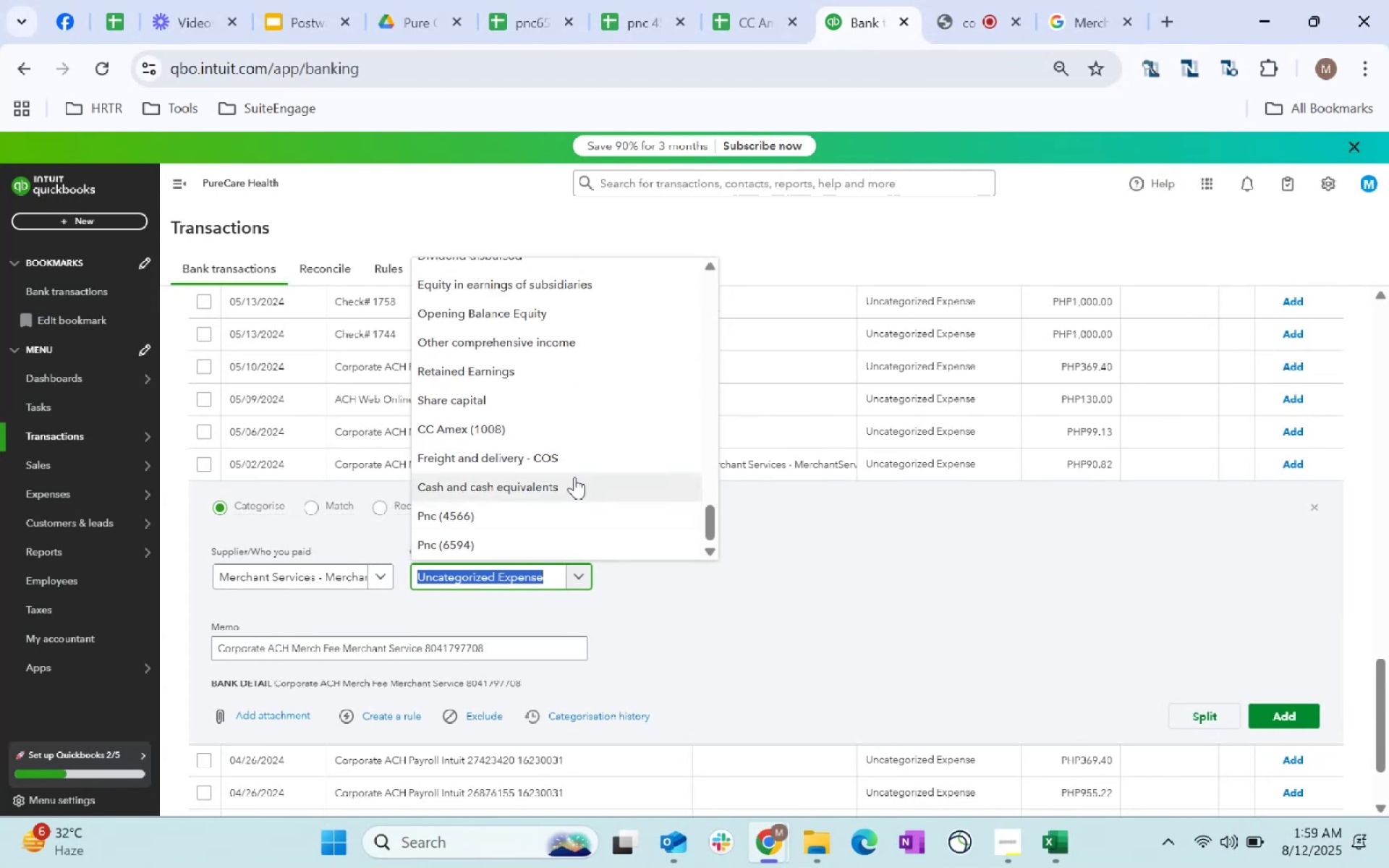 
scroll: coordinate [595, 446], scroll_direction: up, amount: 9.0
 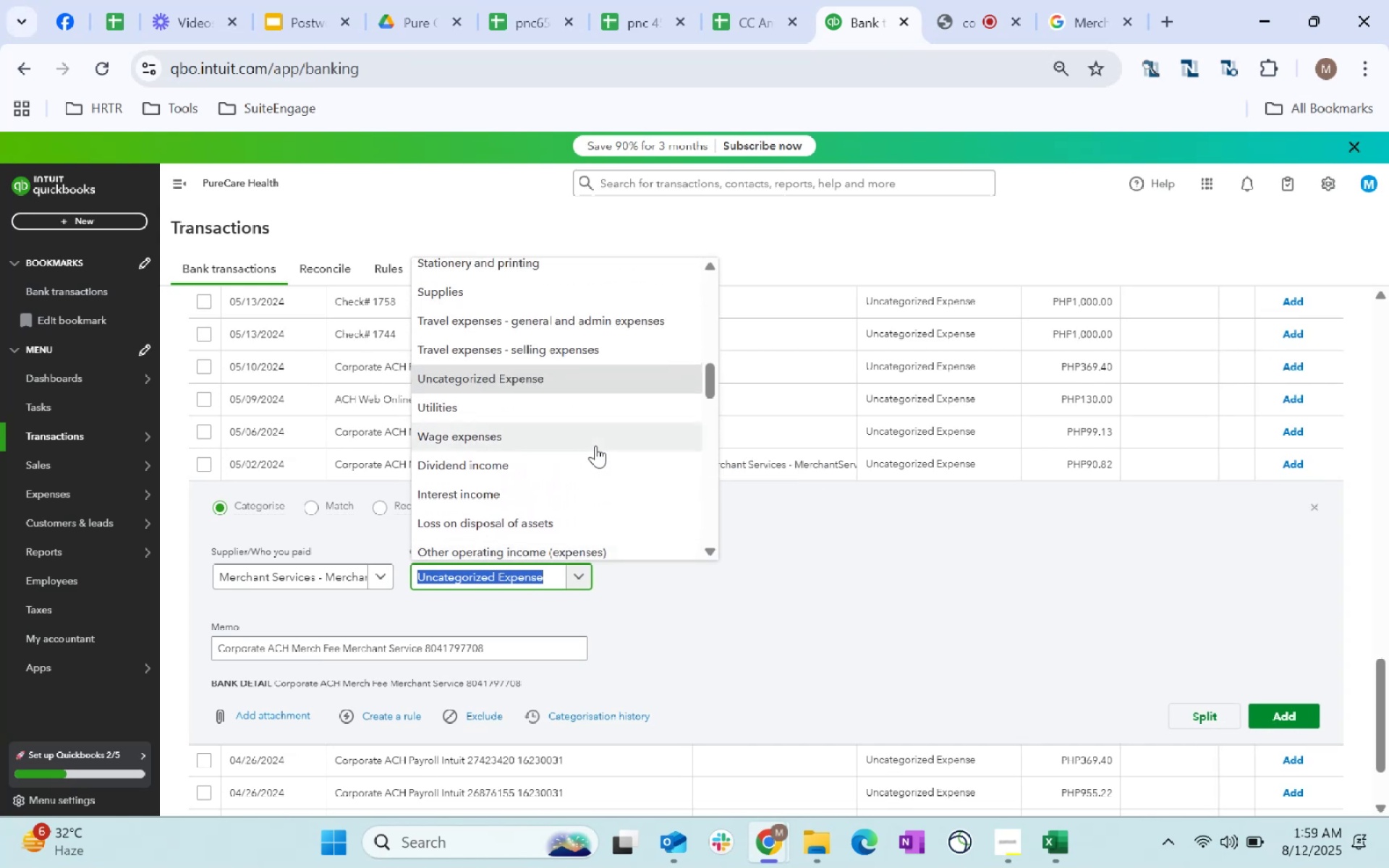 
scroll: coordinate [621, 441], scroll_direction: up, amount: 5.0
 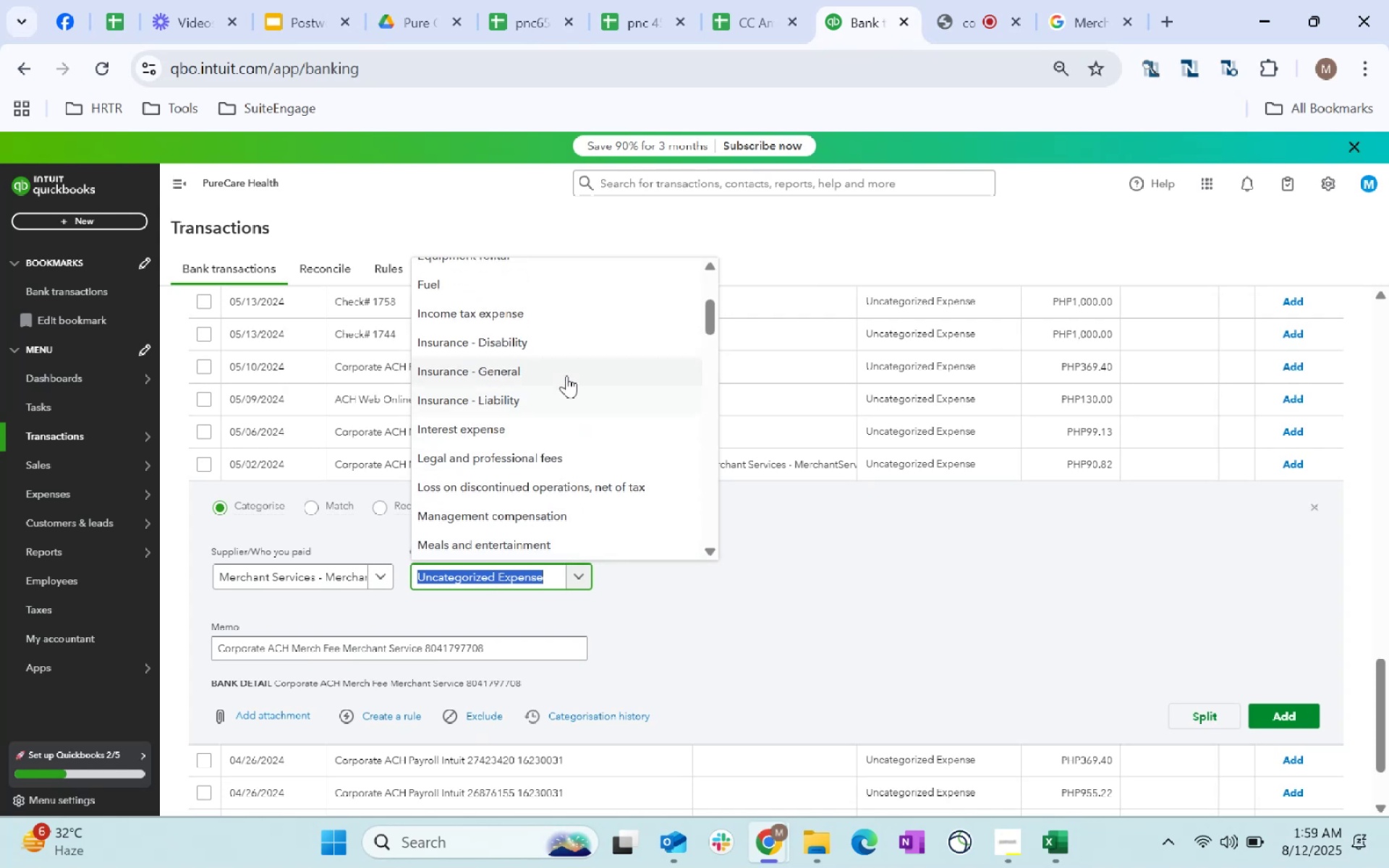 
scroll: coordinate [556, 393], scroll_direction: up, amount: 2.0
 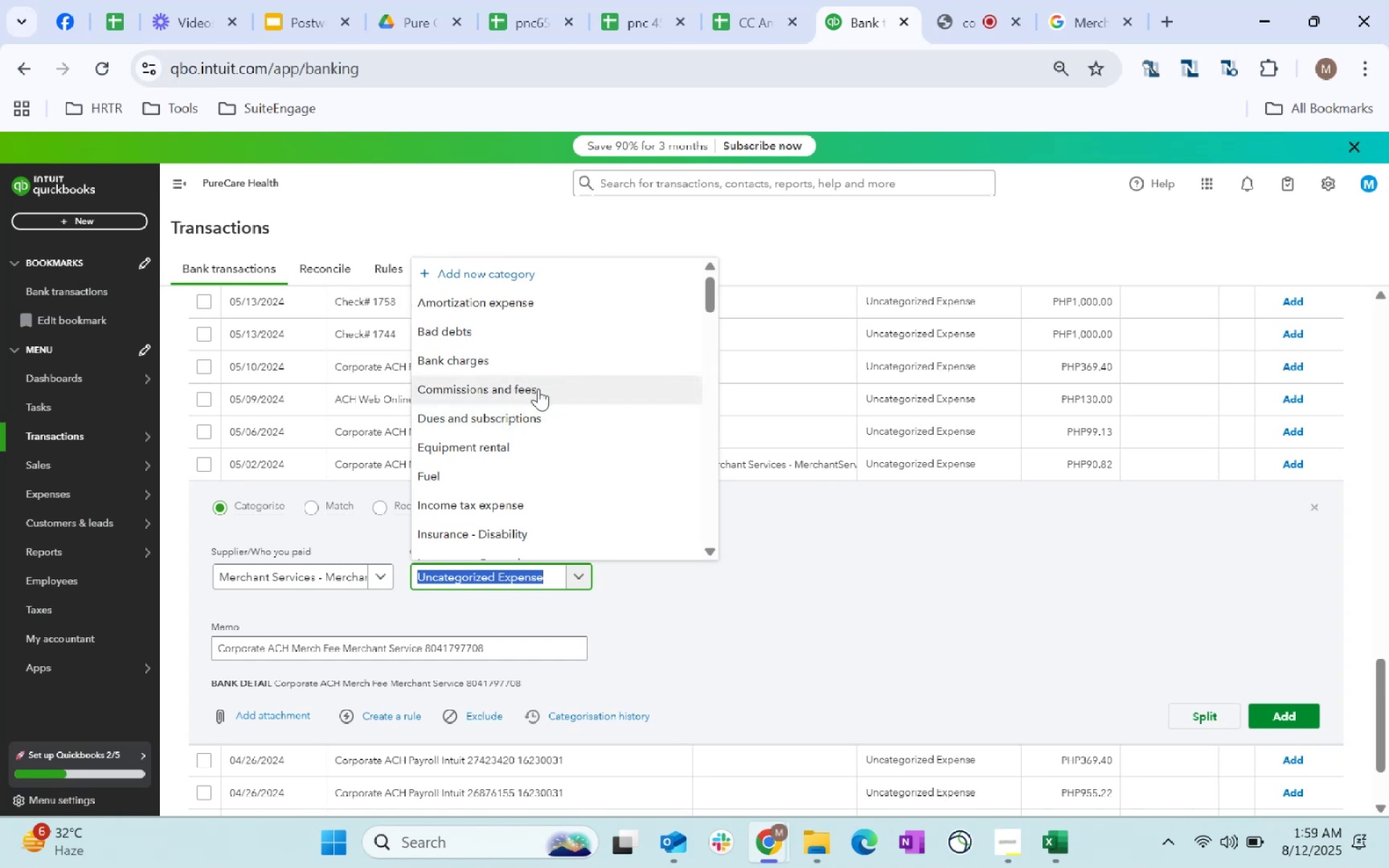 
wait(6.66)
 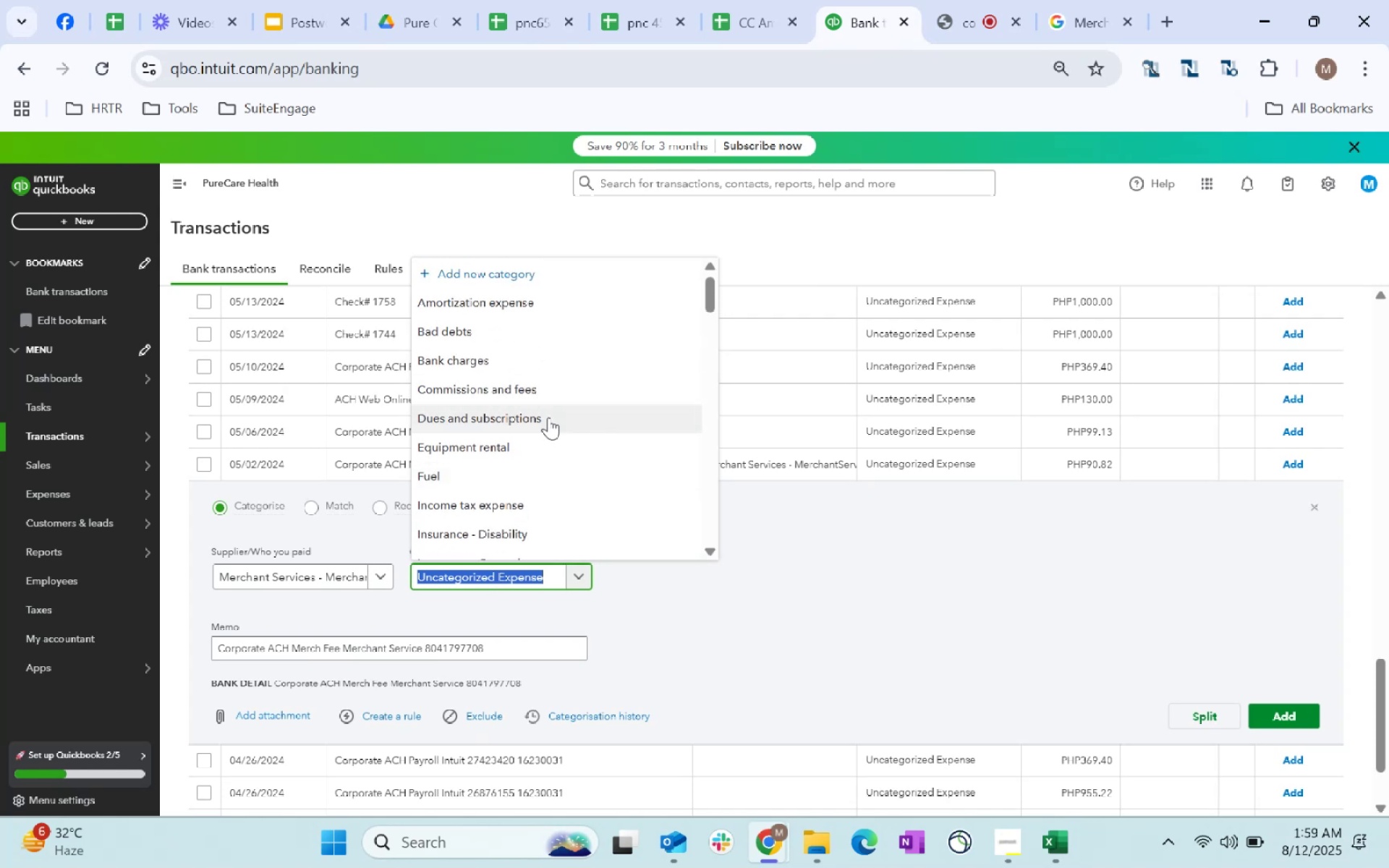 
scroll: coordinate [587, 430], scroll_direction: up, amount: 3.0
 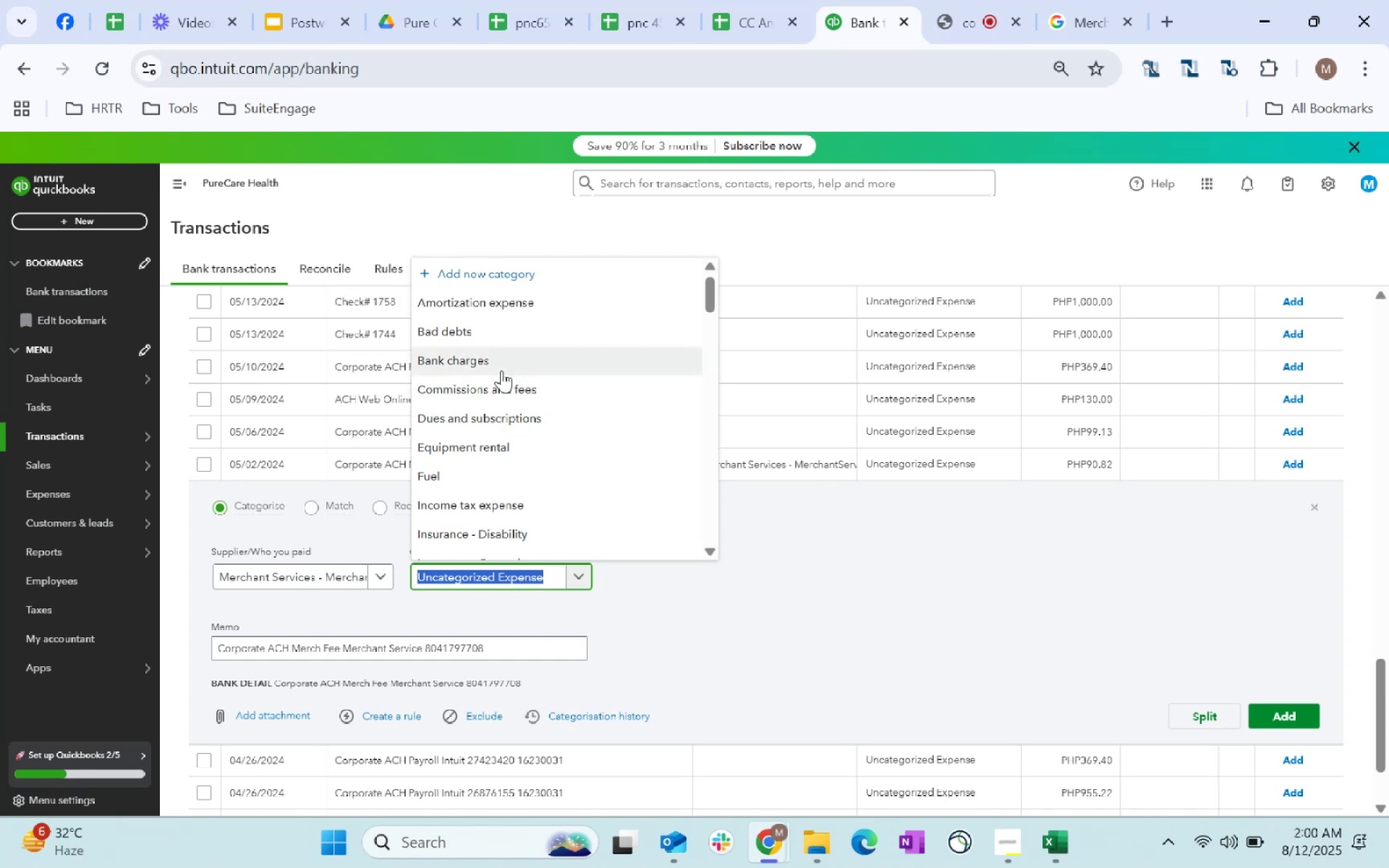 
left_click([501, 370])
 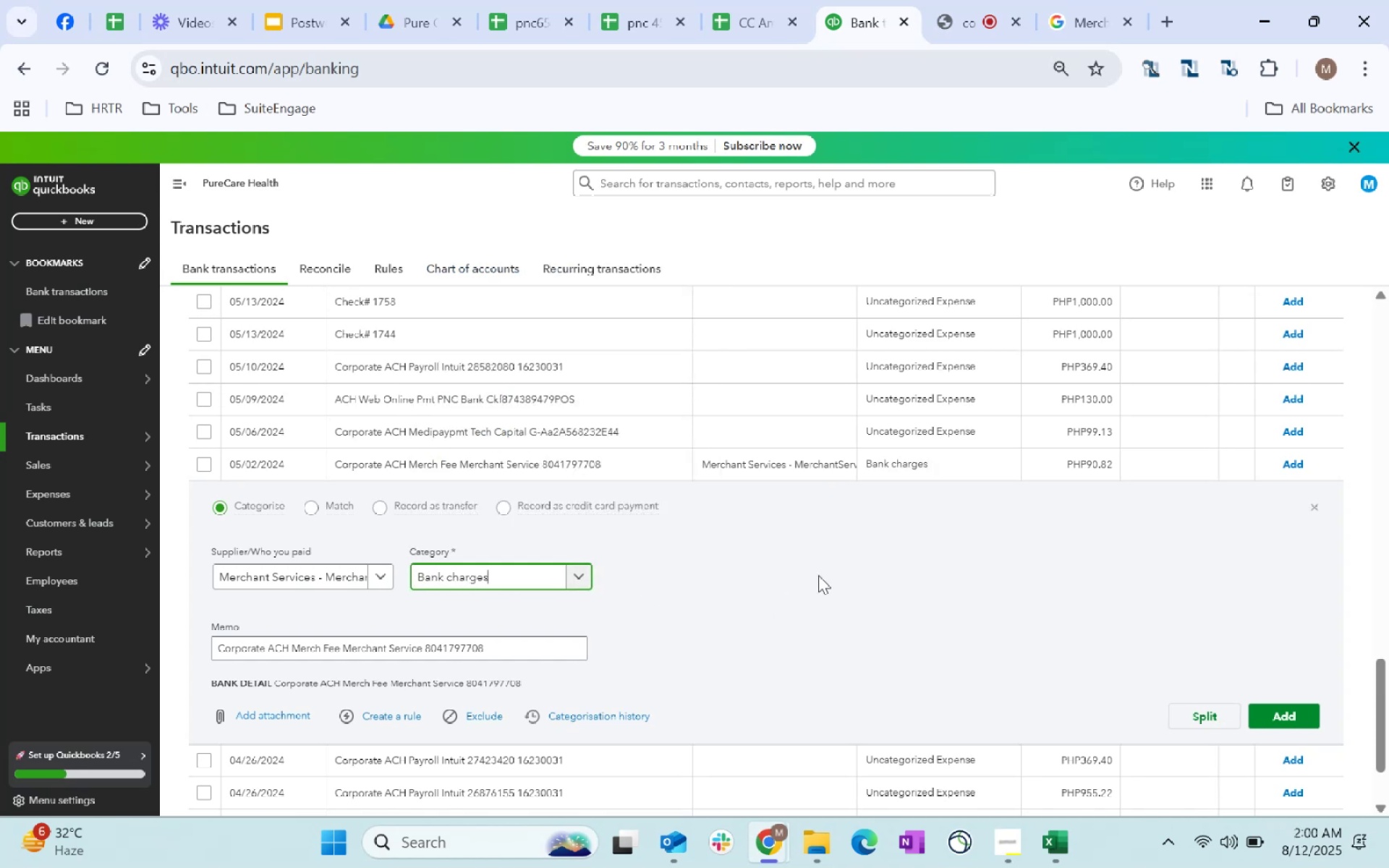 
left_click([818, 575])
 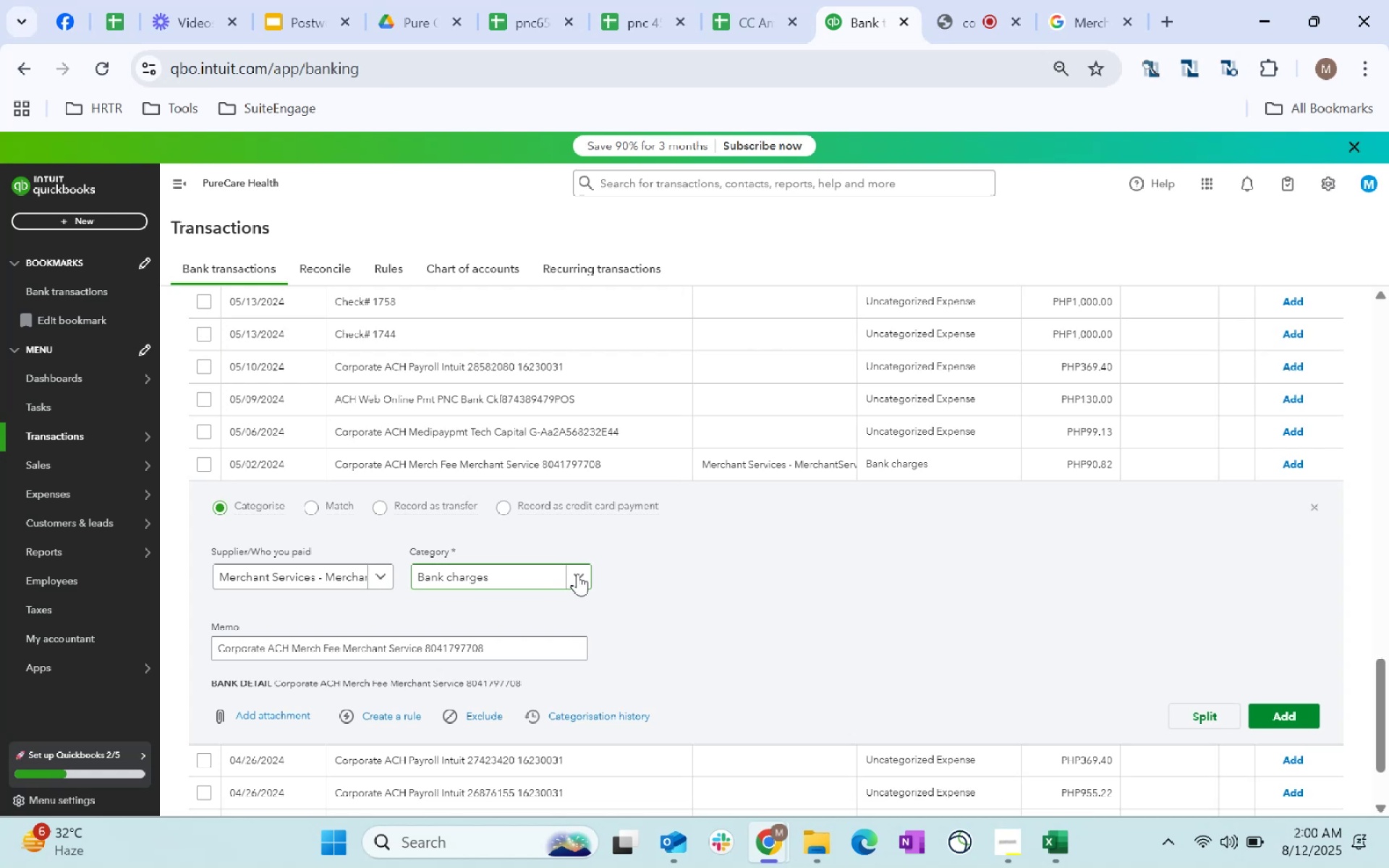 
left_click([577, 574])
 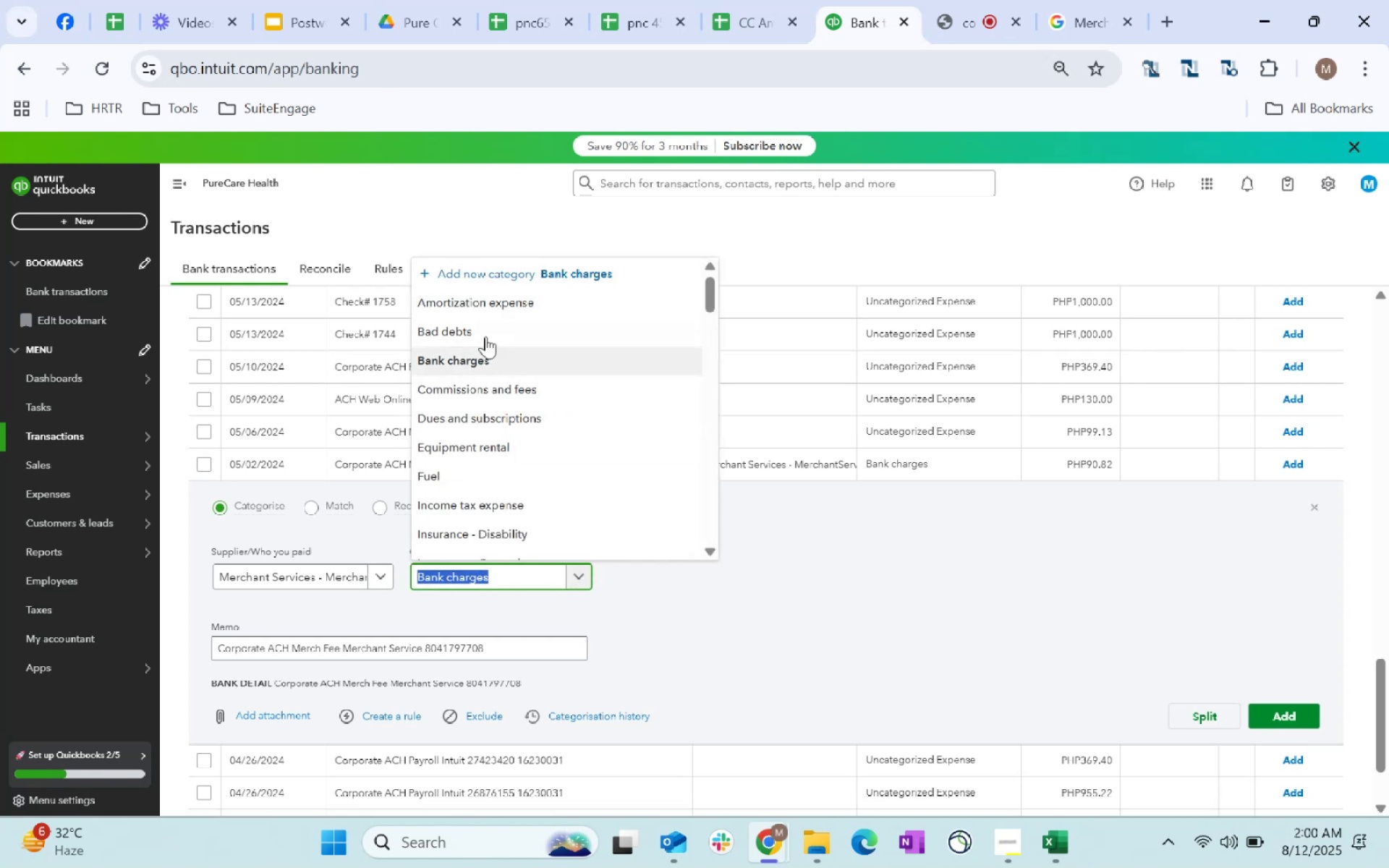 
left_click([463, 276])
 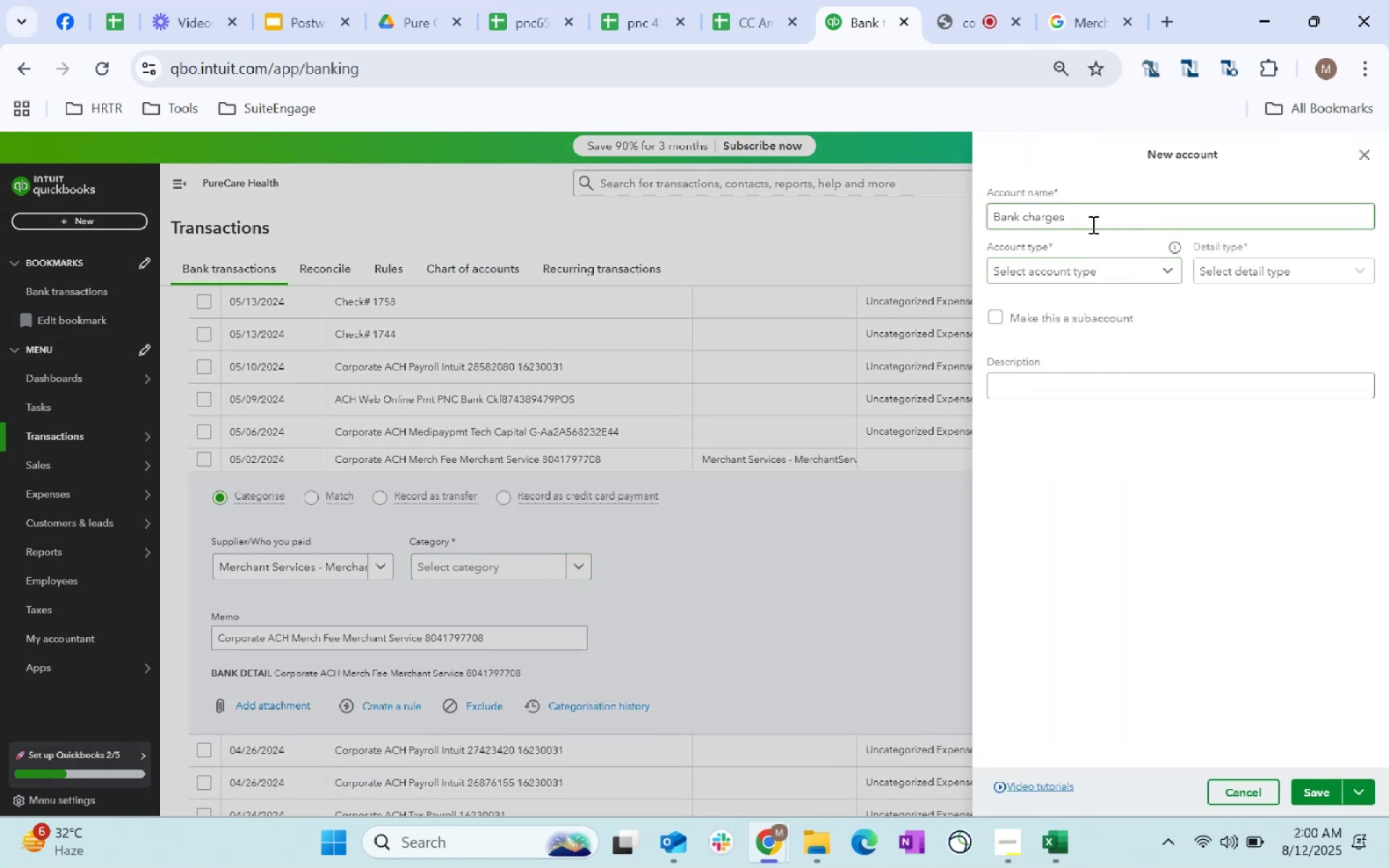 
type(m,erca)
key(Backspace)
key(Backspace)
key(Backspace)
key(Backspace)
key(Backspace)
type(erhant )
key(Backspace)
key(Backspace)
key(Backspace)
key(Backspace)
key(Backspace)
type(chant fee)
 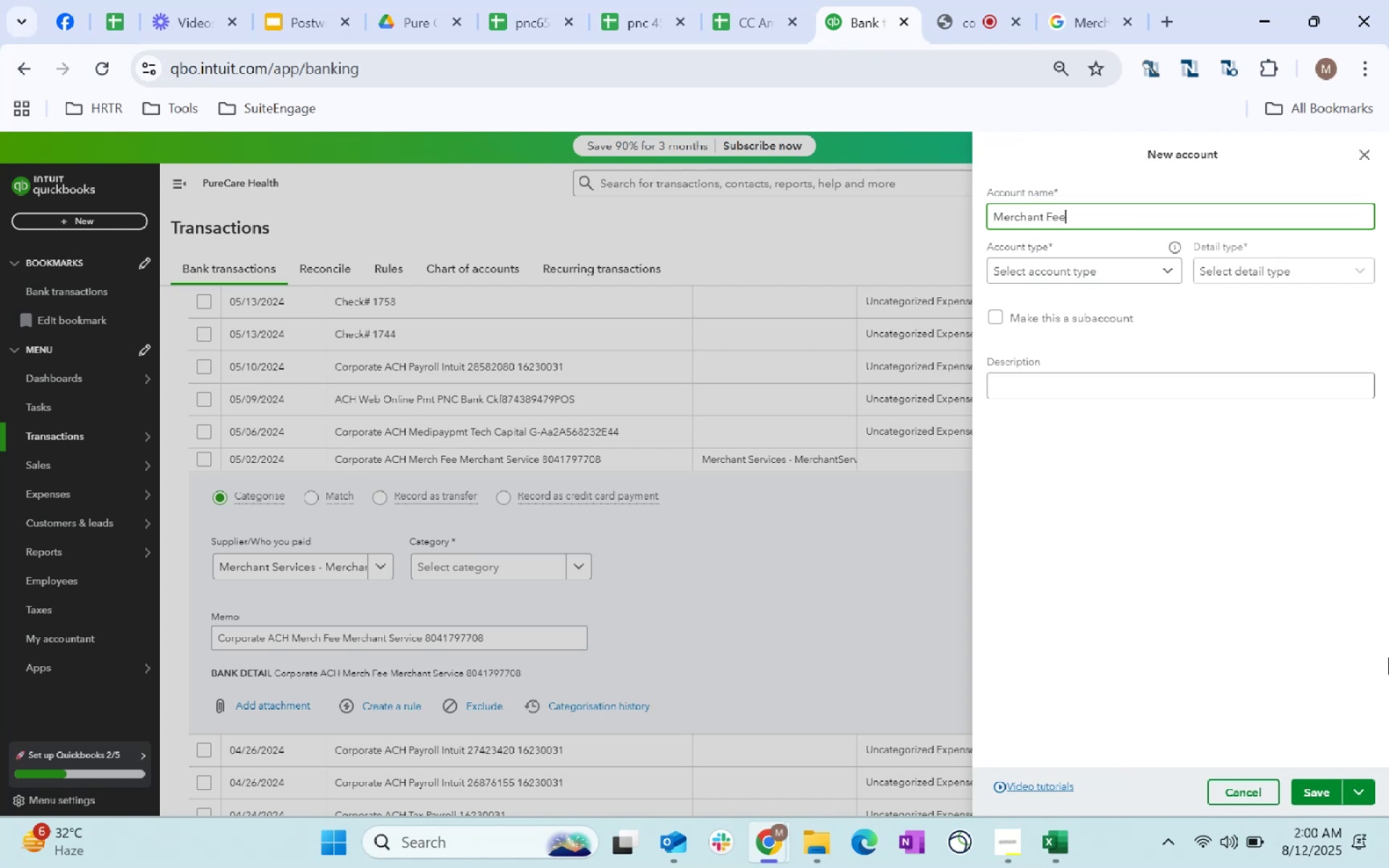 
left_click([1120, 262])
 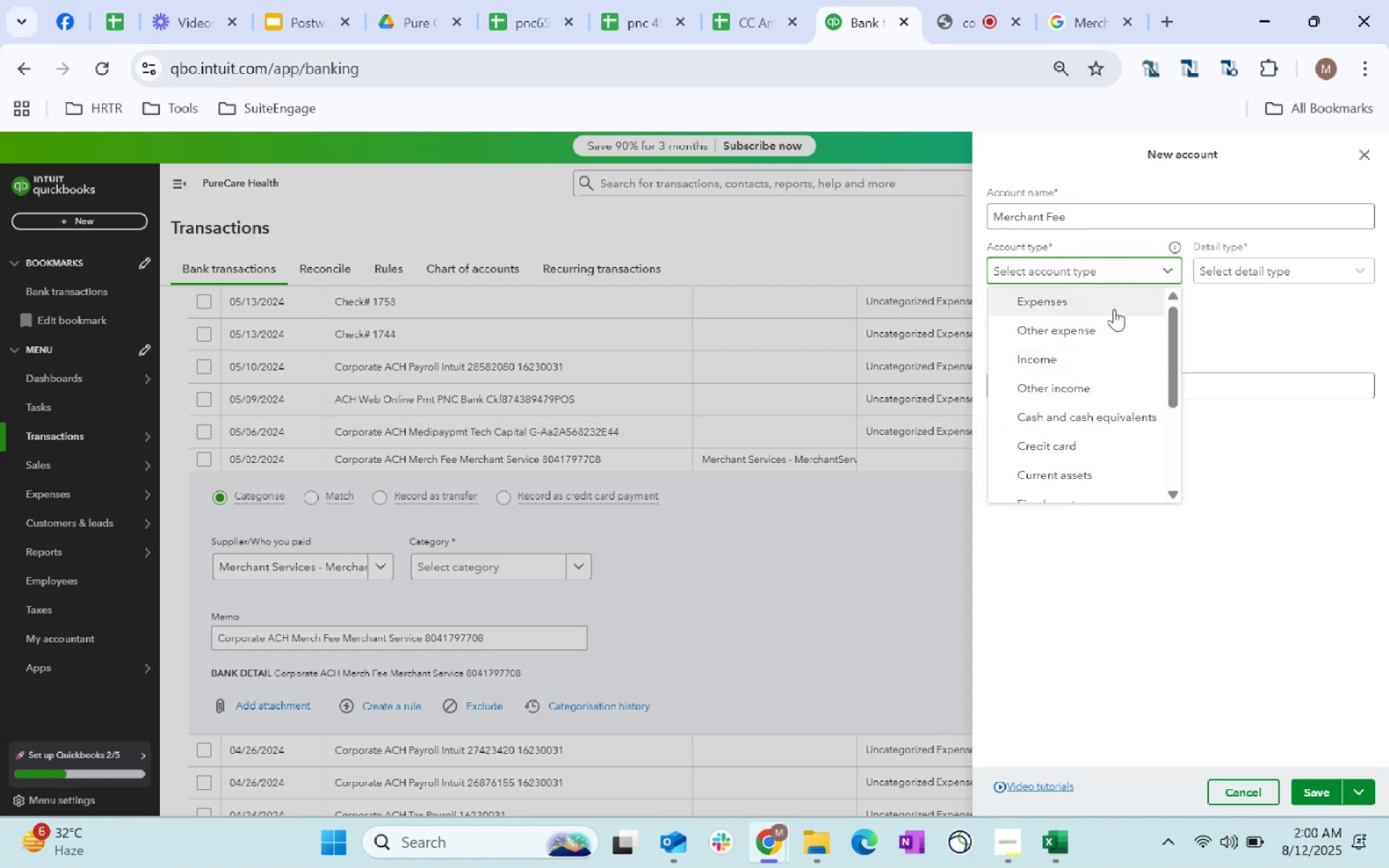 
wait(5.74)
 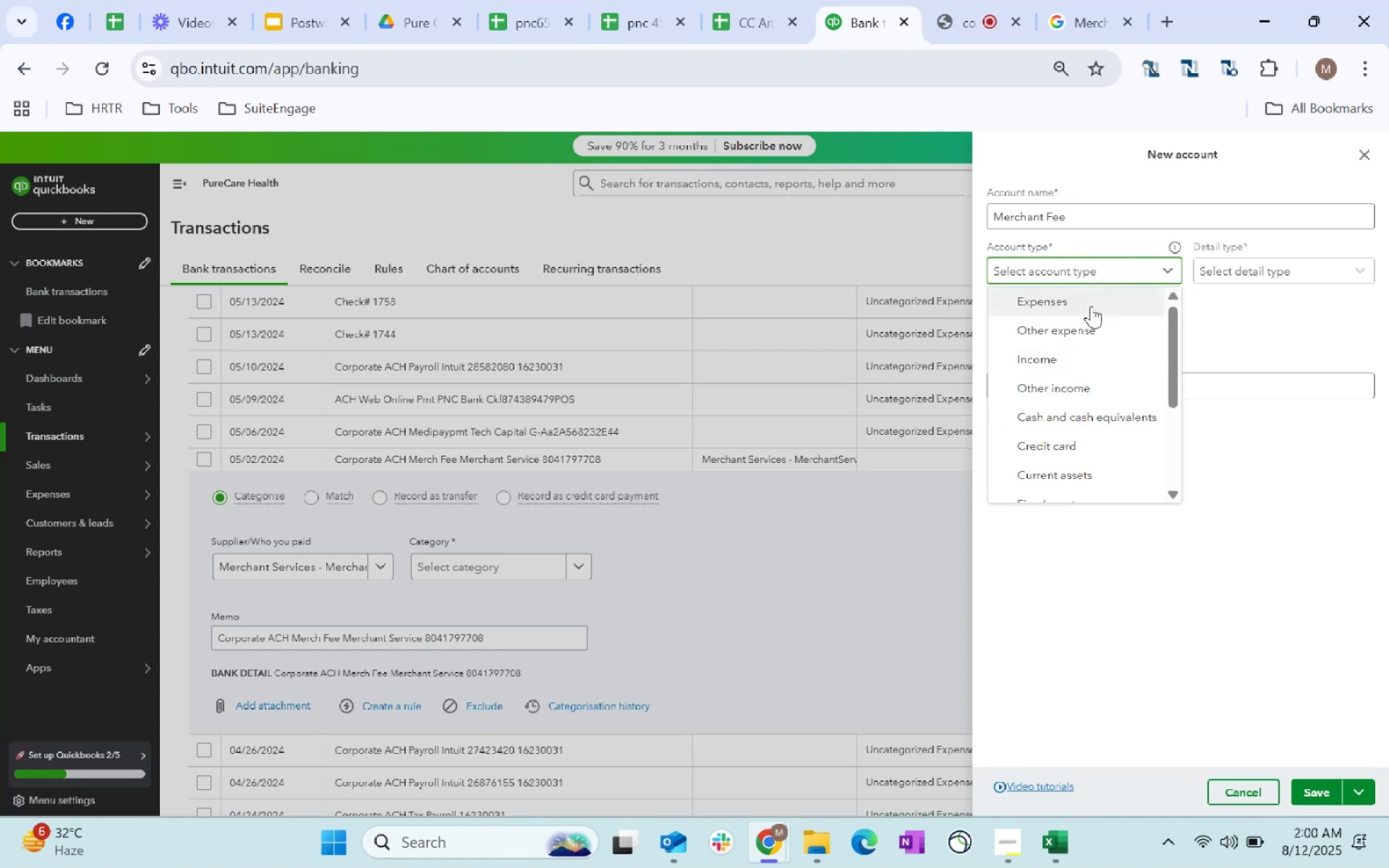 
left_click([1114, 309])
 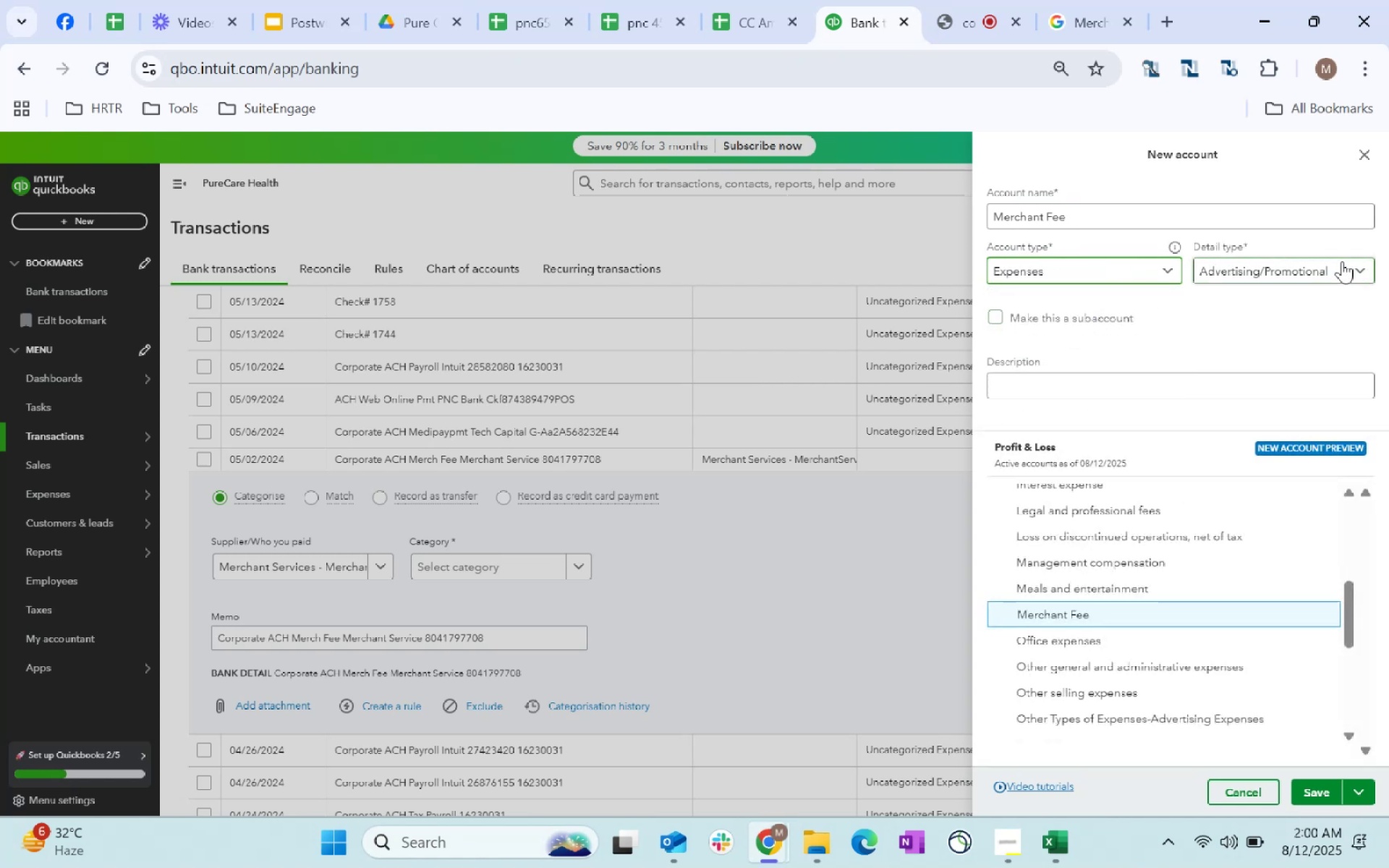 
left_click([1342, 262])
 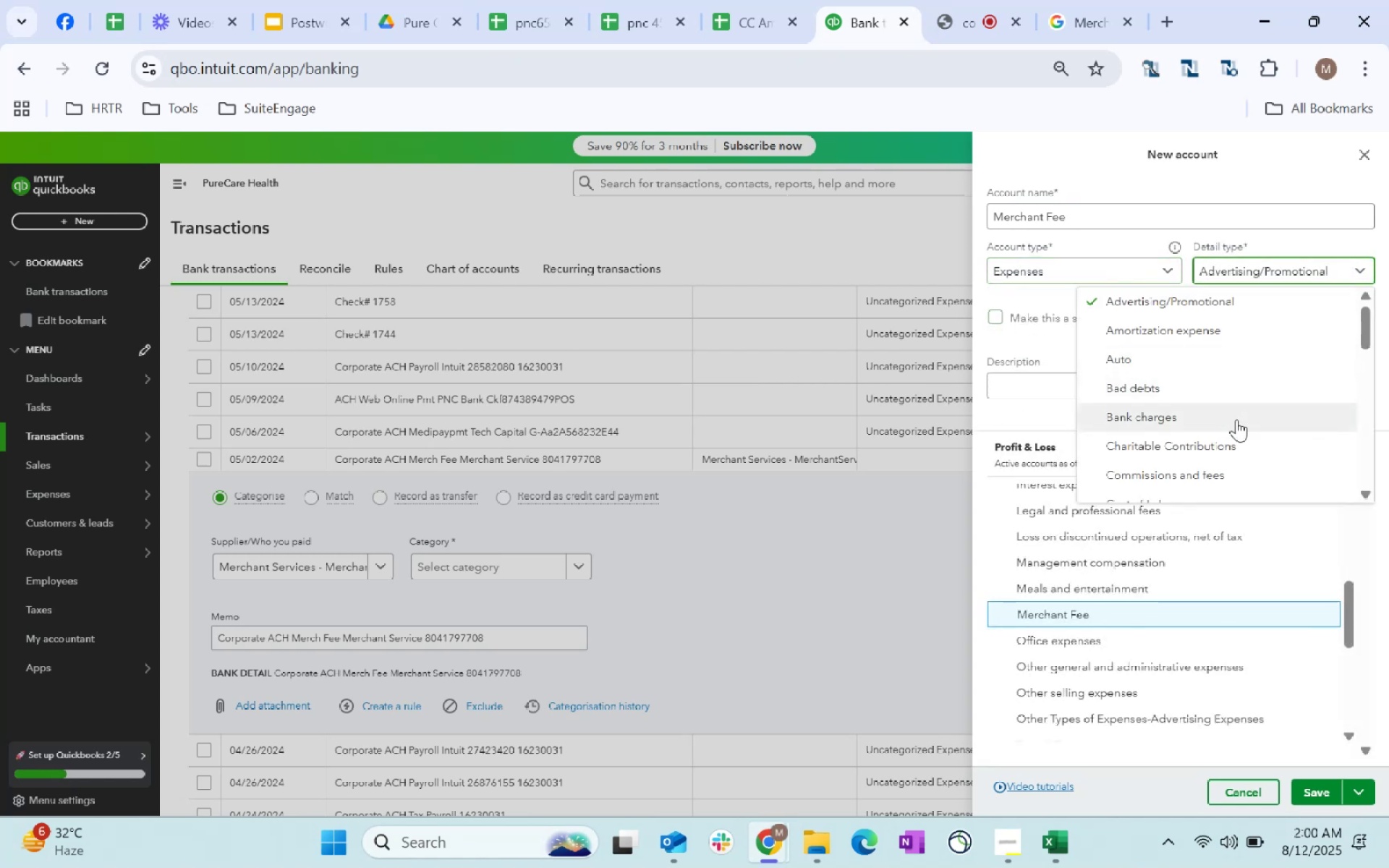 
scroll: coordinate [1270, 441], scroll_direction: down, amount: 2.0
 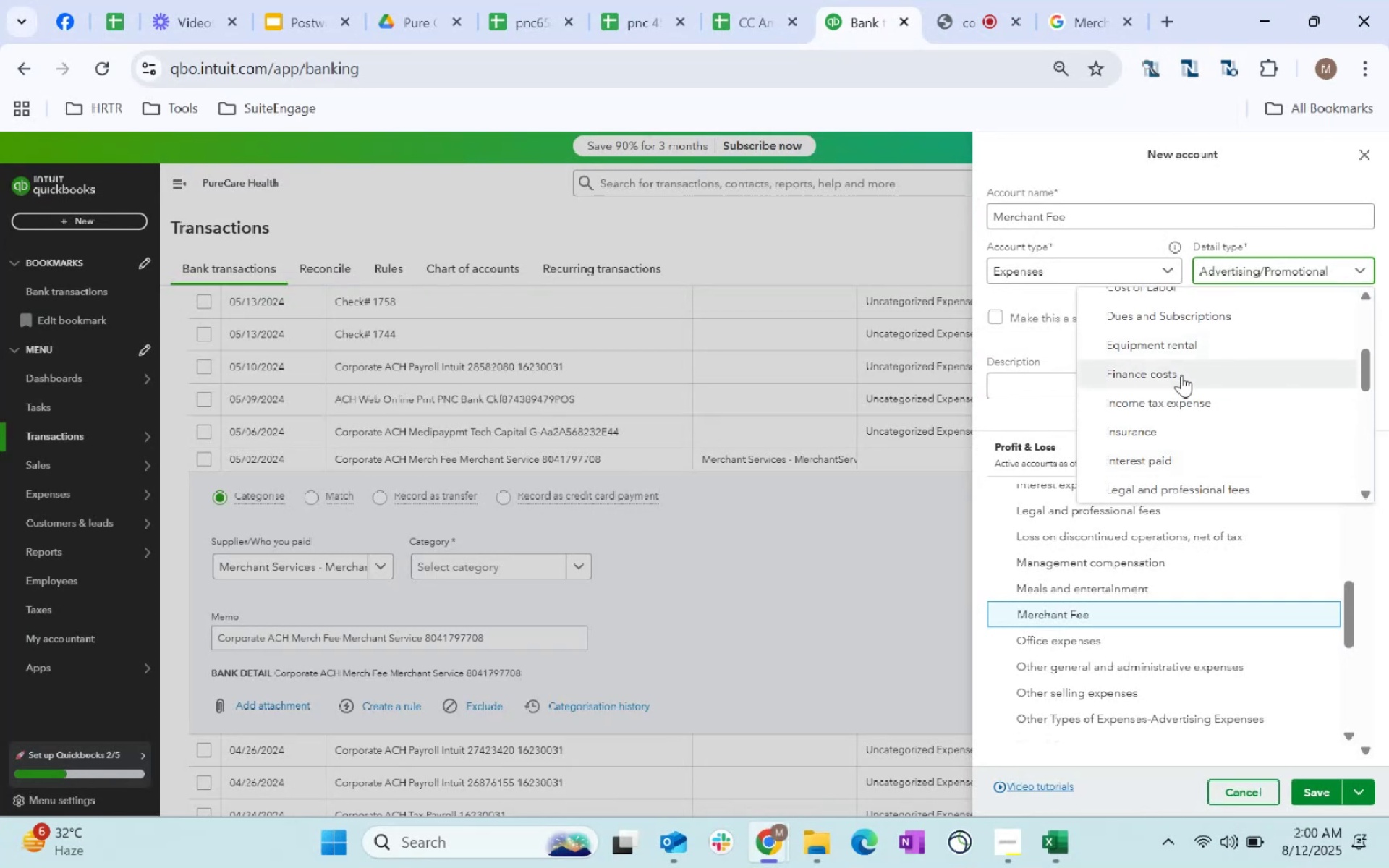 
left_click([1181, 375])
 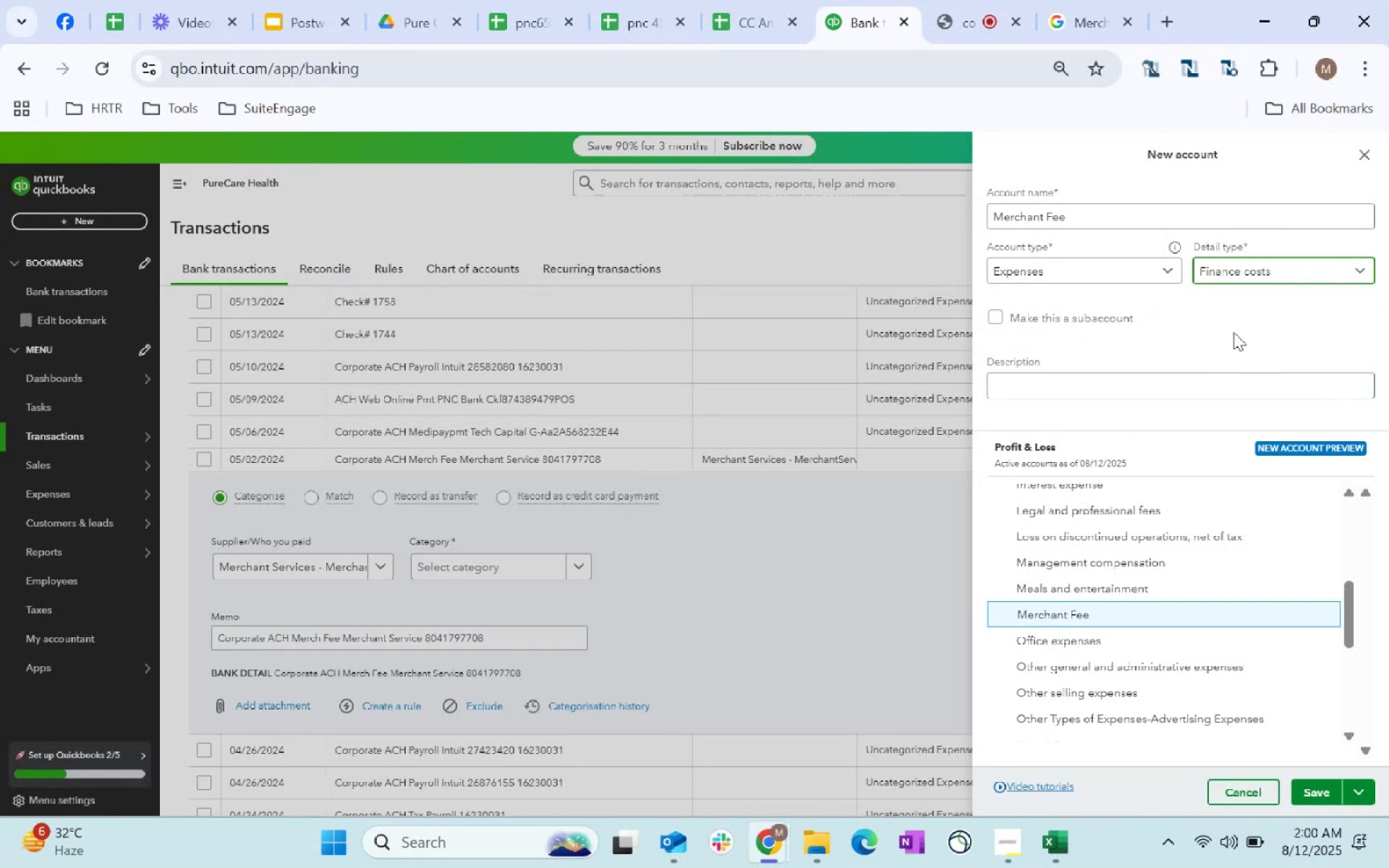 
left_click([1237, 330])
 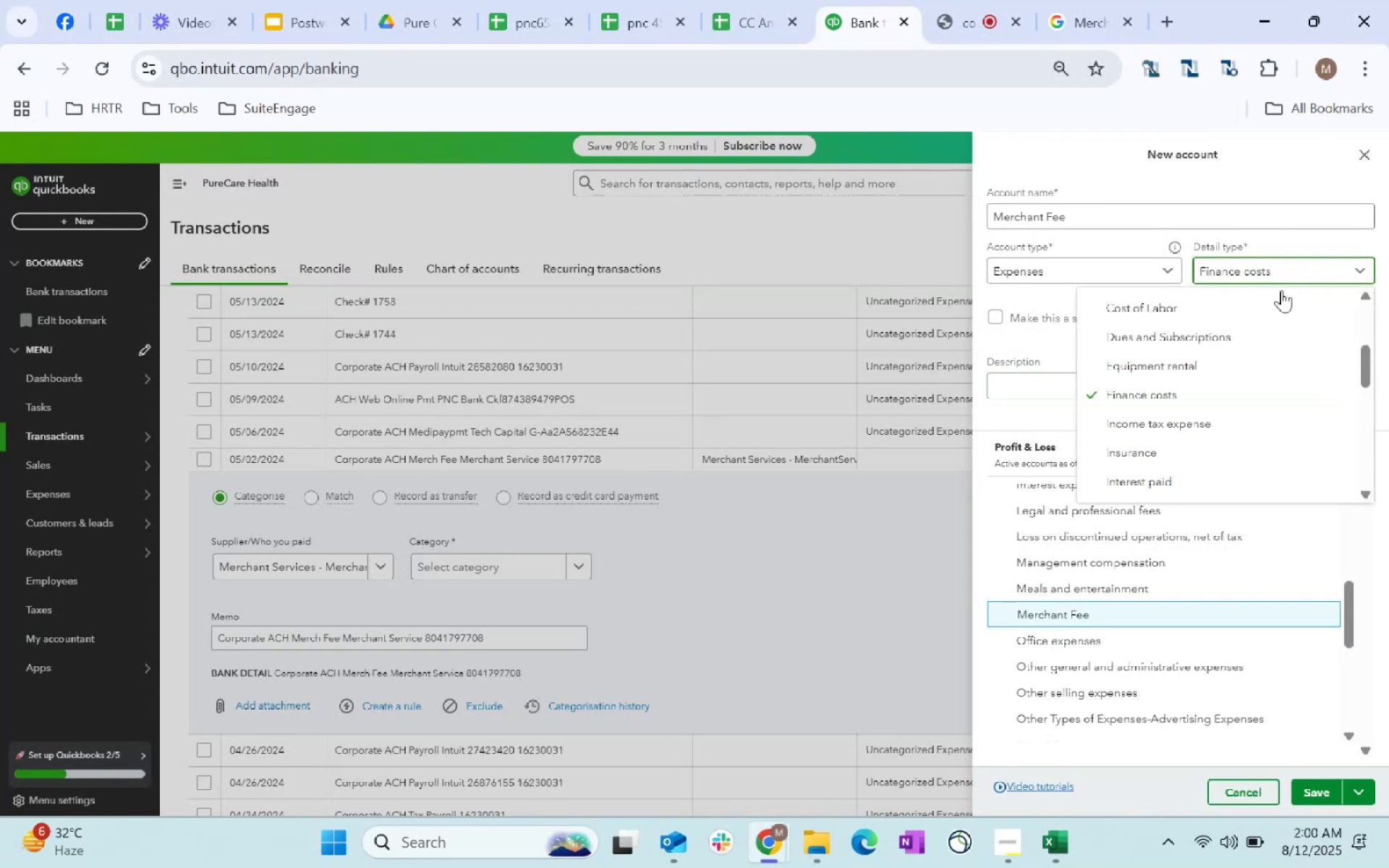 
scroll: coordinate [1262, 398], scroll_direction: up, amount: 1.0
 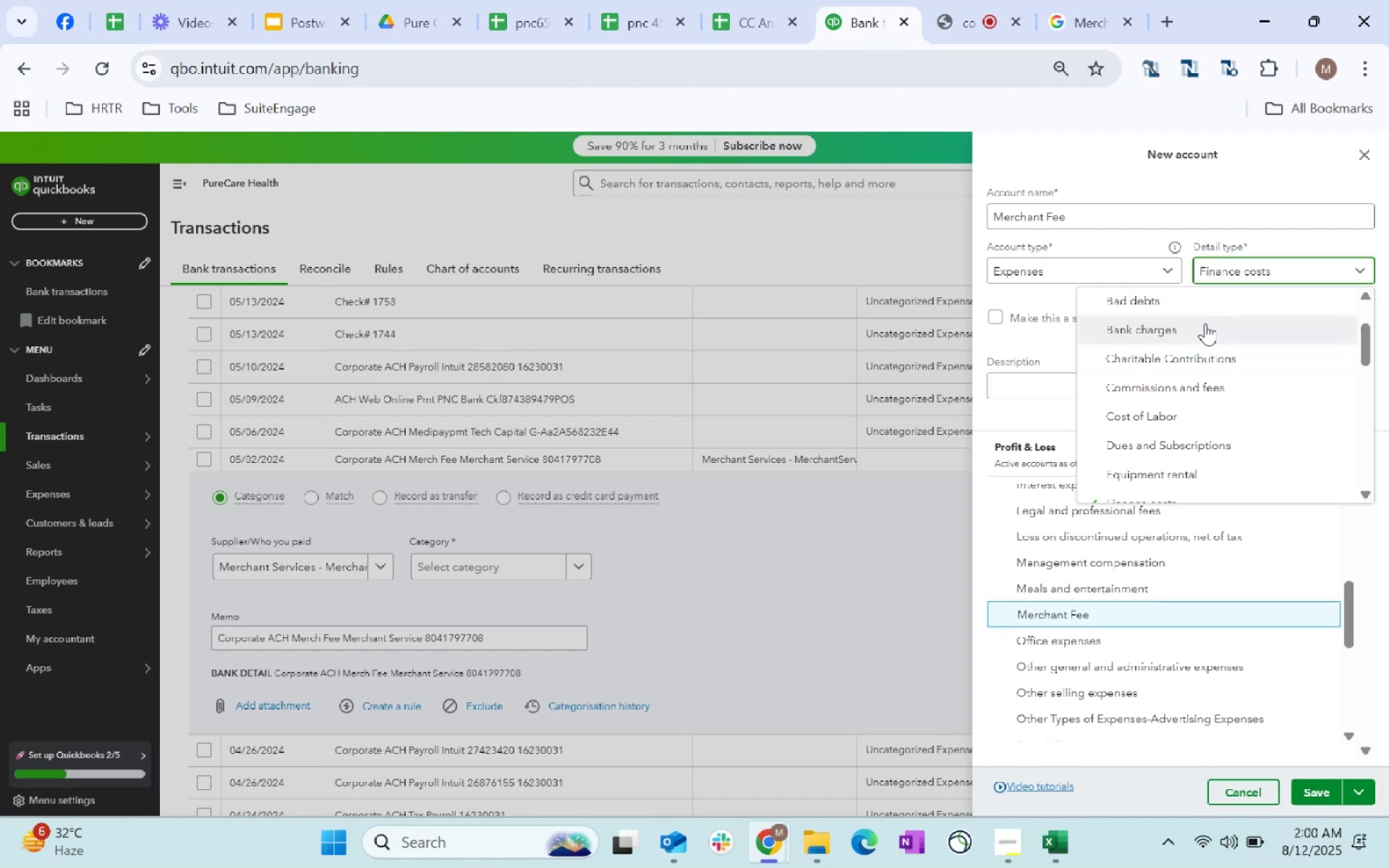 
left_click([1205, 323])
 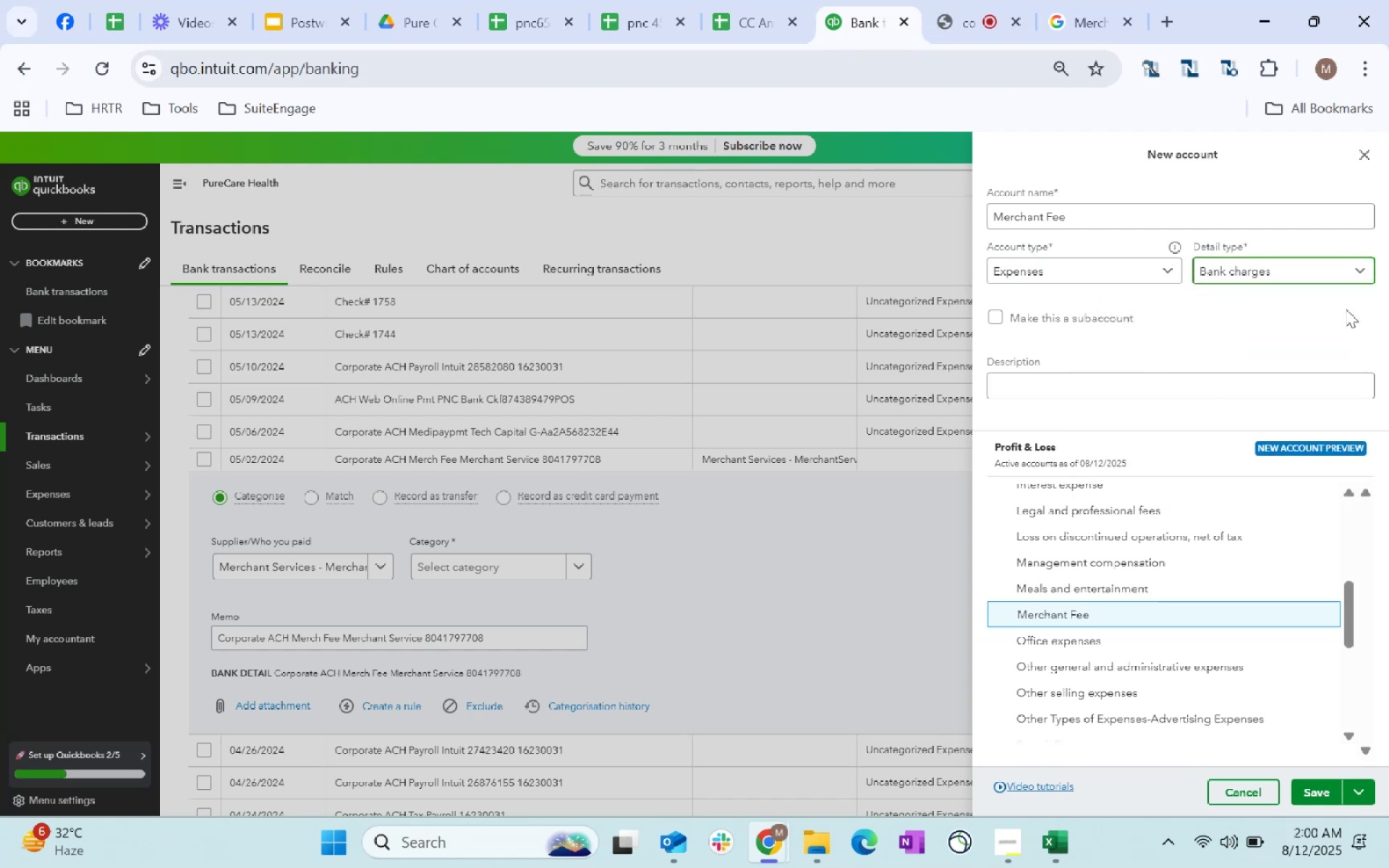 
left_click([1296, 320])
 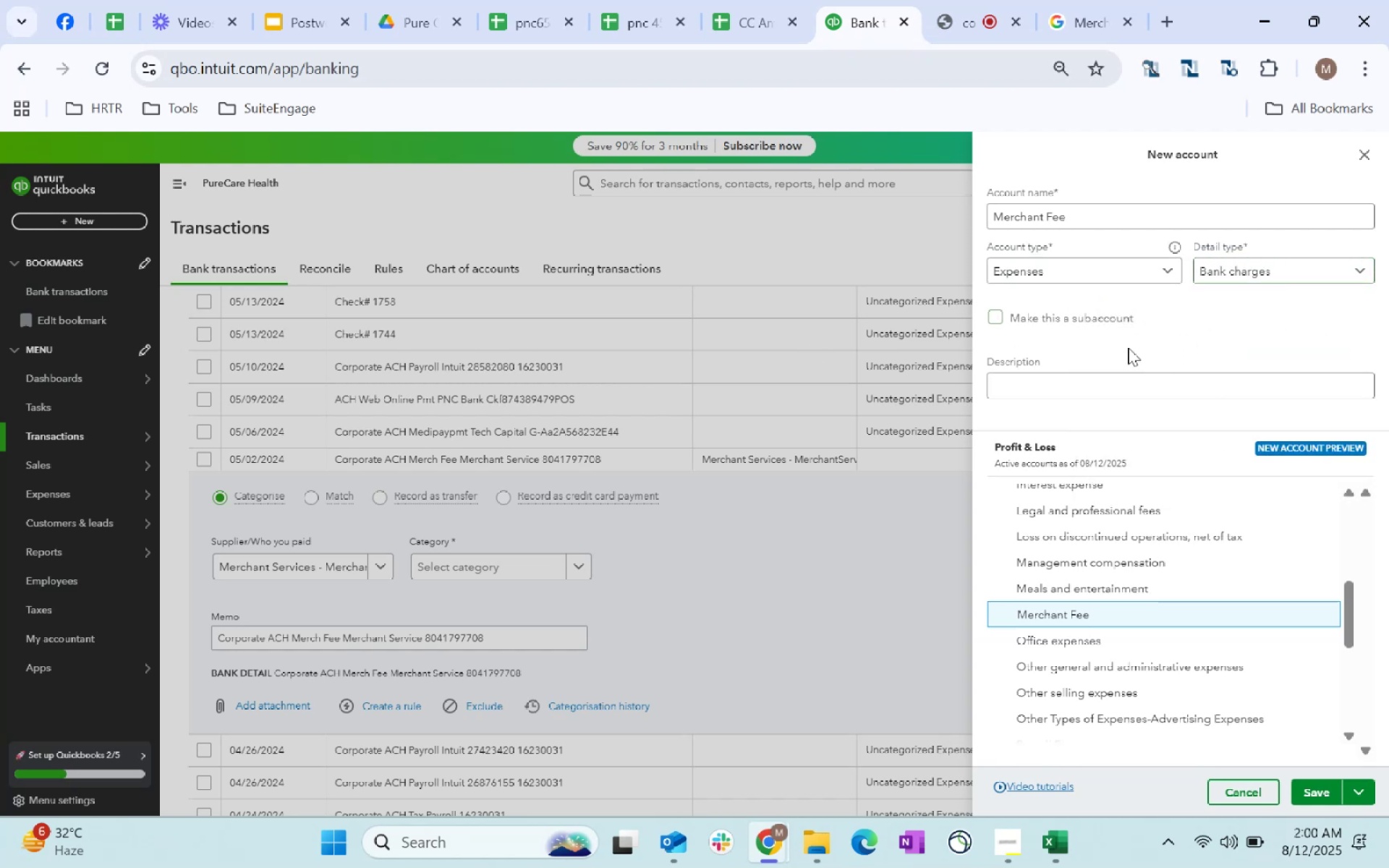 
scroll: coordinate [1256, 600], scroll_direction: up, amount: 1.0
 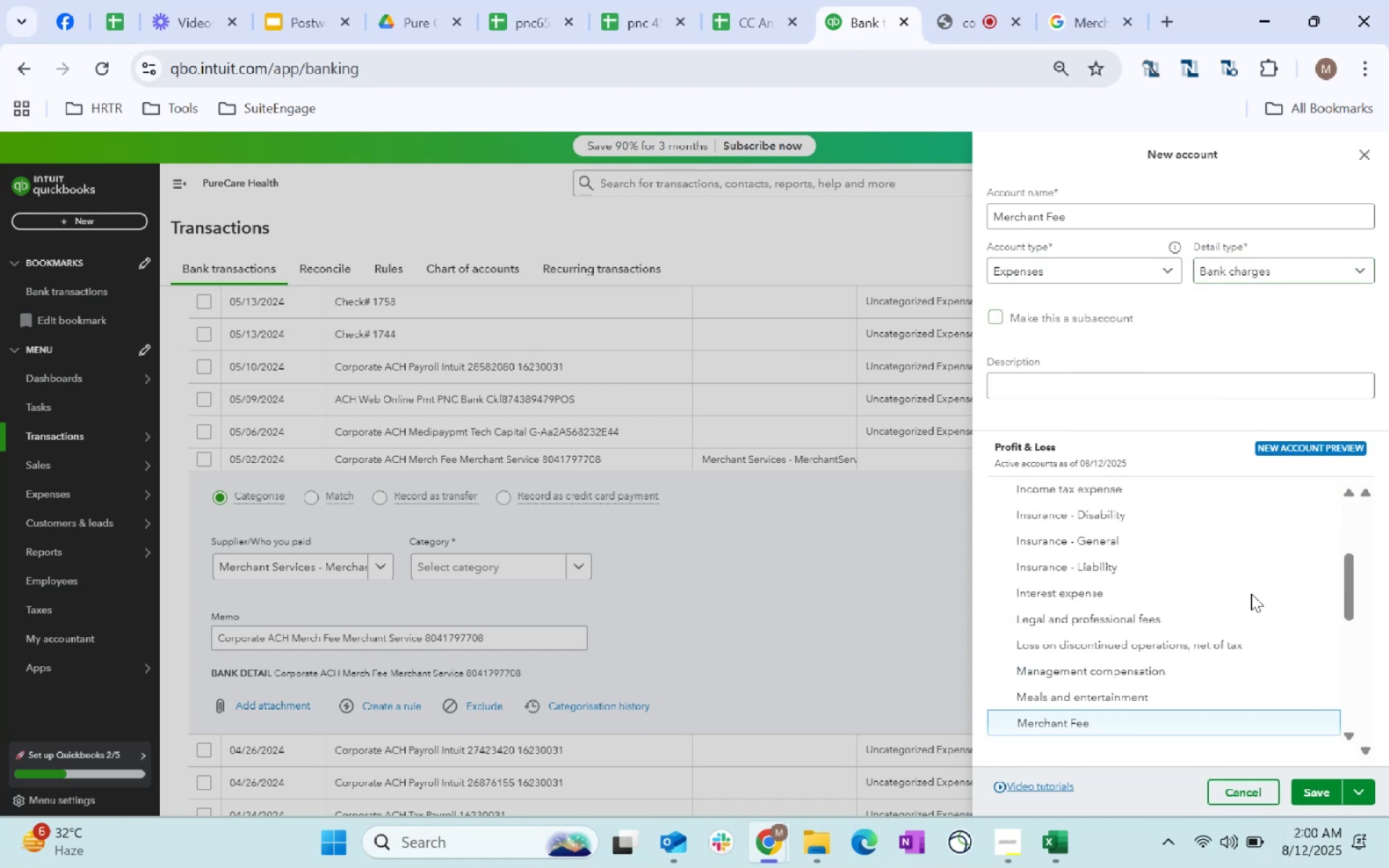 
scroll: coordinate [1251, 593], scroll_direction: down, amount: 1.0
 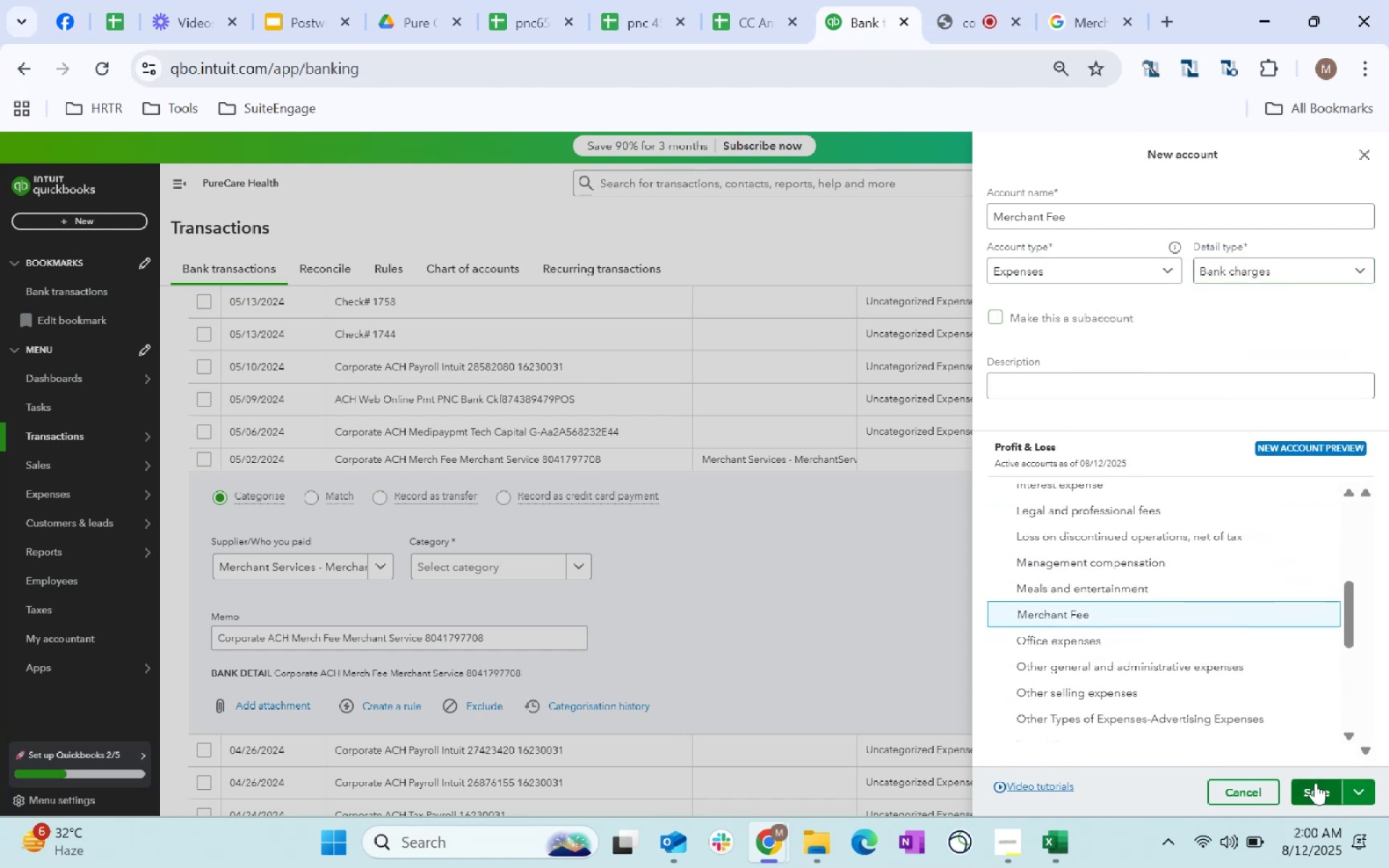 
wait(5.35)
 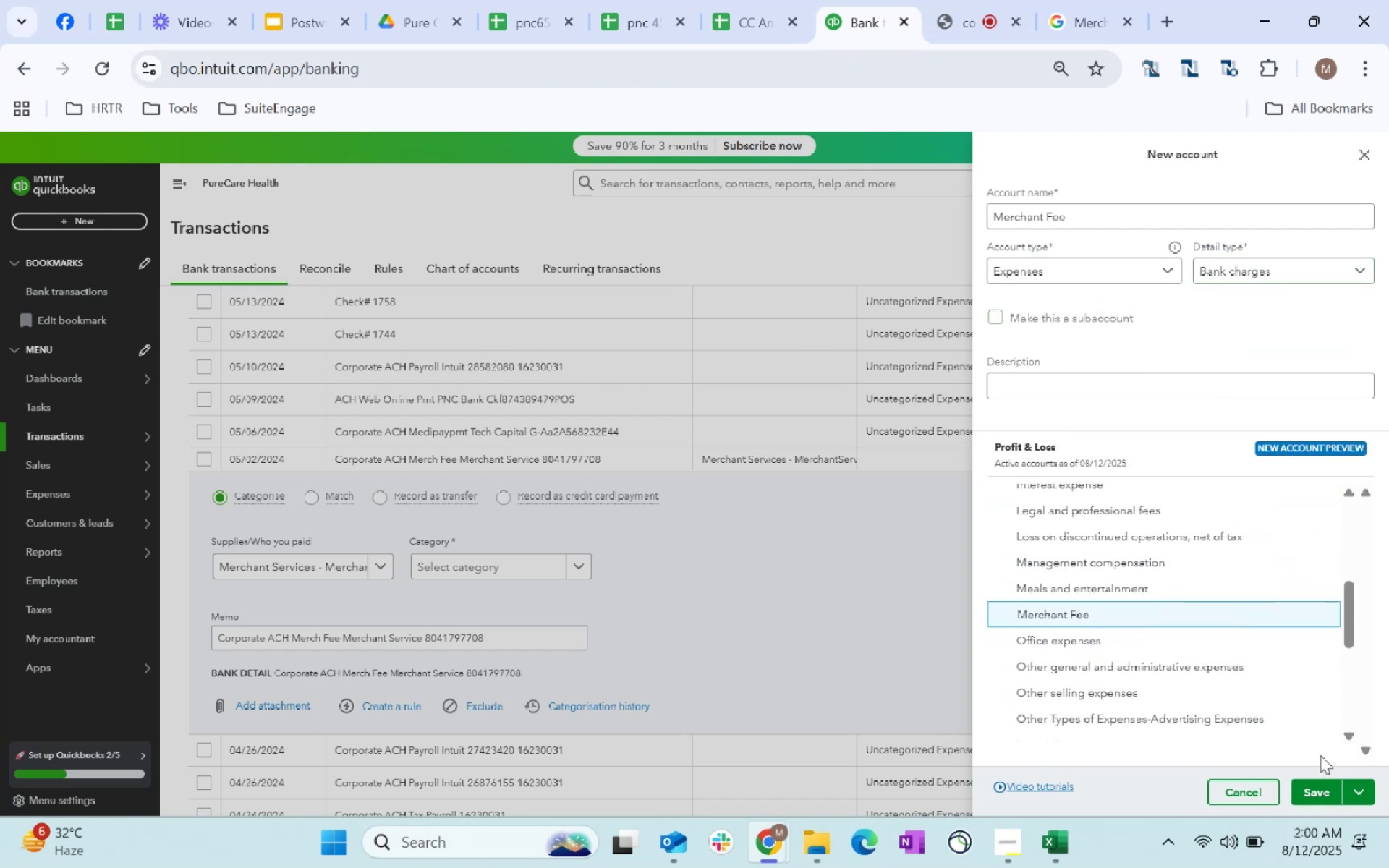 
left_click([1307, 278])
 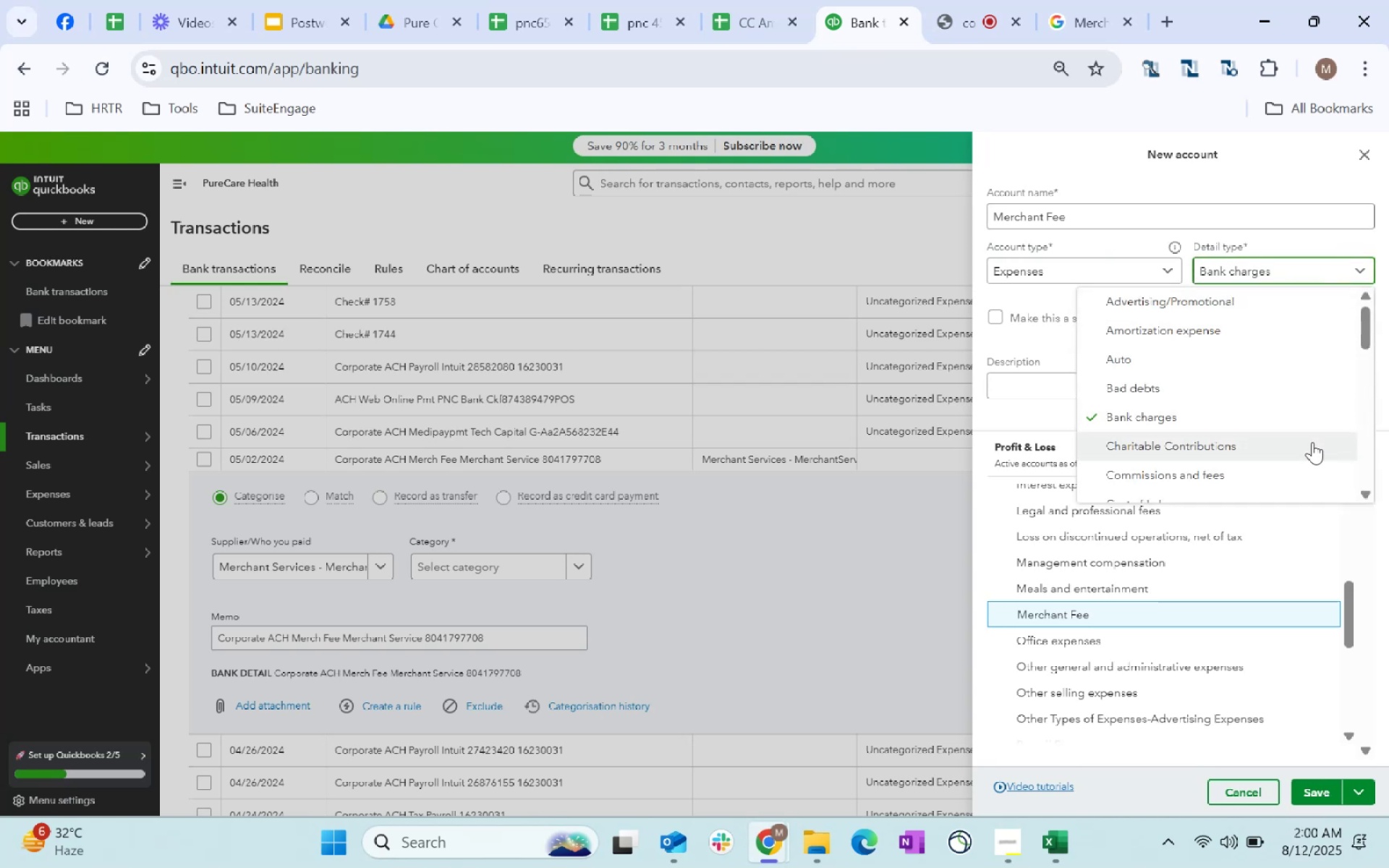 
scroll: coordinate [1302, 435], scroll_direction: down, amount: 4.0
 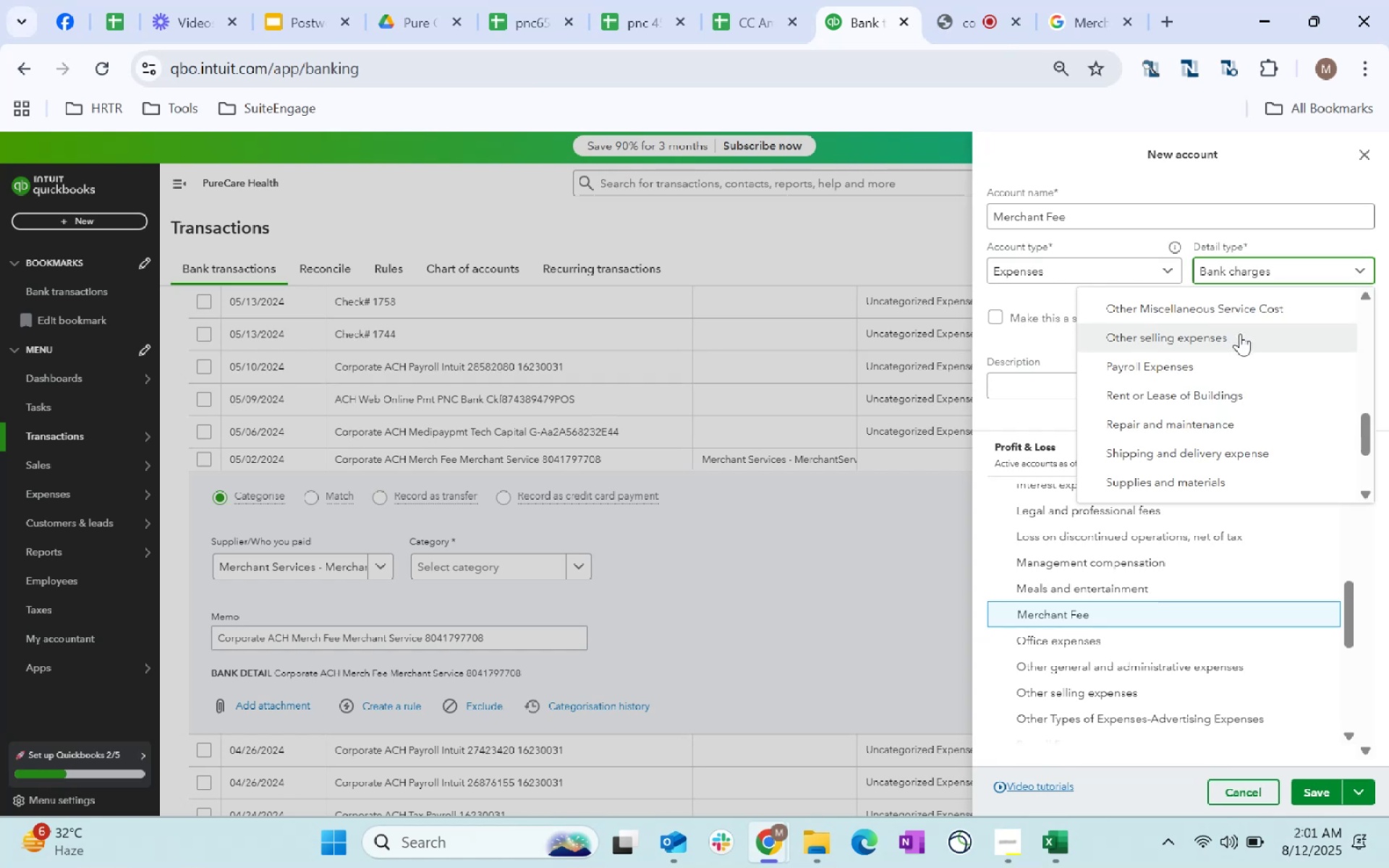 
wait(6.75)
 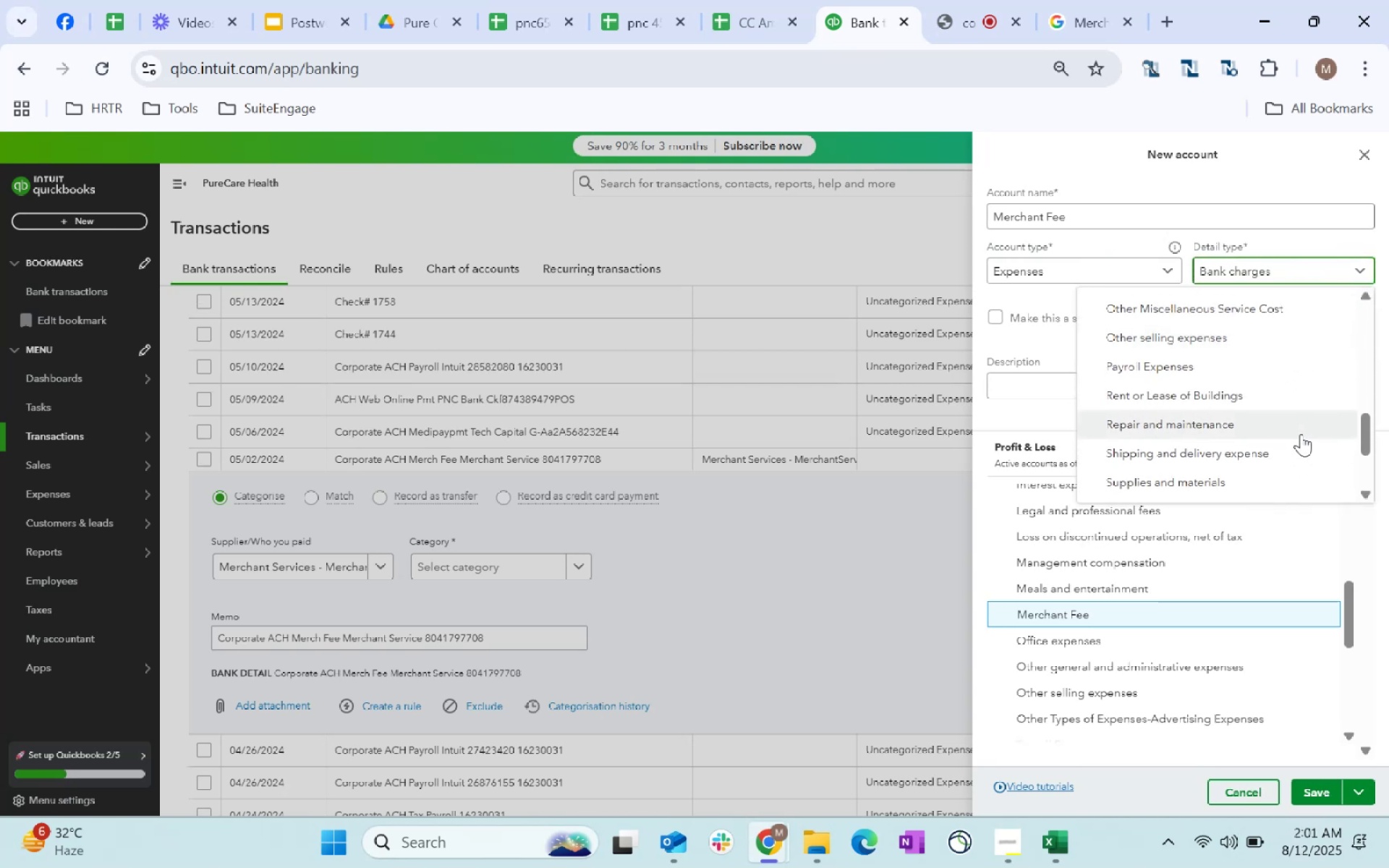 
scroll: coordinate [1292, 460], scroll_direction: down, amount: 4.0
 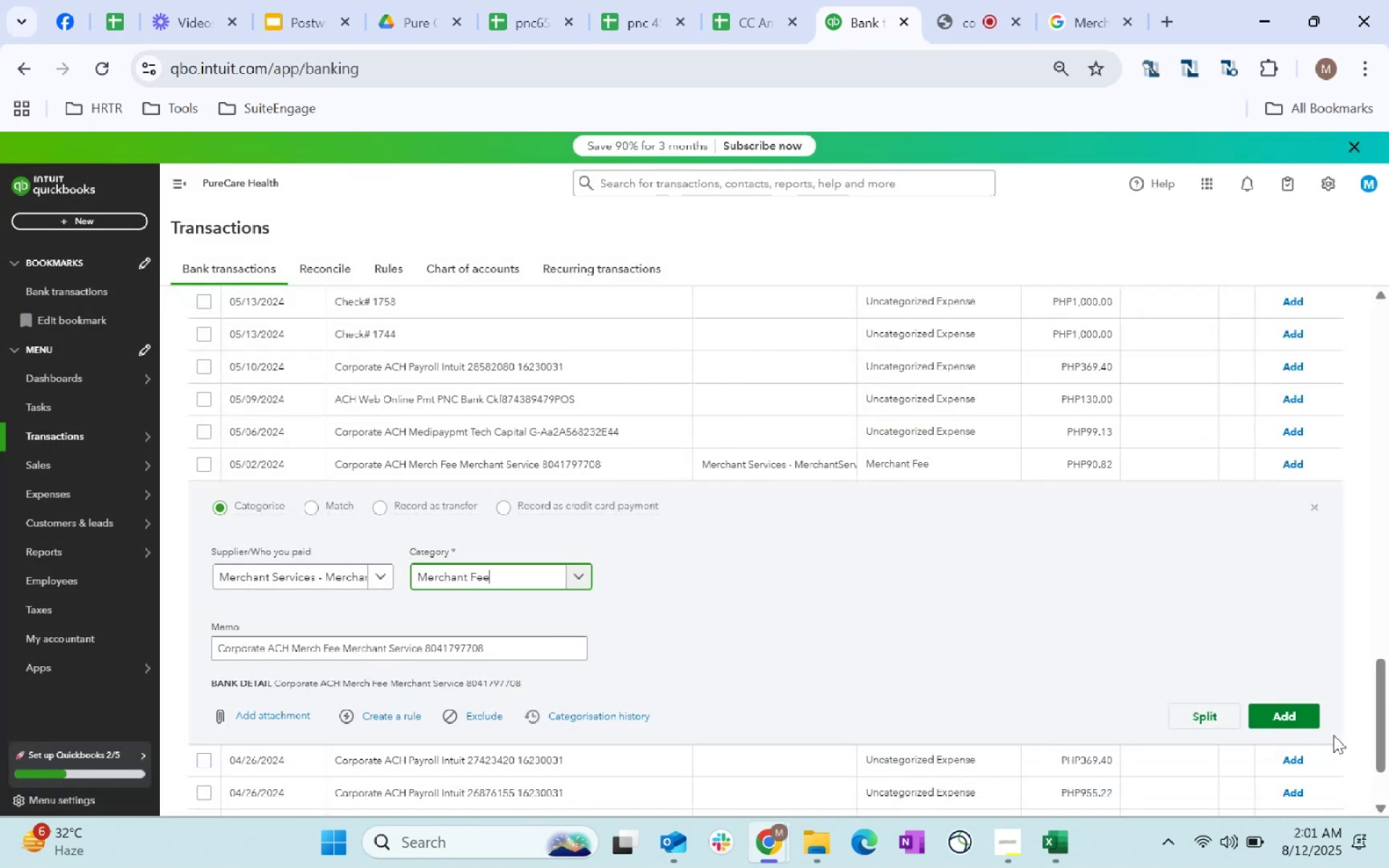 
wait(10.79)
 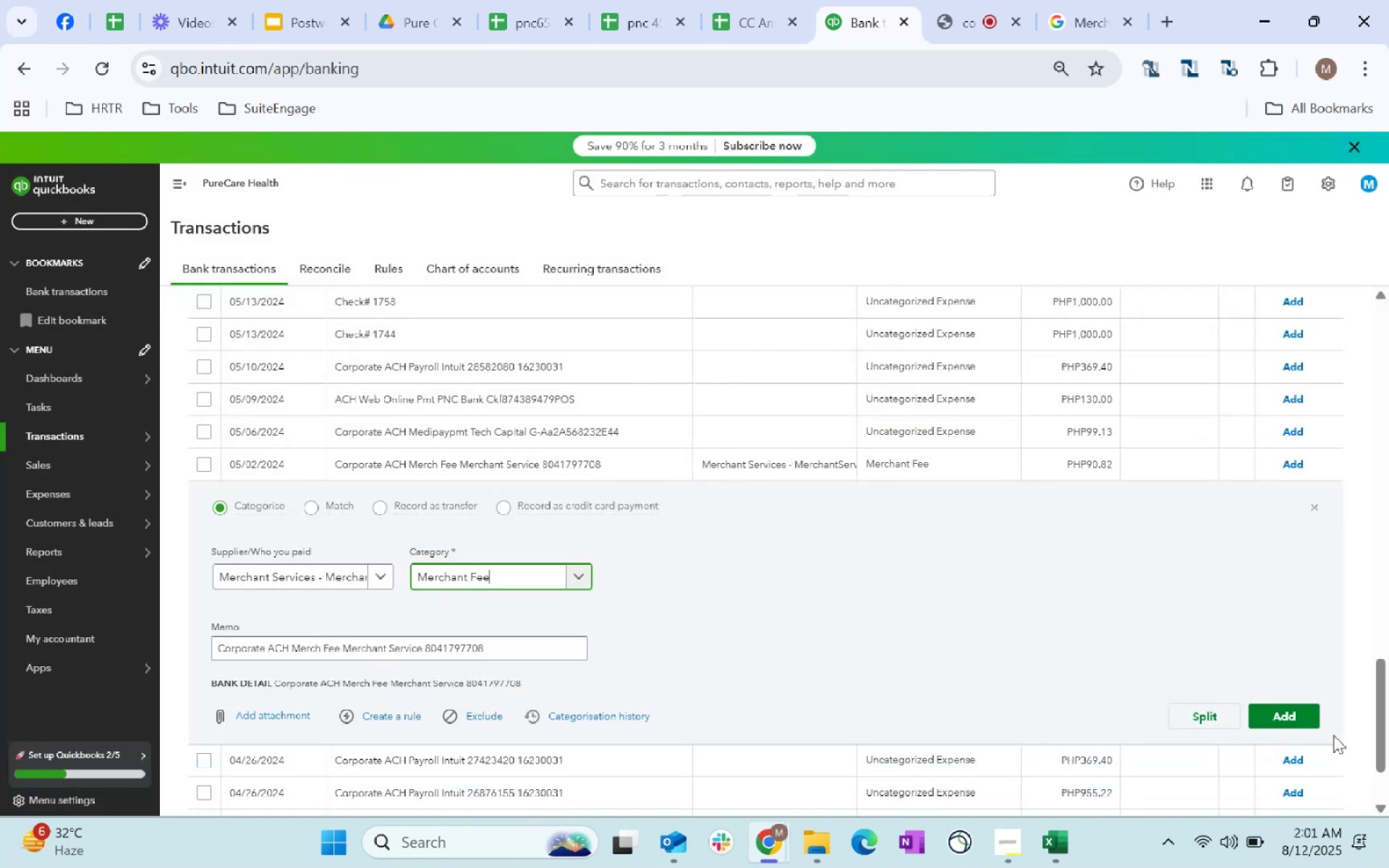 
scroll: coordinate [797, 689], scroll_direction: down, amount: 2.0
 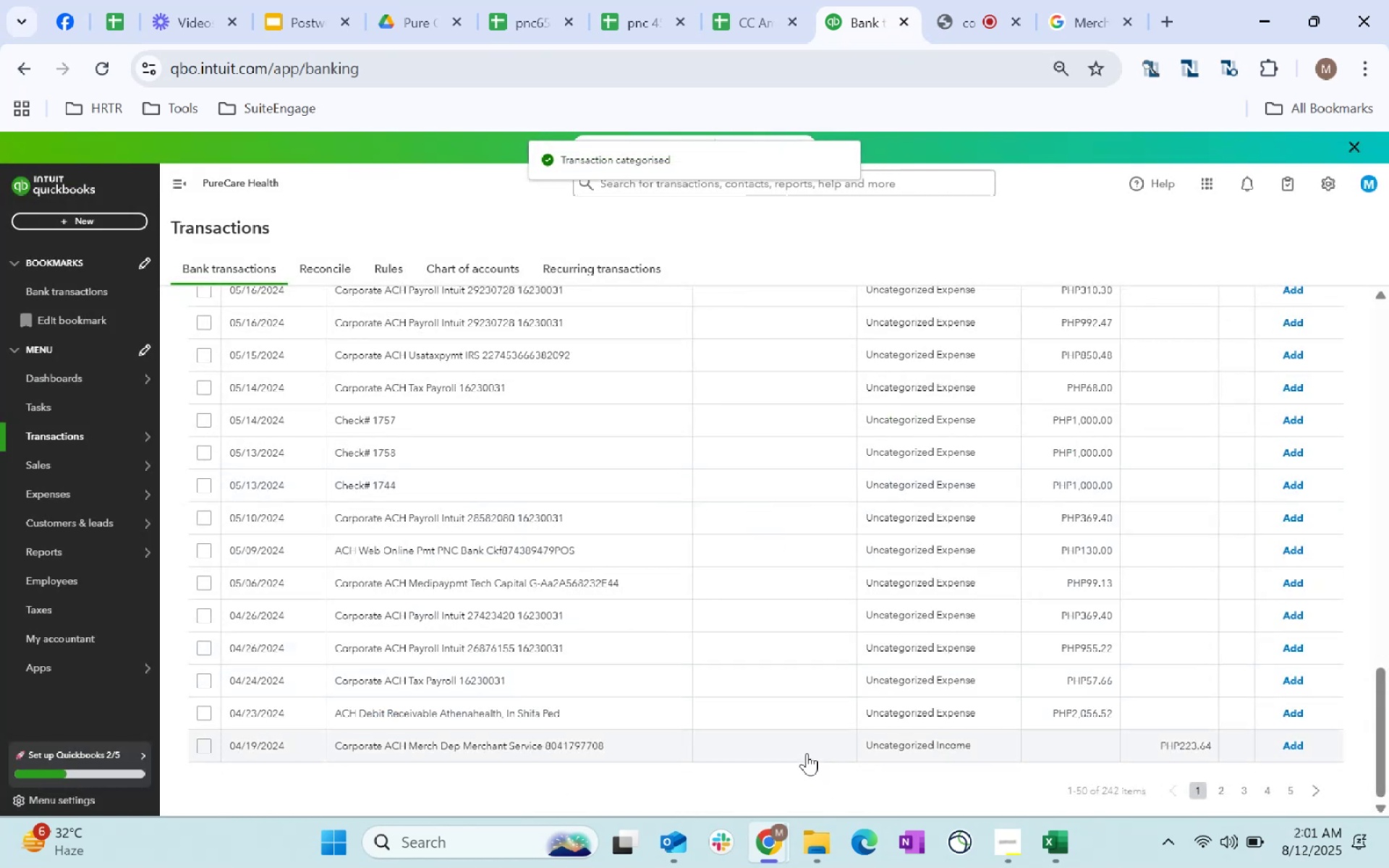 
left_click([807, 753])
 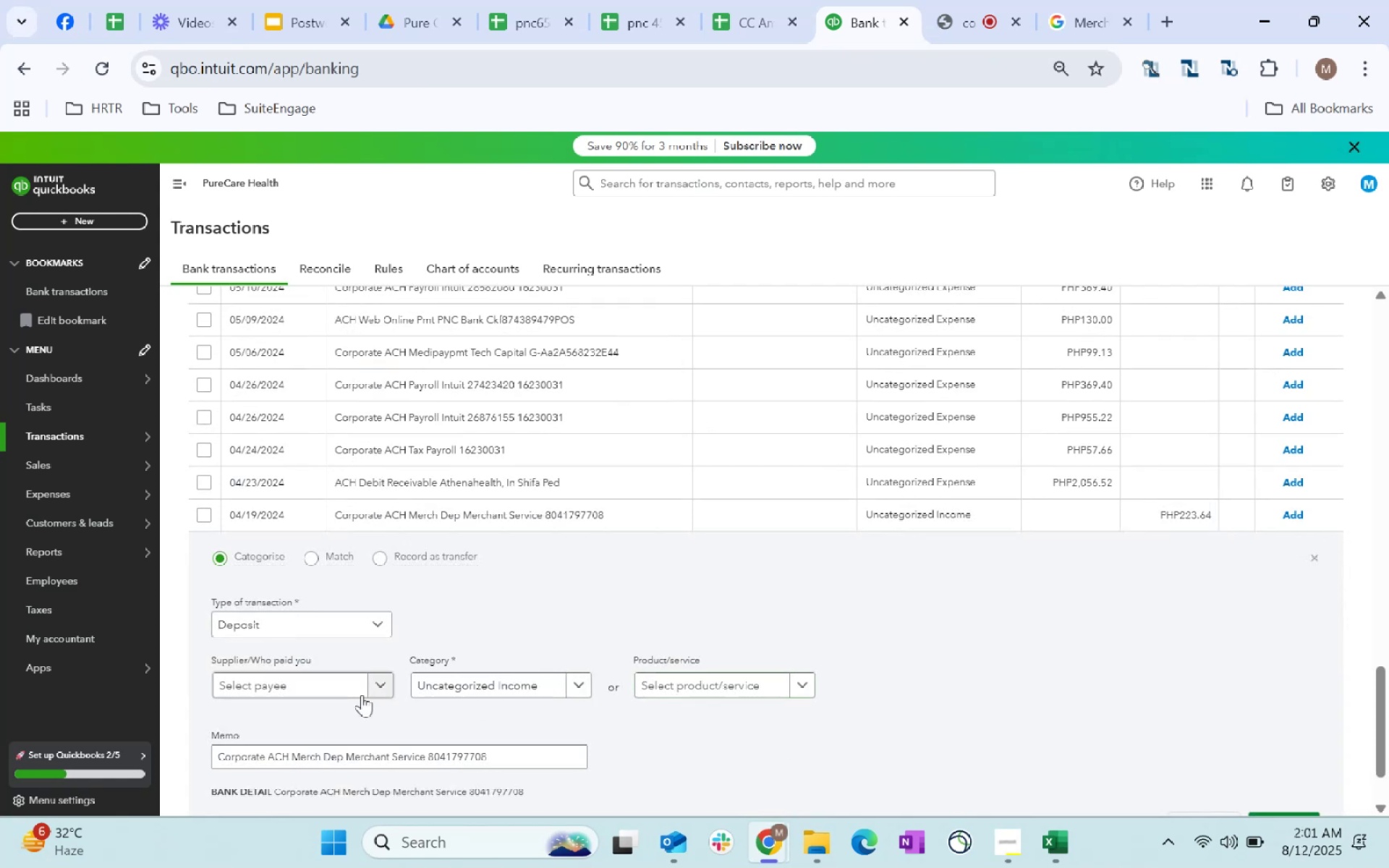 
left_click([326, 684])
 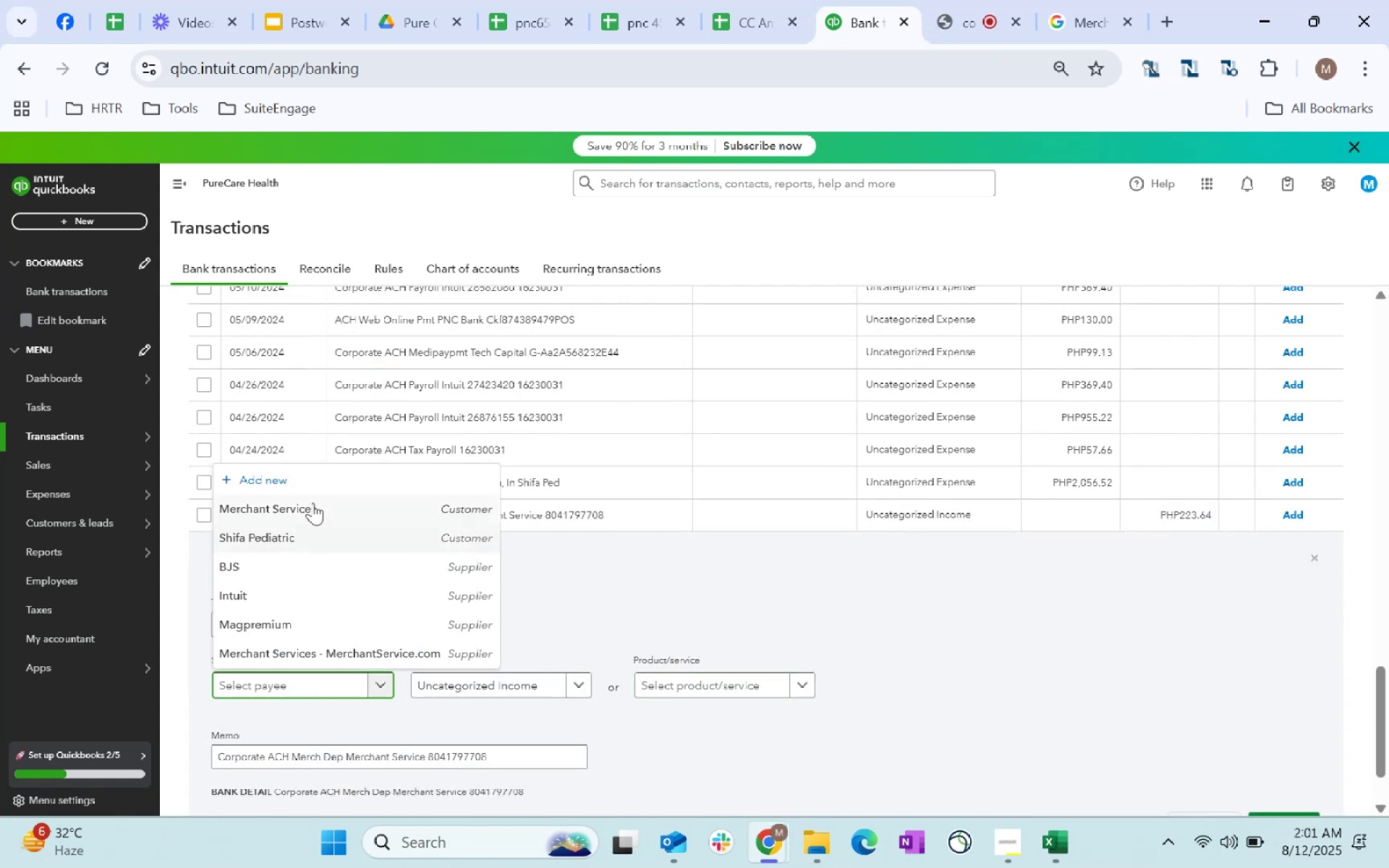 
left_click([313, 503])
 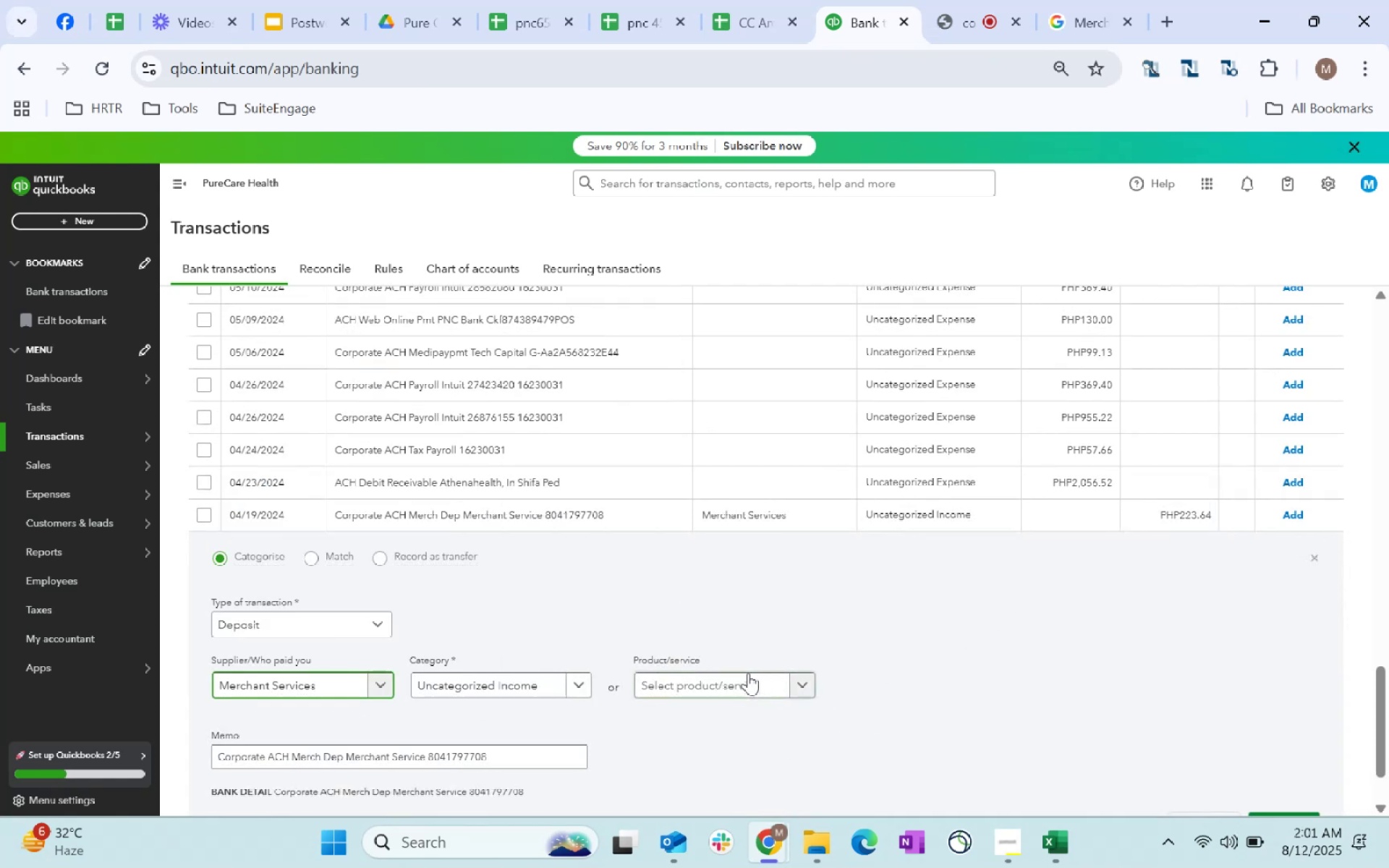 
left_click([566, 682])
 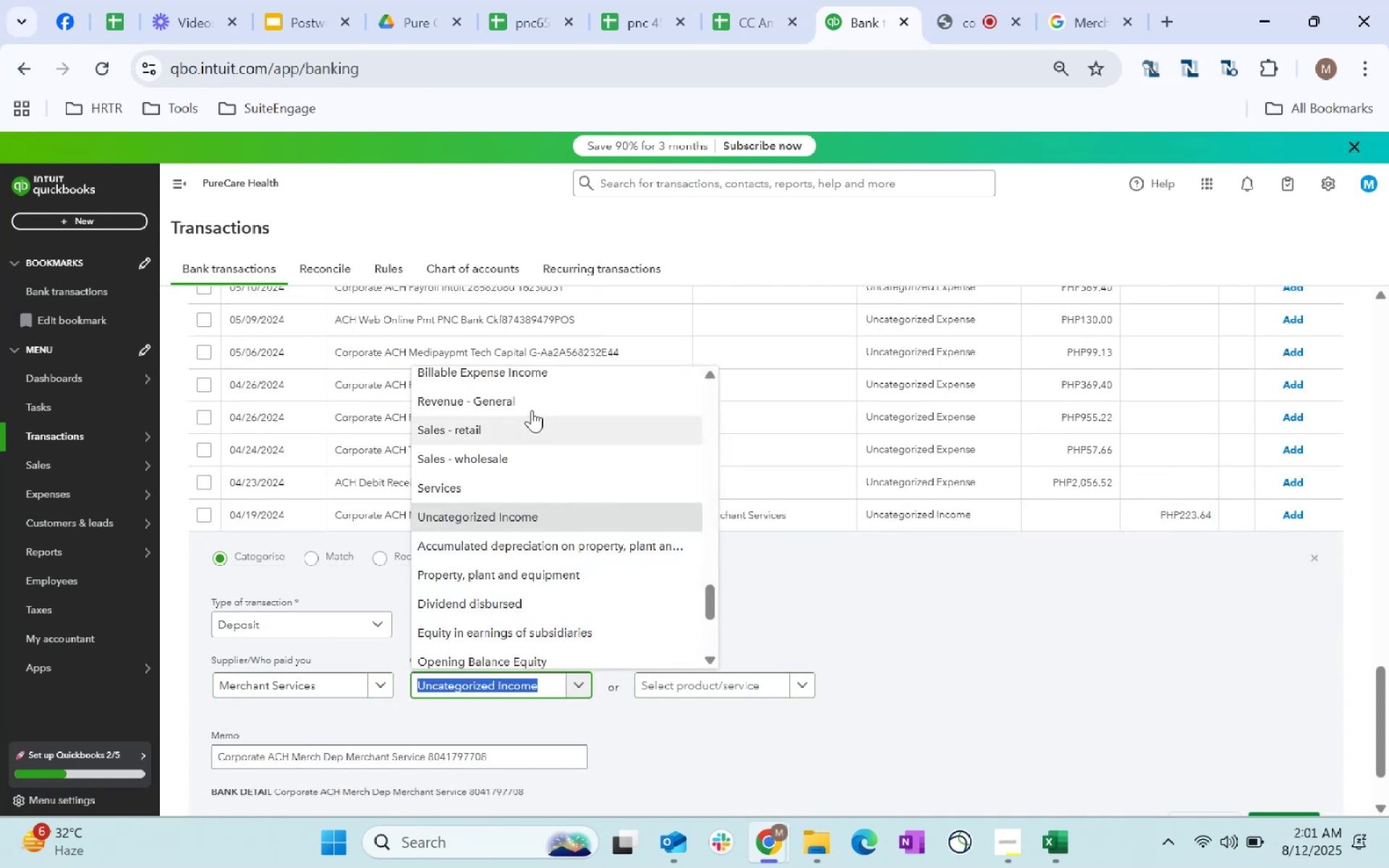 
left_click([525, 396])
 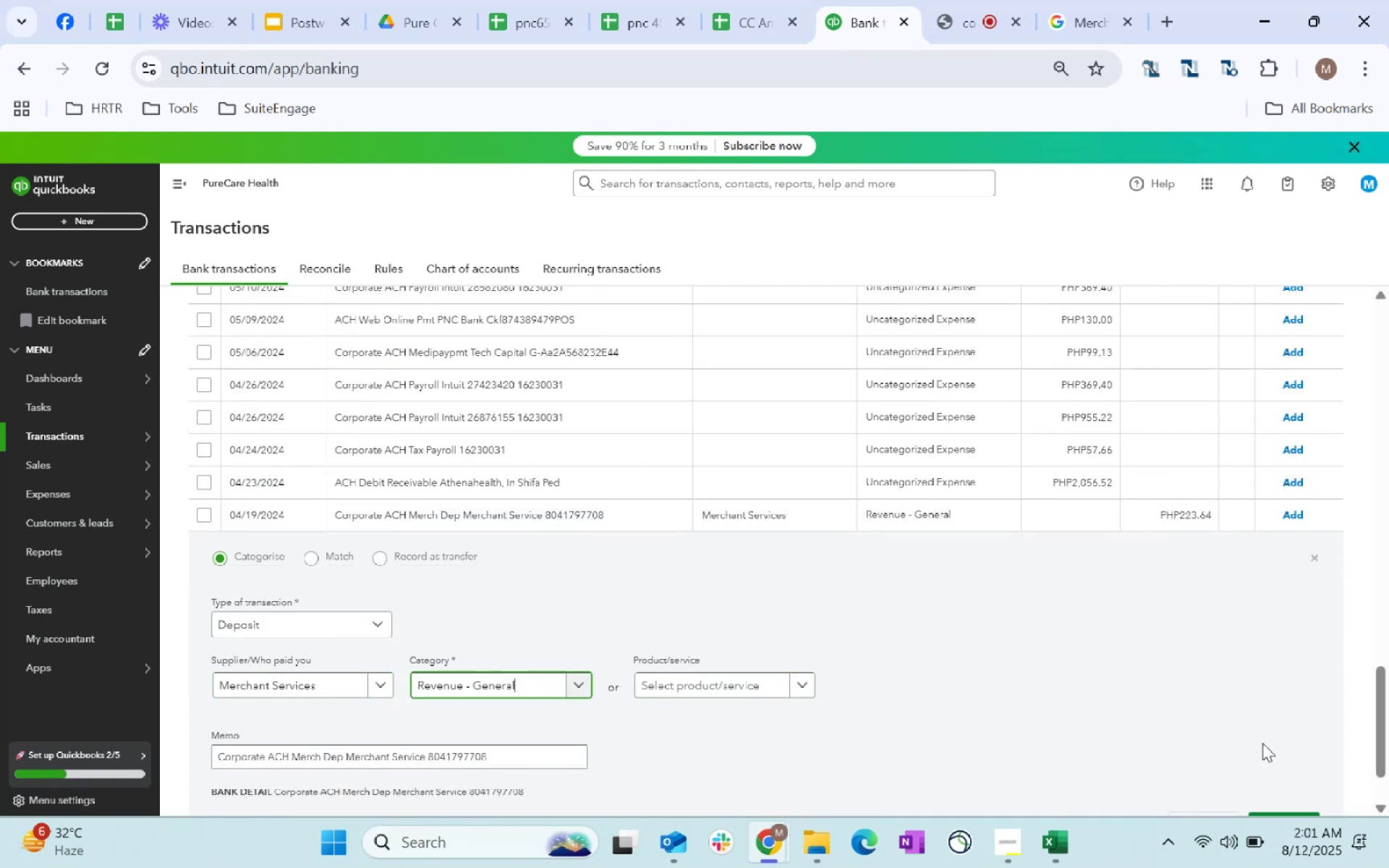 
scroll: coordinate [1256, 714], scroll_direction: down, amount: 3.0
 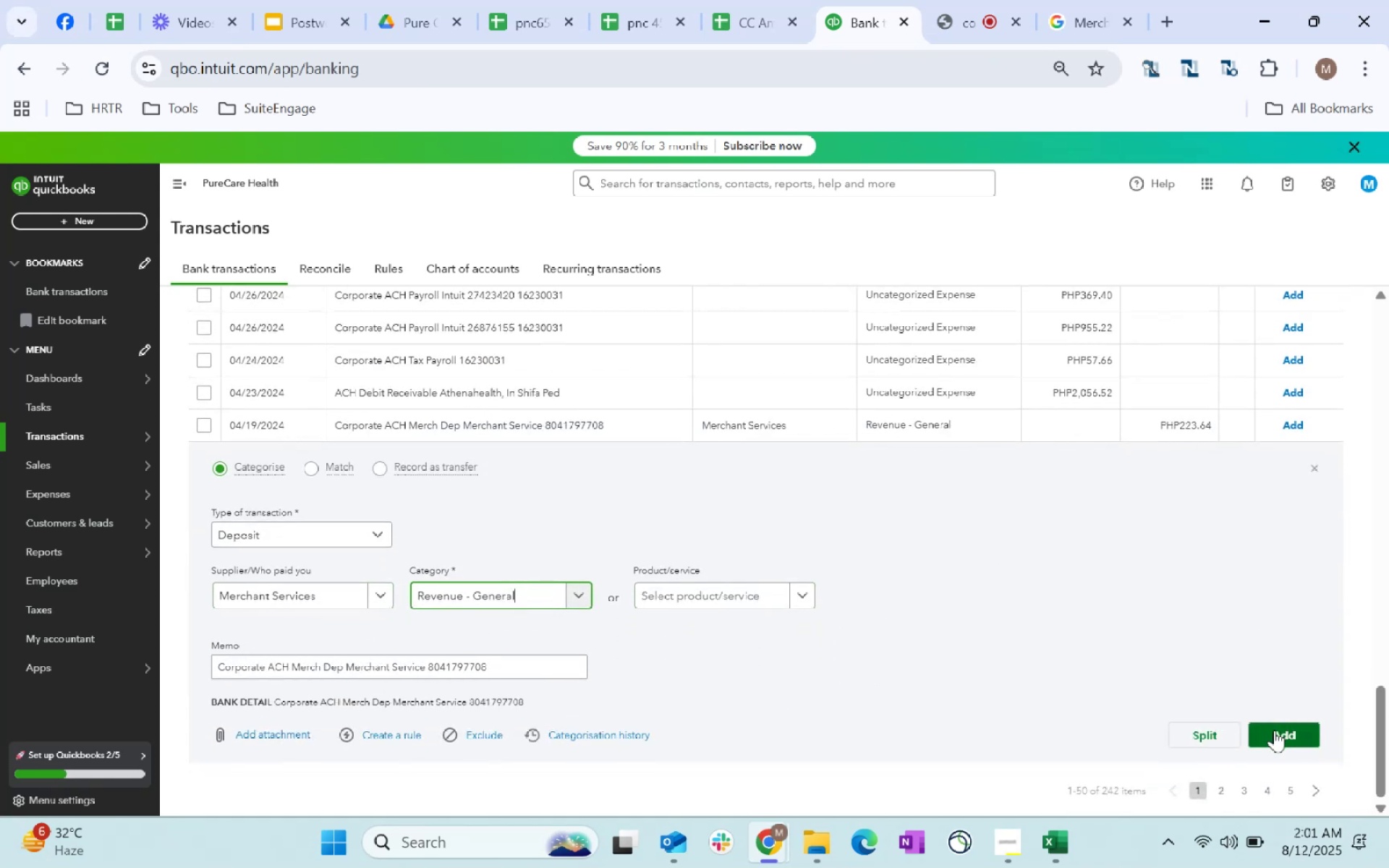 
left_click([1274, 730])
 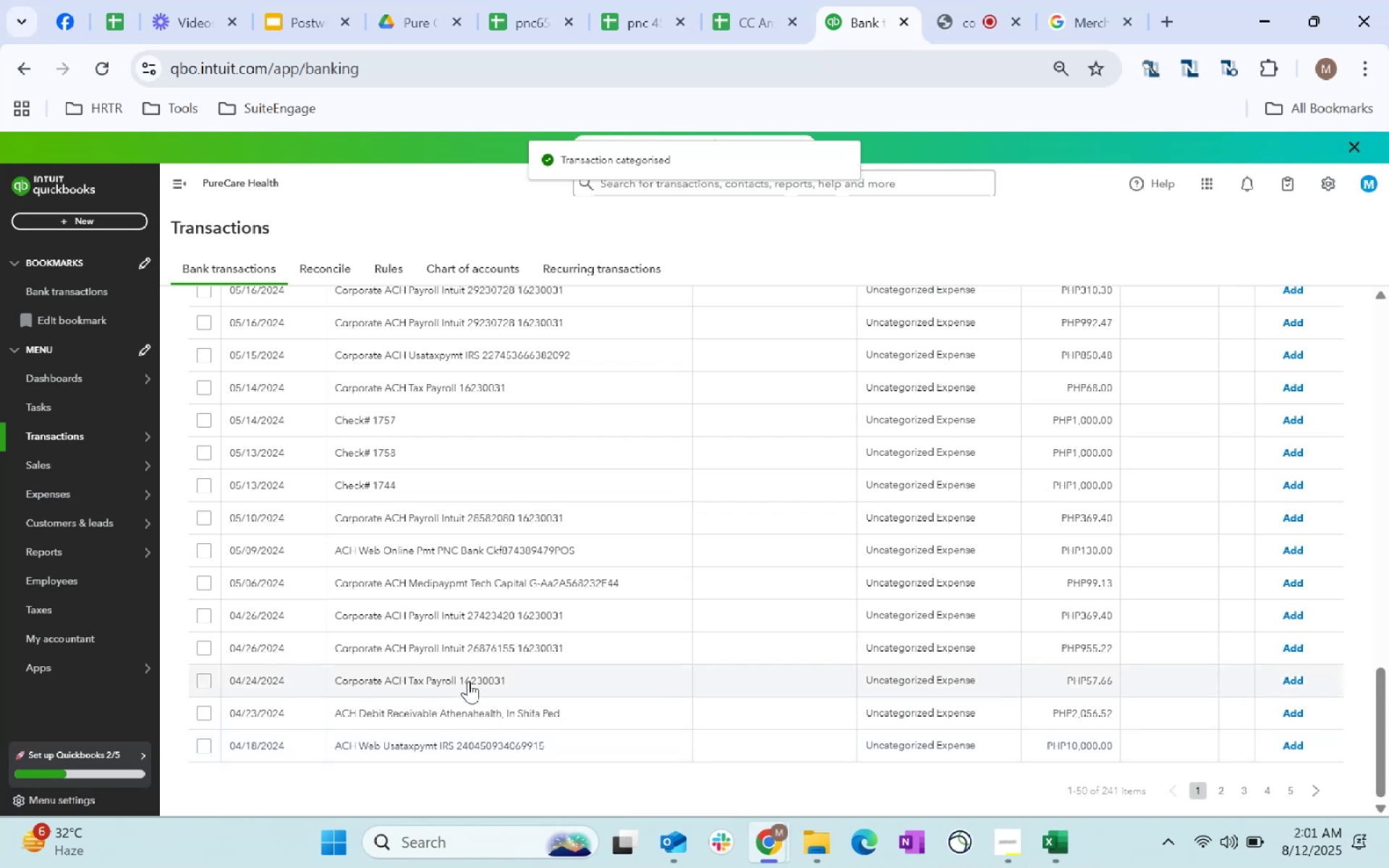 
wait(5.76)
 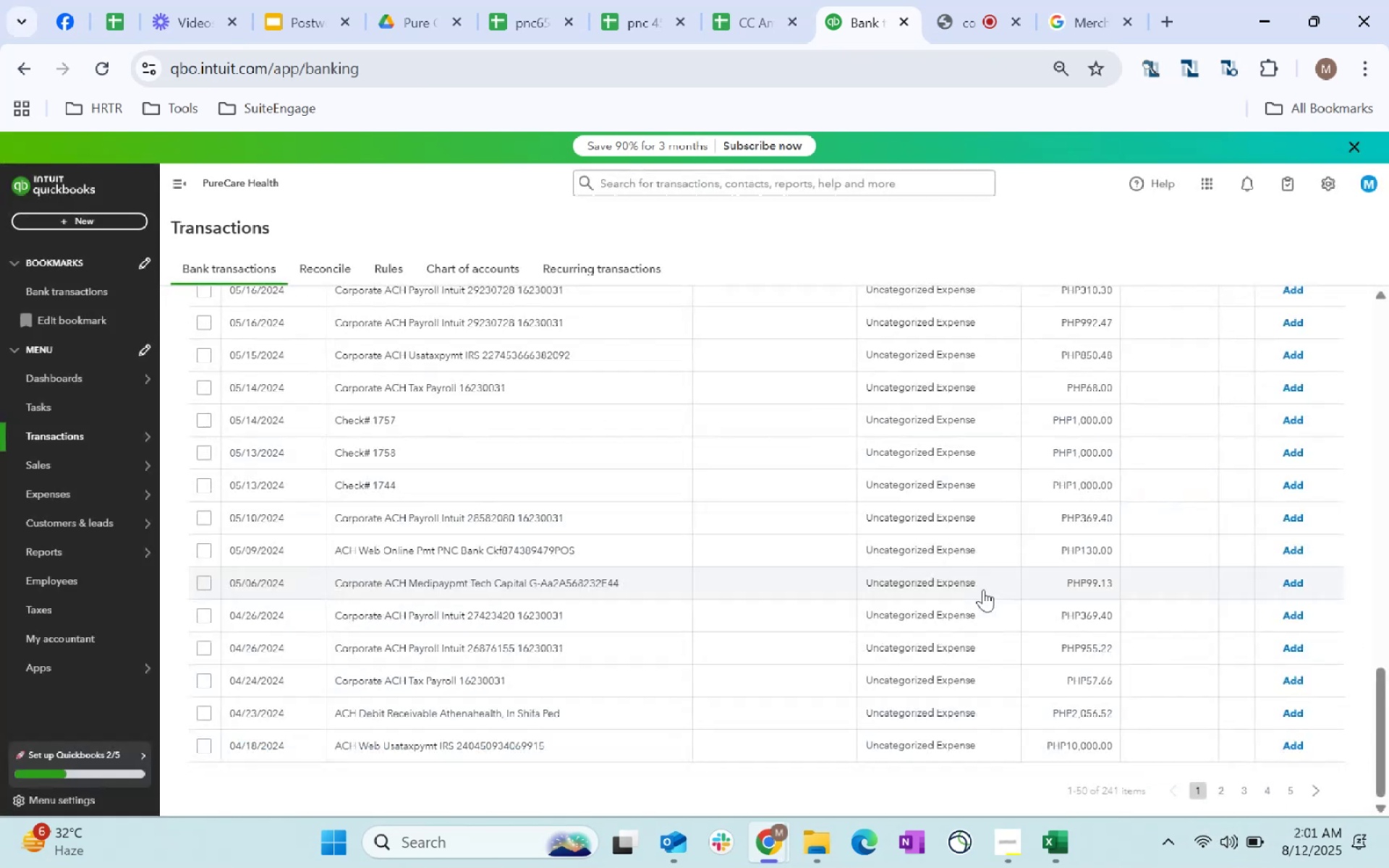 
scroll: coordinate [597, 647], scroll_direction: up, amount: 6.0
 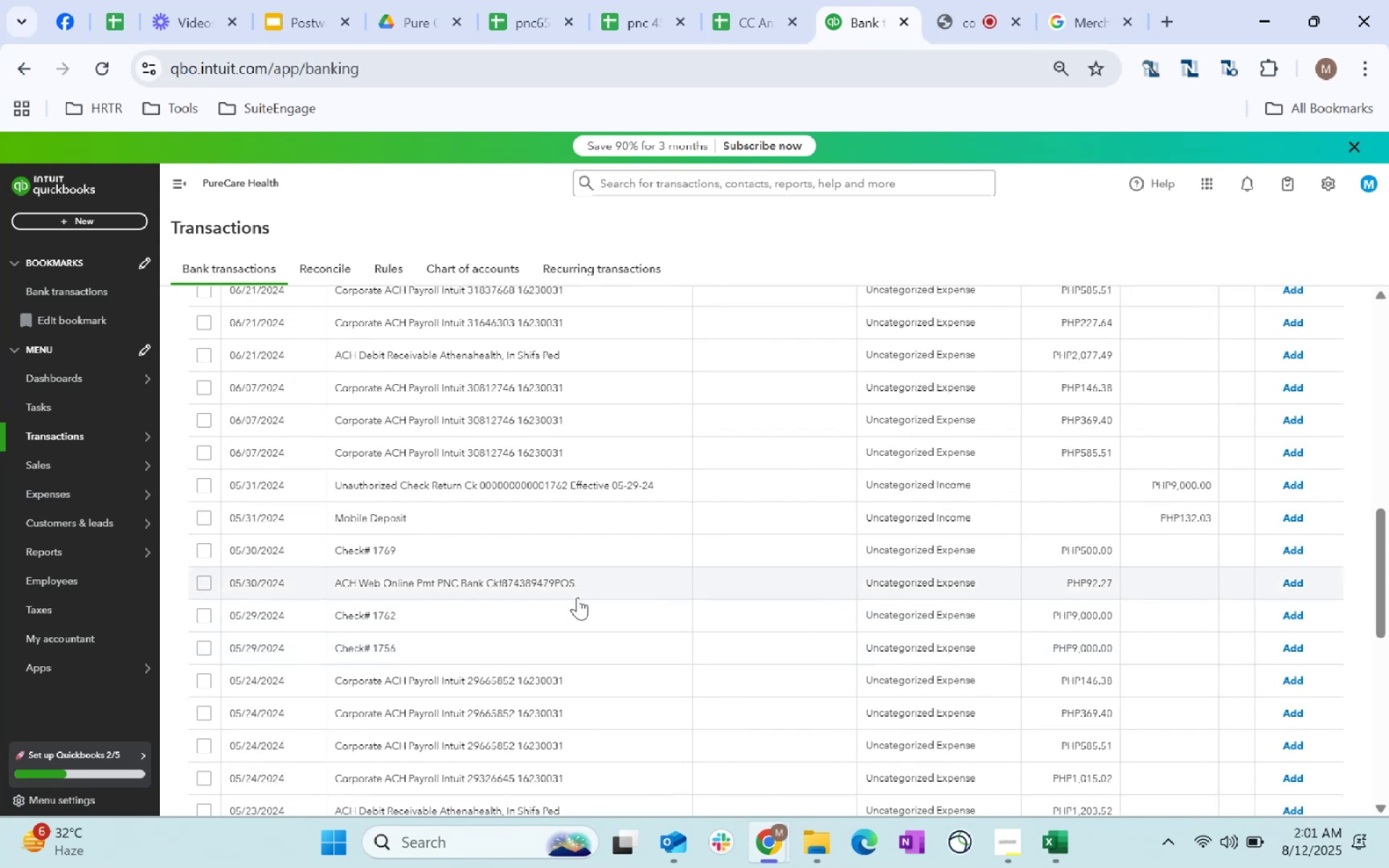 
wait(8.14)
 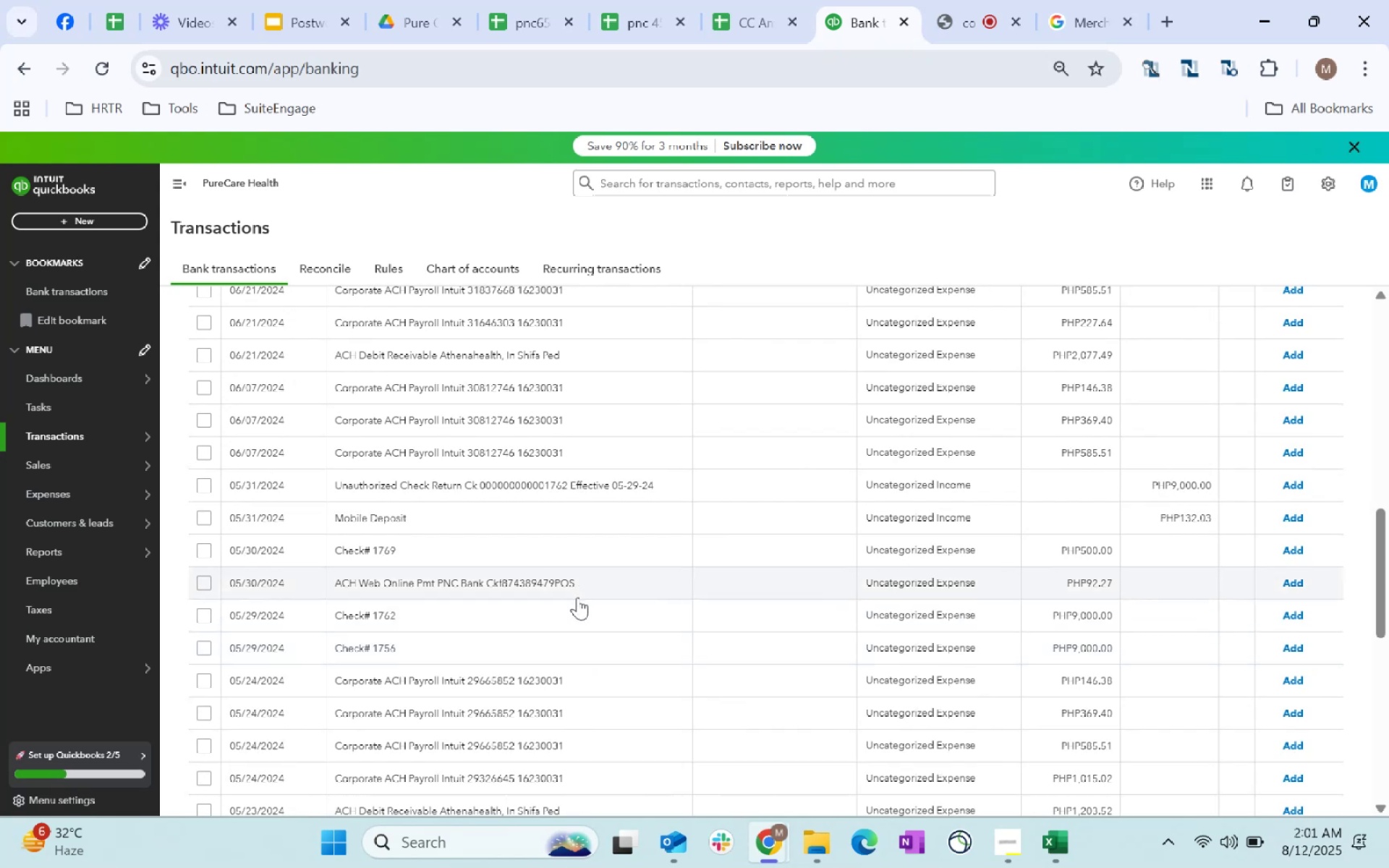 
scroll: coordinate [601, 584], scroll_direction: up, amount: 1.0
 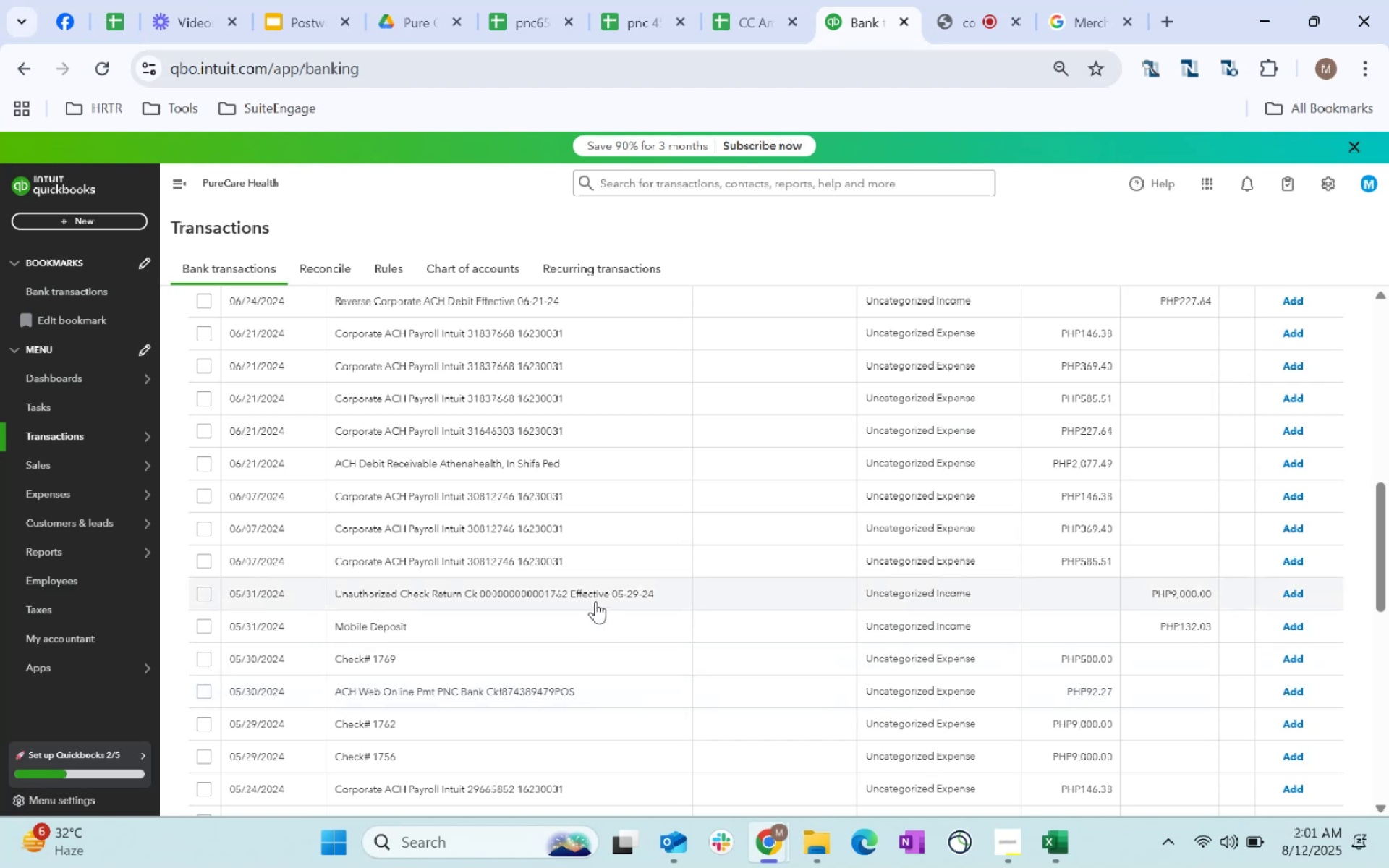 
wait(5.51)
 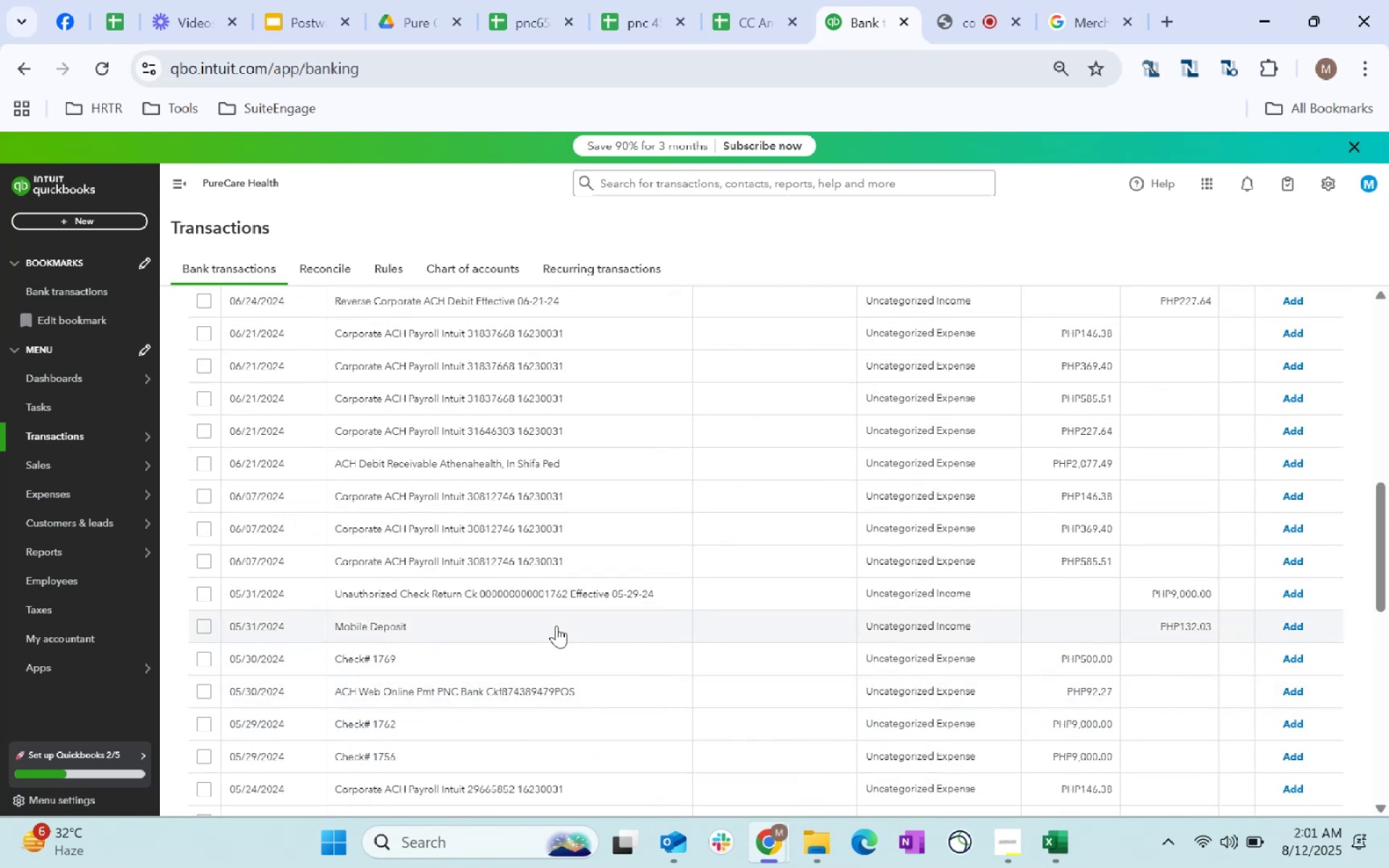 
scroll: coordinate [556, 559], scroll_direction: up, amount: 6.0
 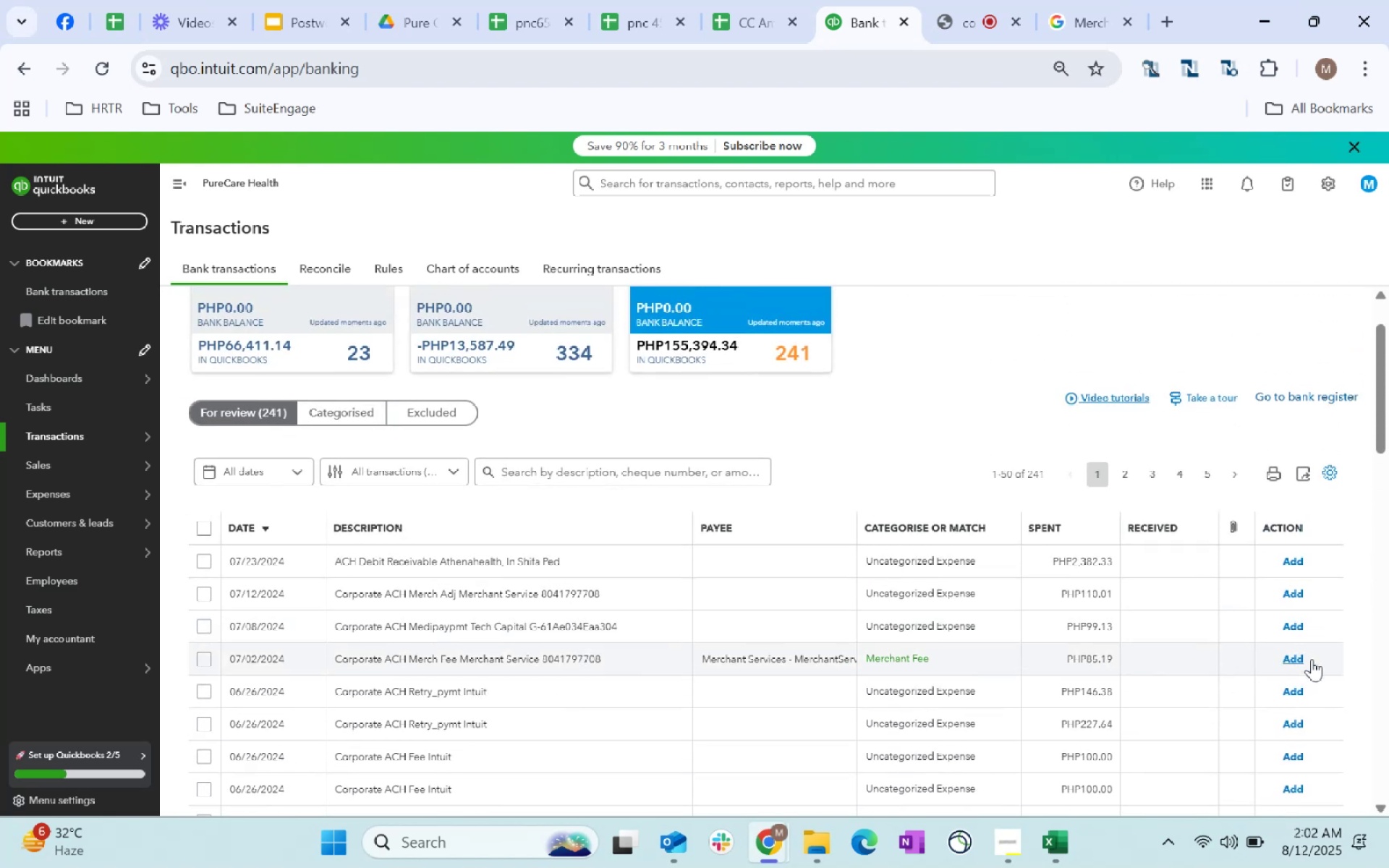 
left_click([1288, 660])
 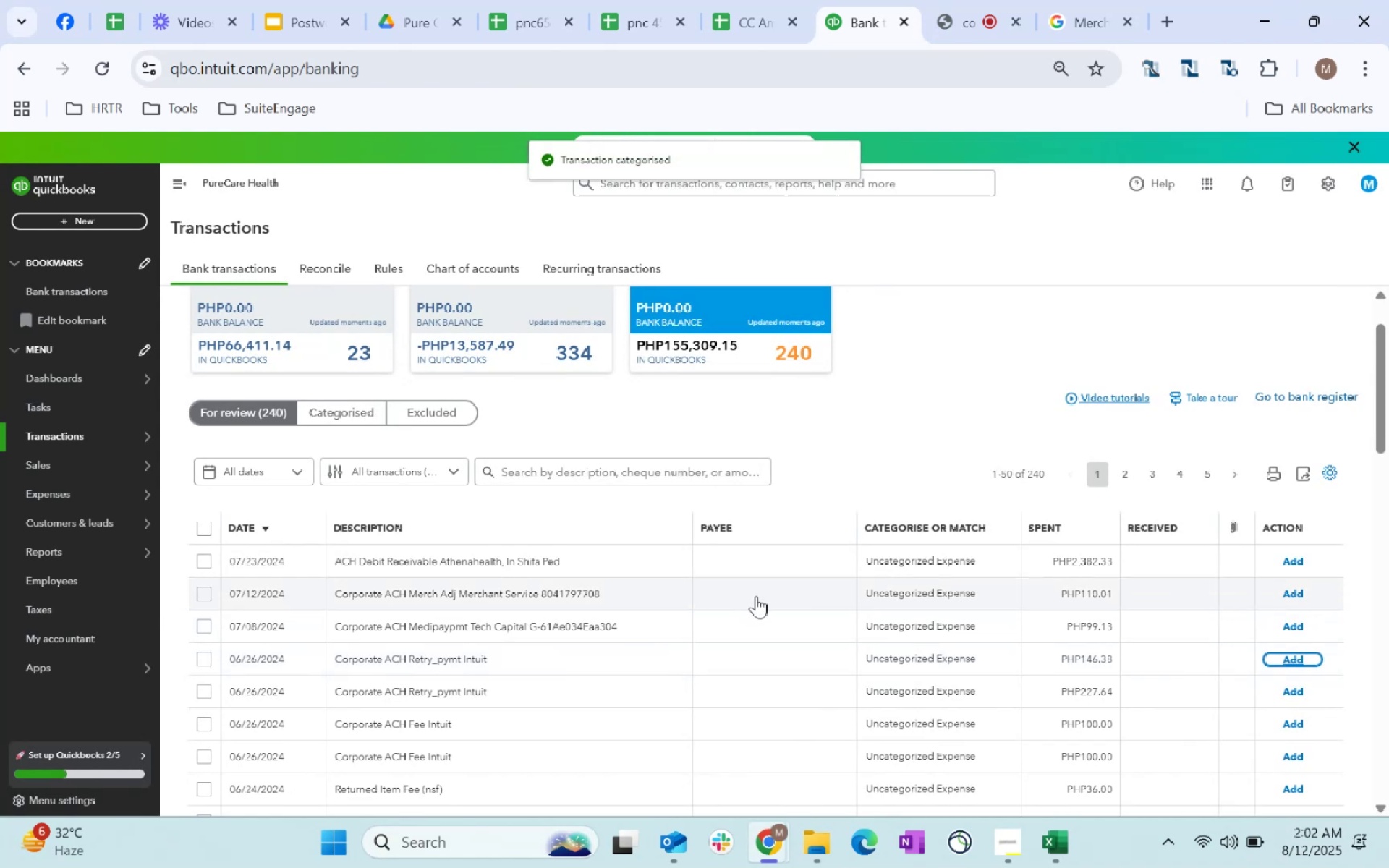 
wait(5.91)
 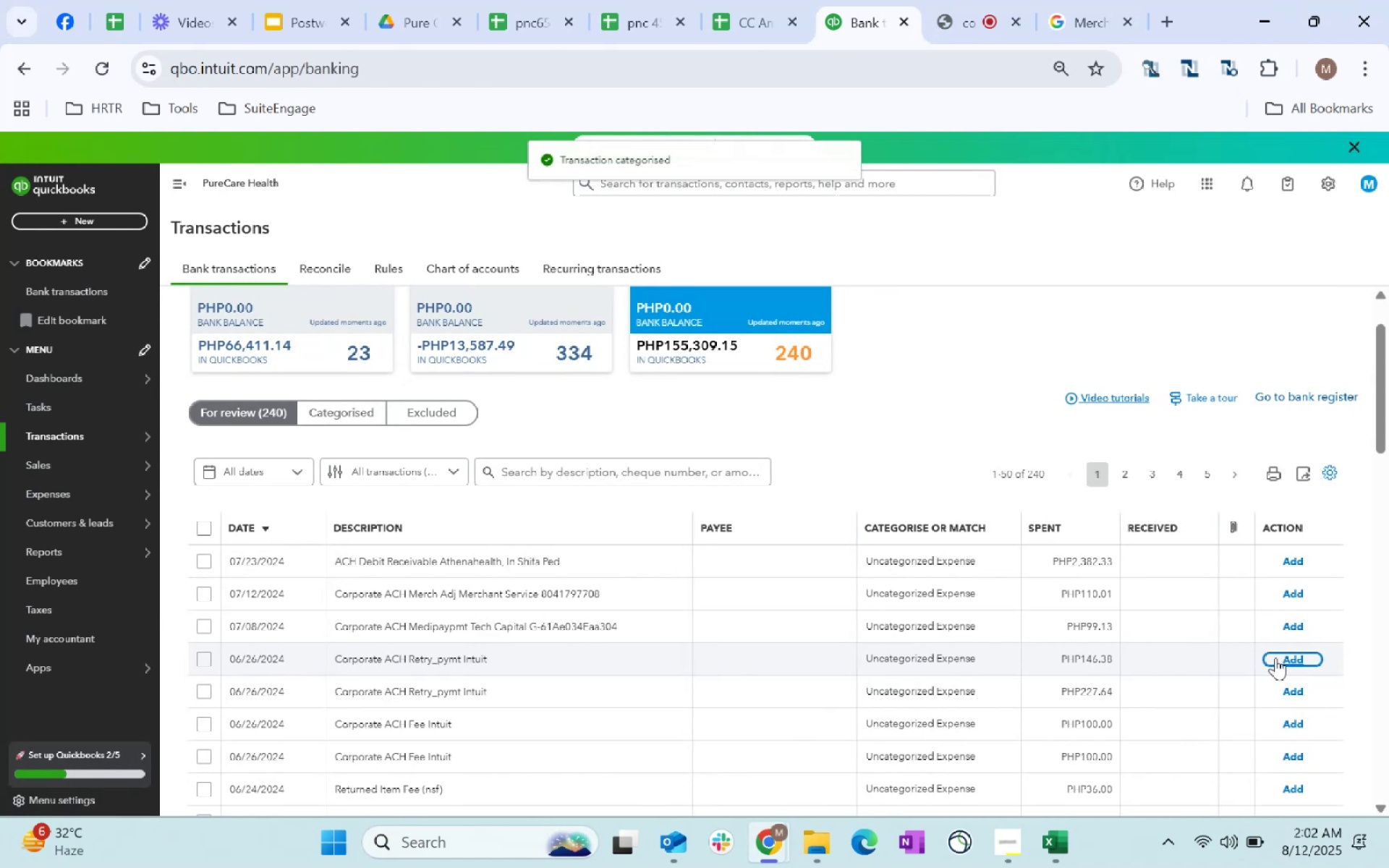 
left_click([756, 596])
 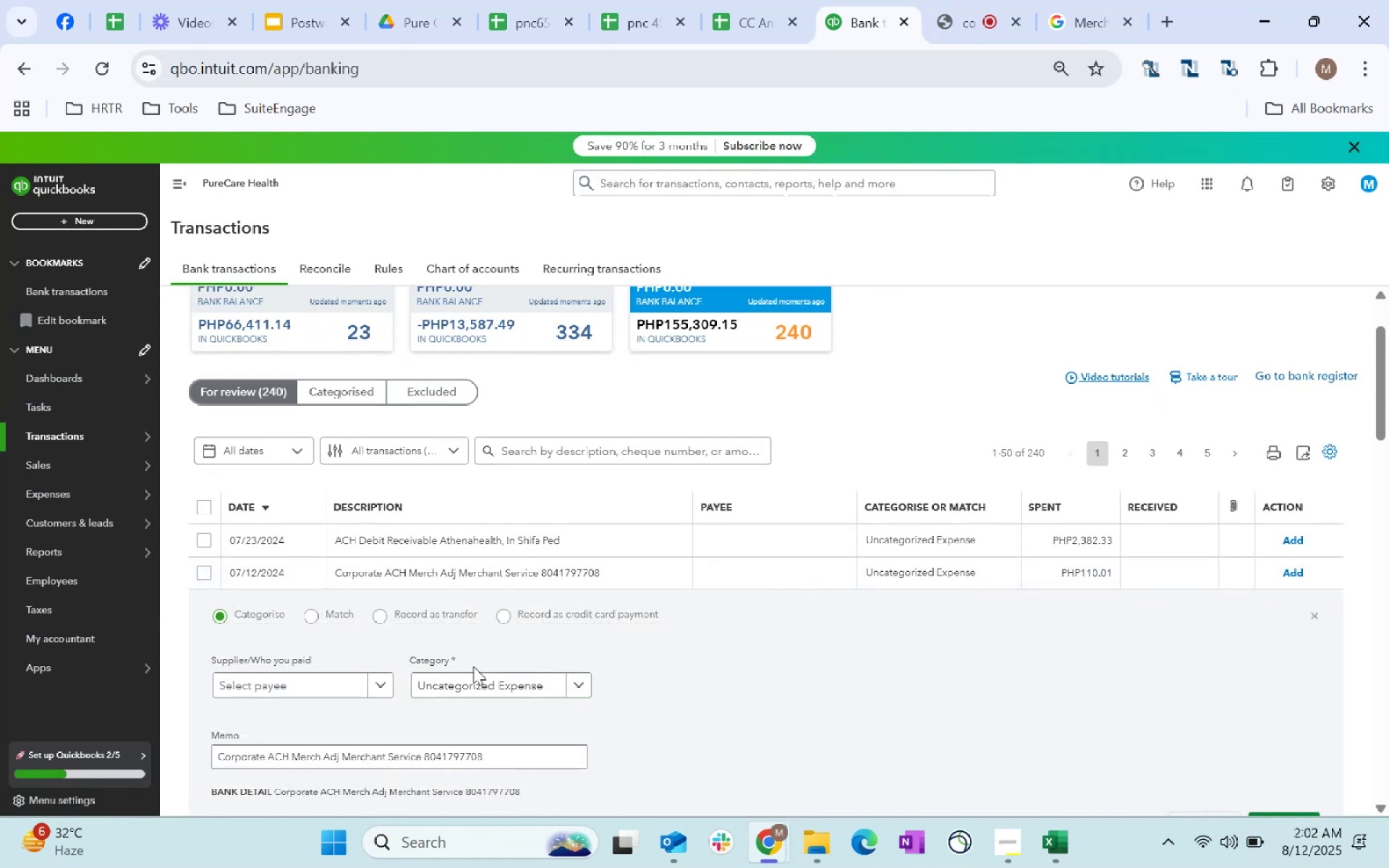 
left_click([360, 685])
 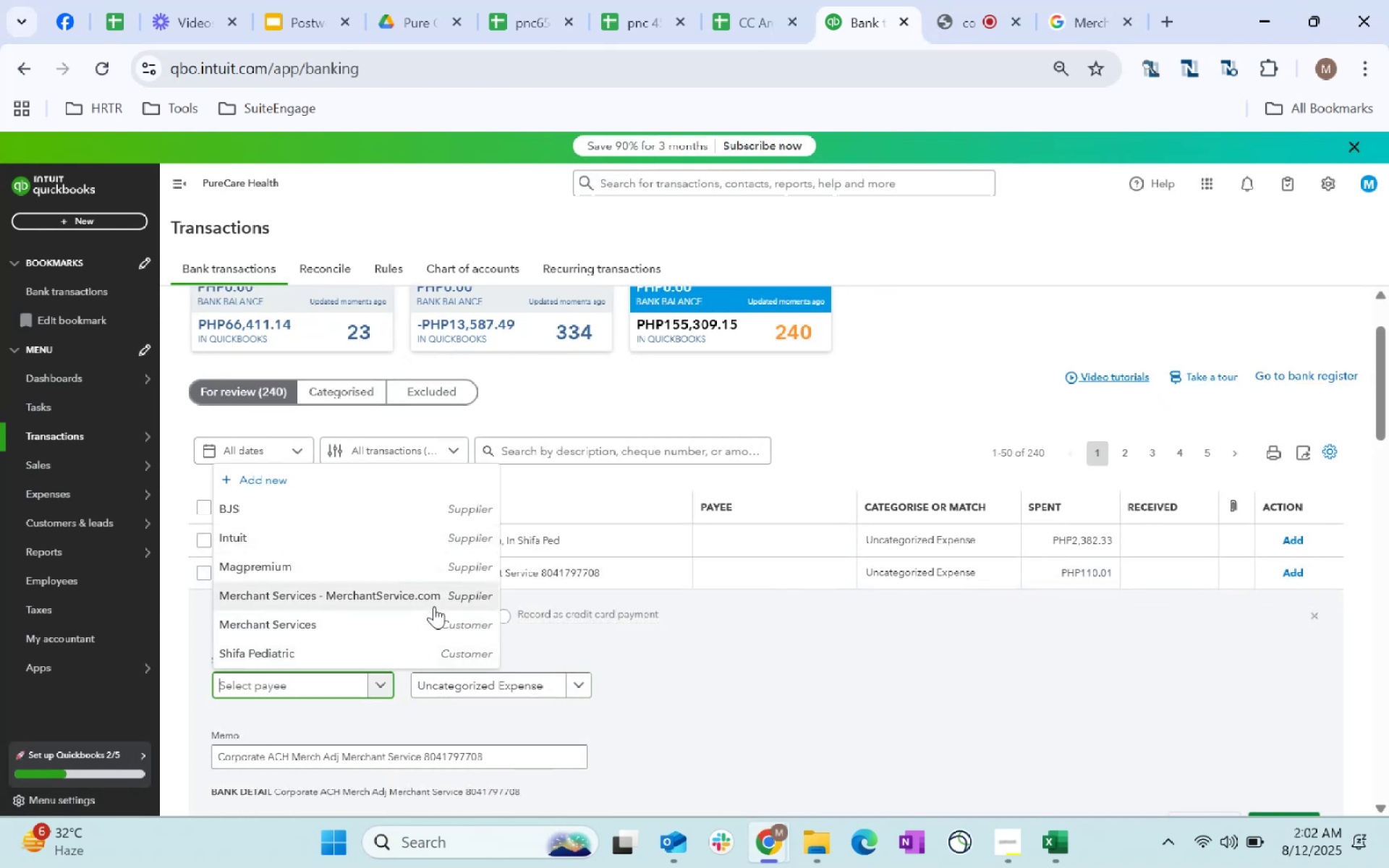 
left_click([434, 606])
 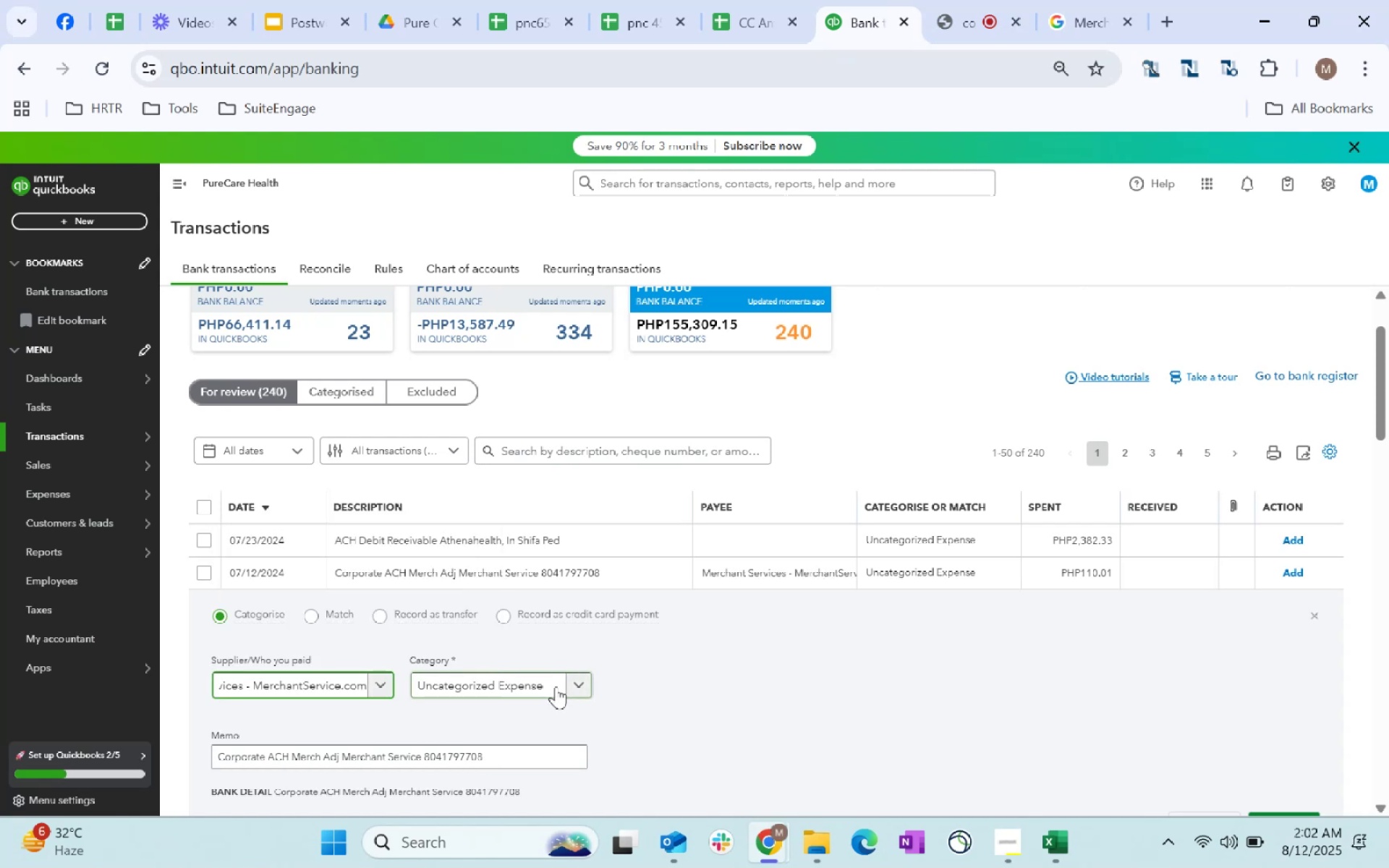 
left_click([556, 686])
 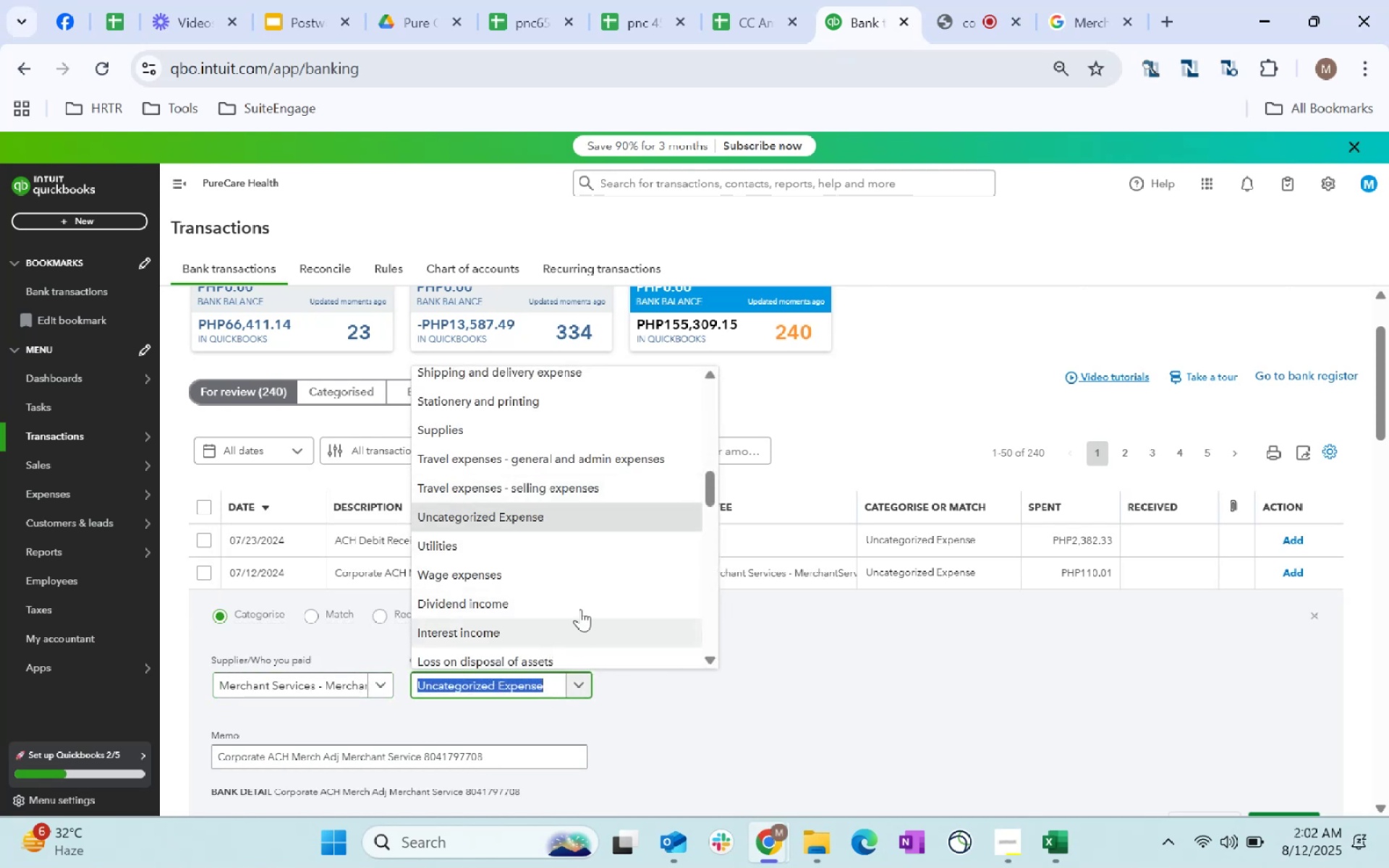 
scroll: coordinate [601, 618], scroll_direction: none, amount: 0.0
 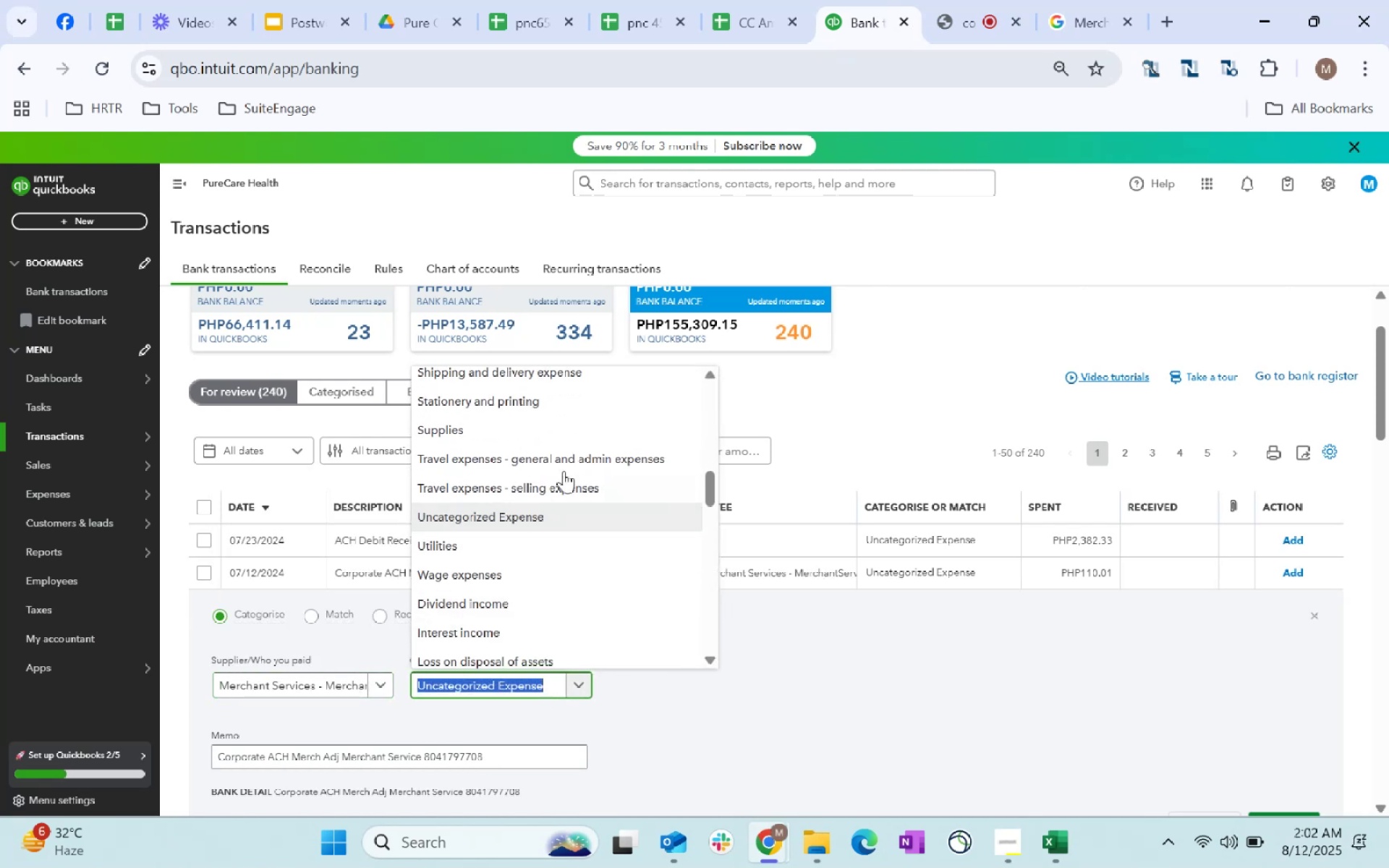 
scroll: coordinate [649, 590], scroll_direction: up, amount: 1.0
 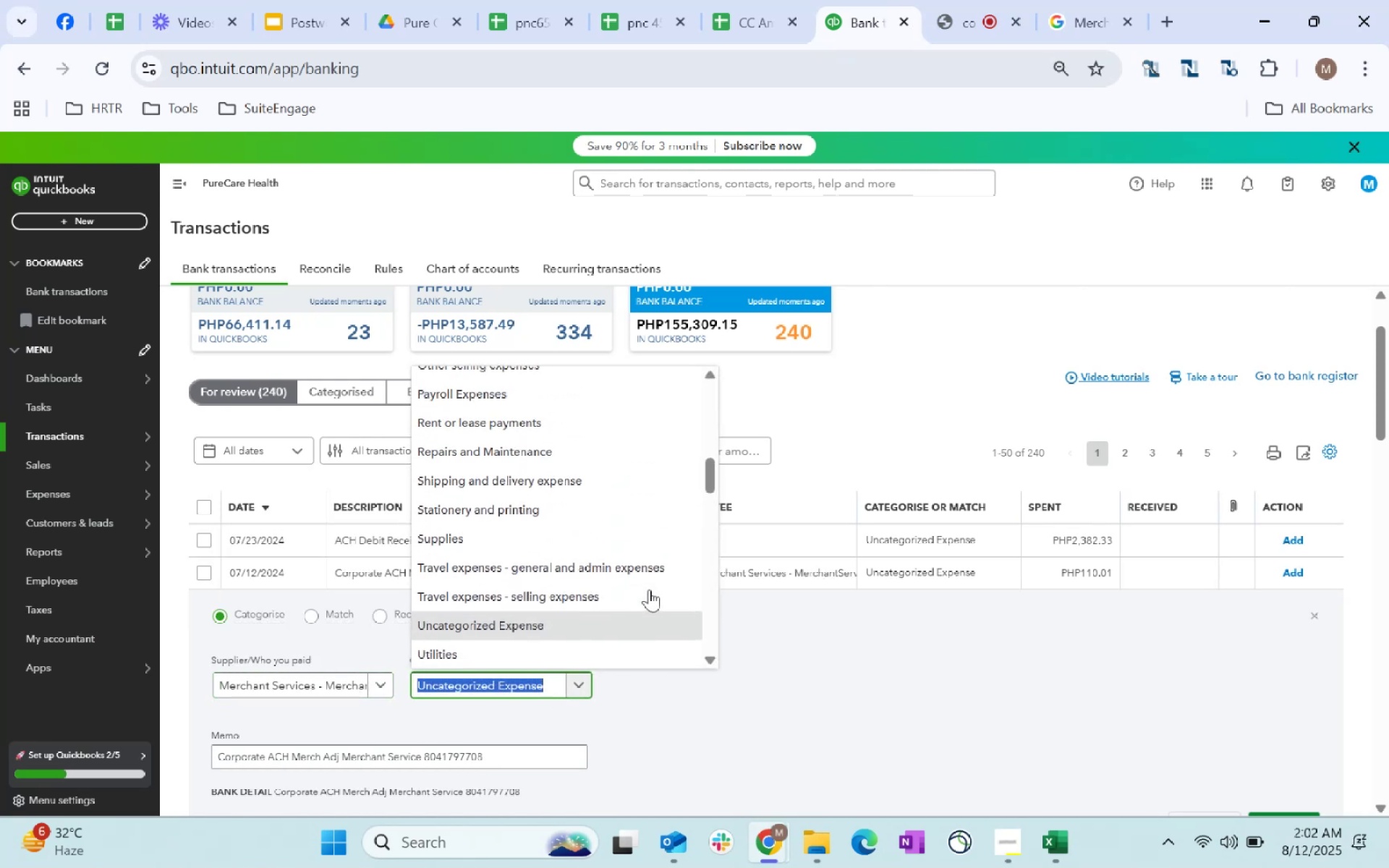 
scroll: coordinate [649, 590], scroll_direction: down, amount: 2.0
 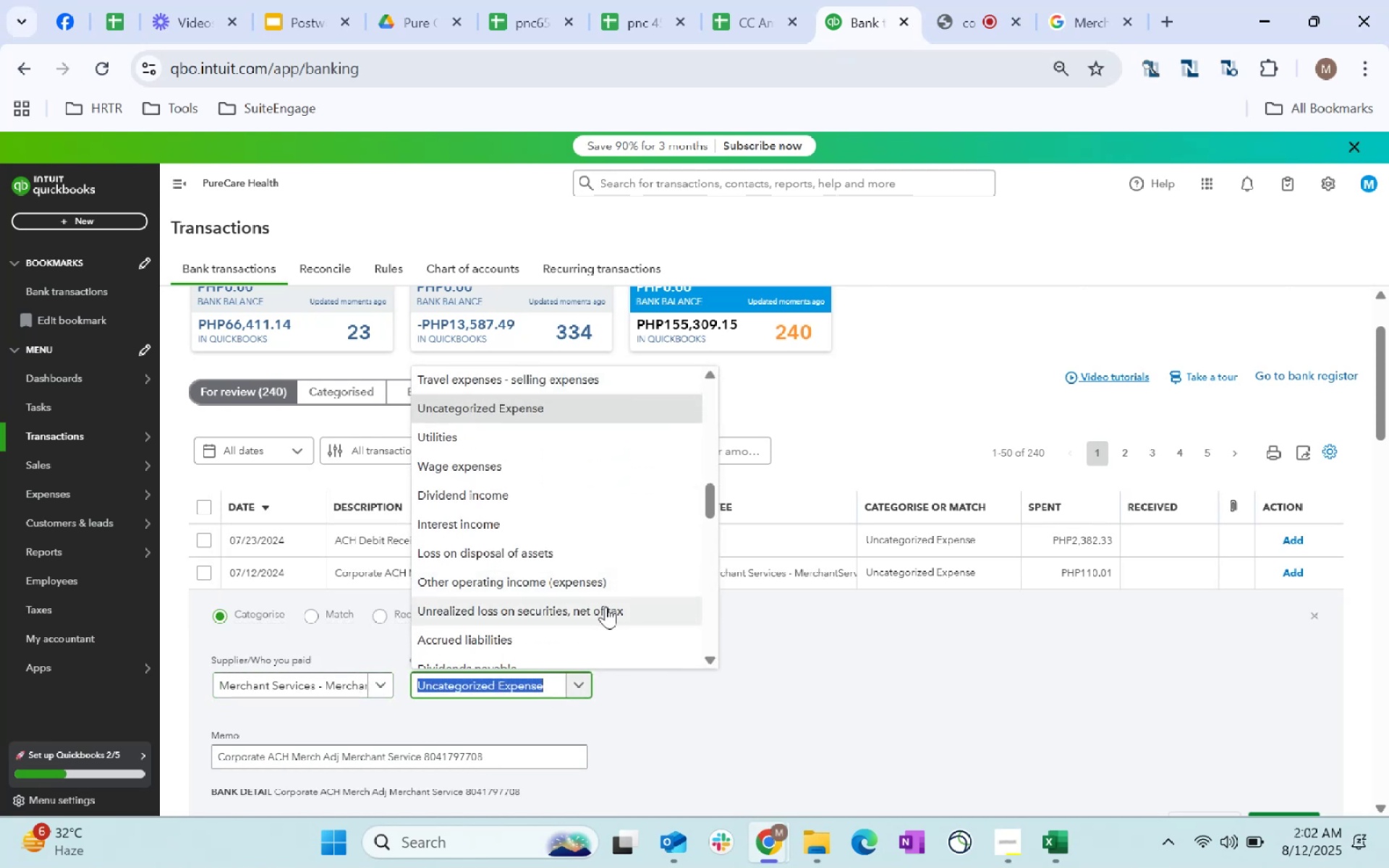 
type(mercha)
 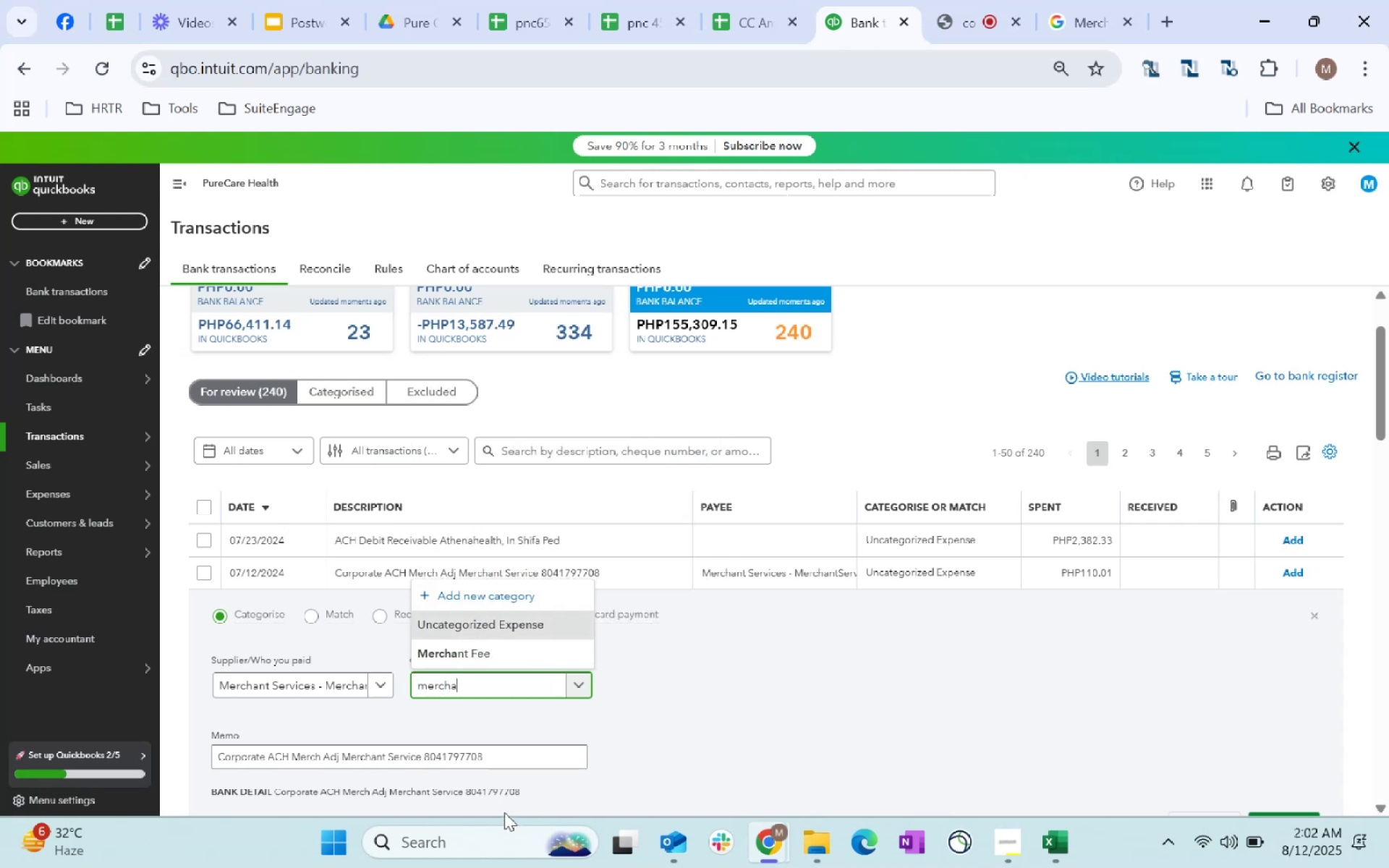 
left_click([478, 649])
 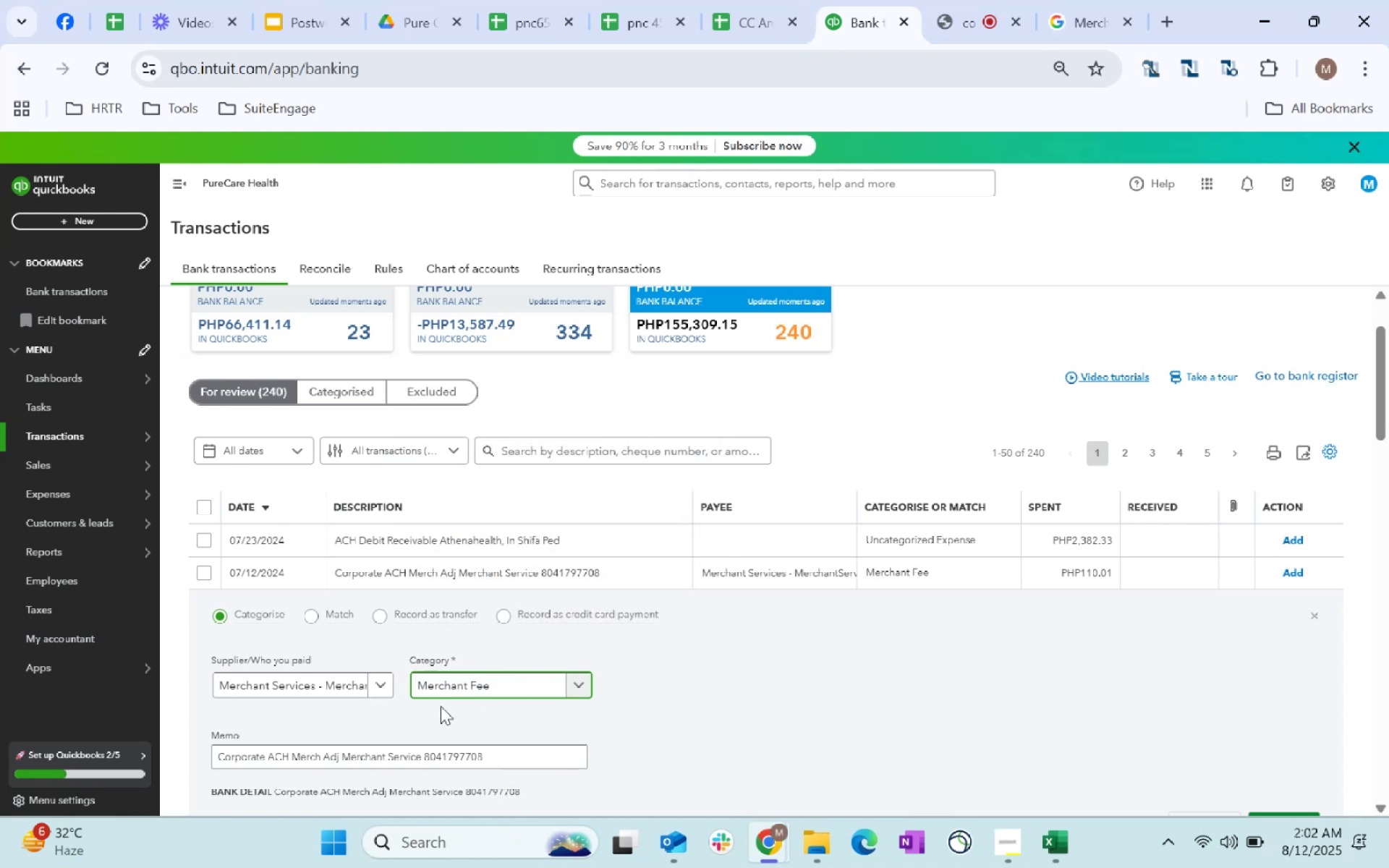 
scroll: coordinate [739, 676], scroll_direction: down, amount: 3.0
 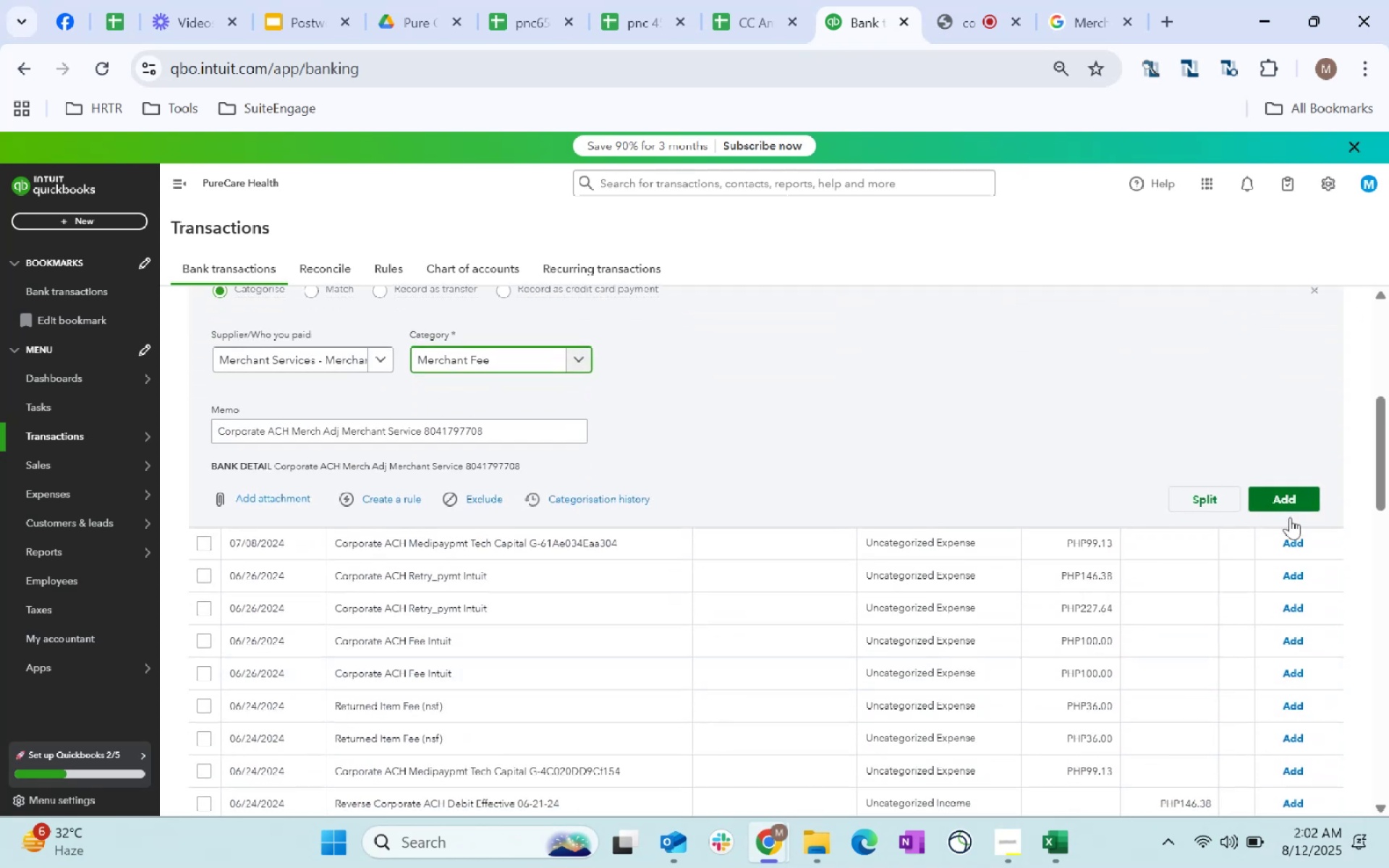 
left_click([1289, 504])
 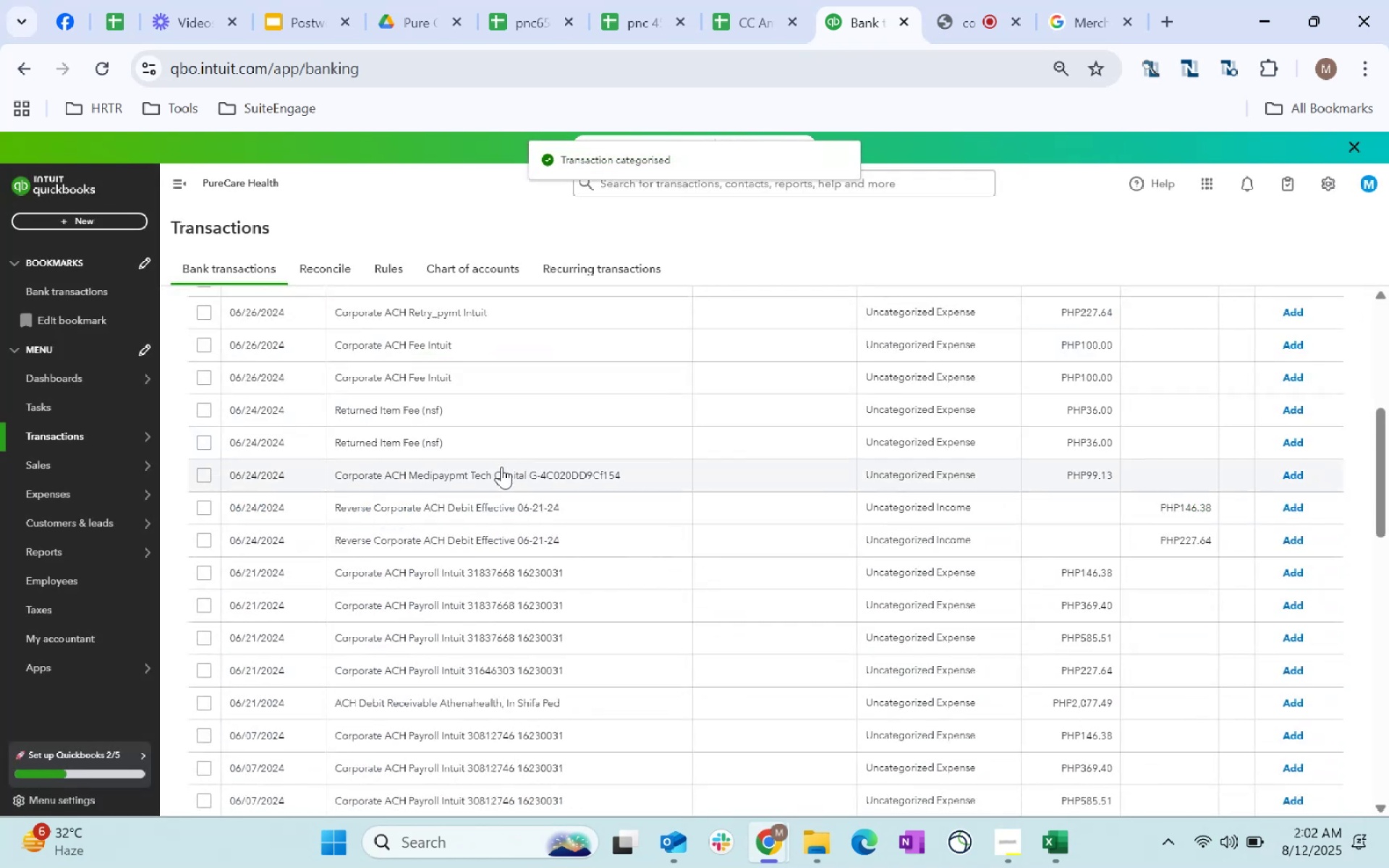 
scroll: coordinate [416, 484], scroll_direction: up, amount: 4.0
 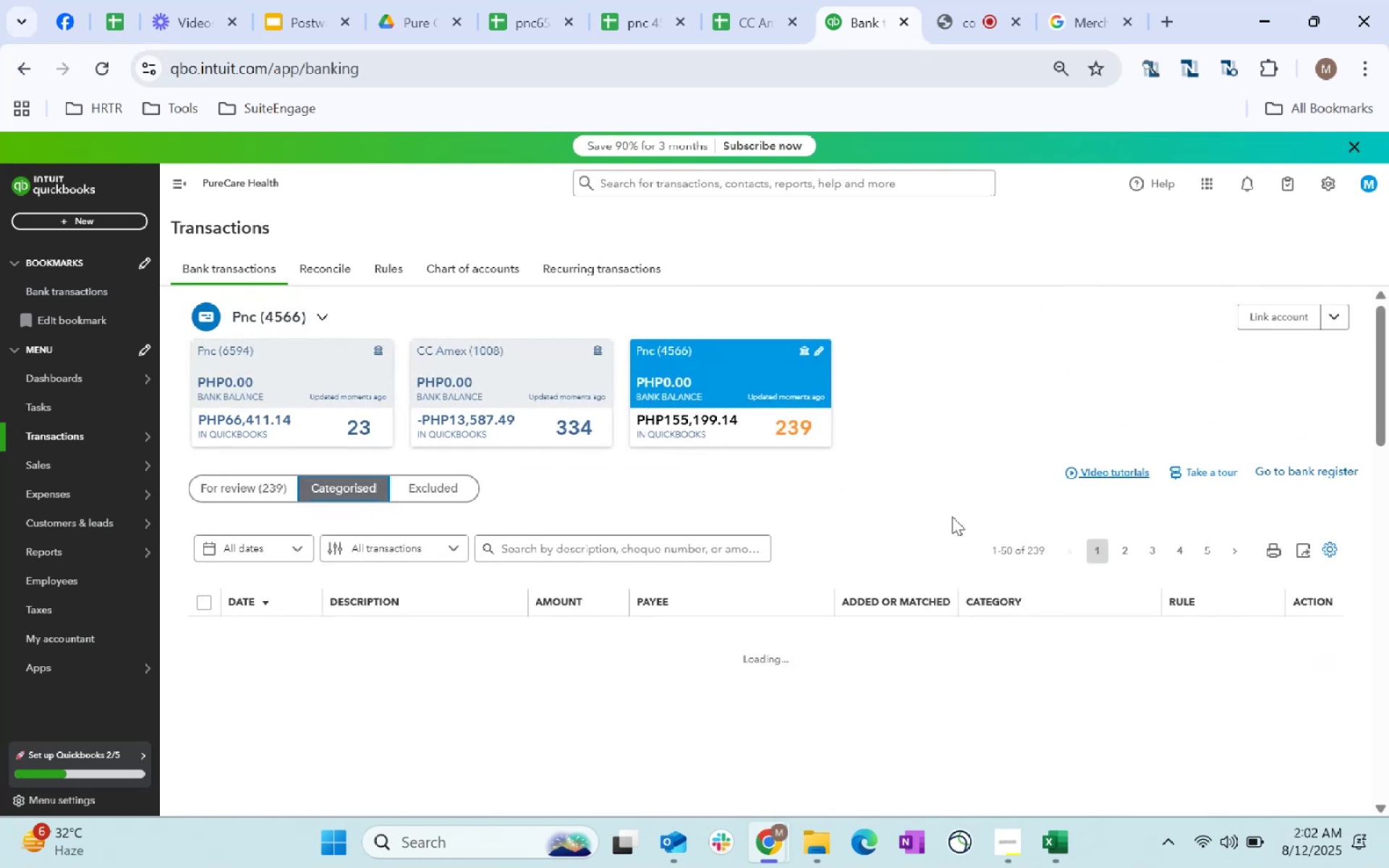 
wait(6.66)
 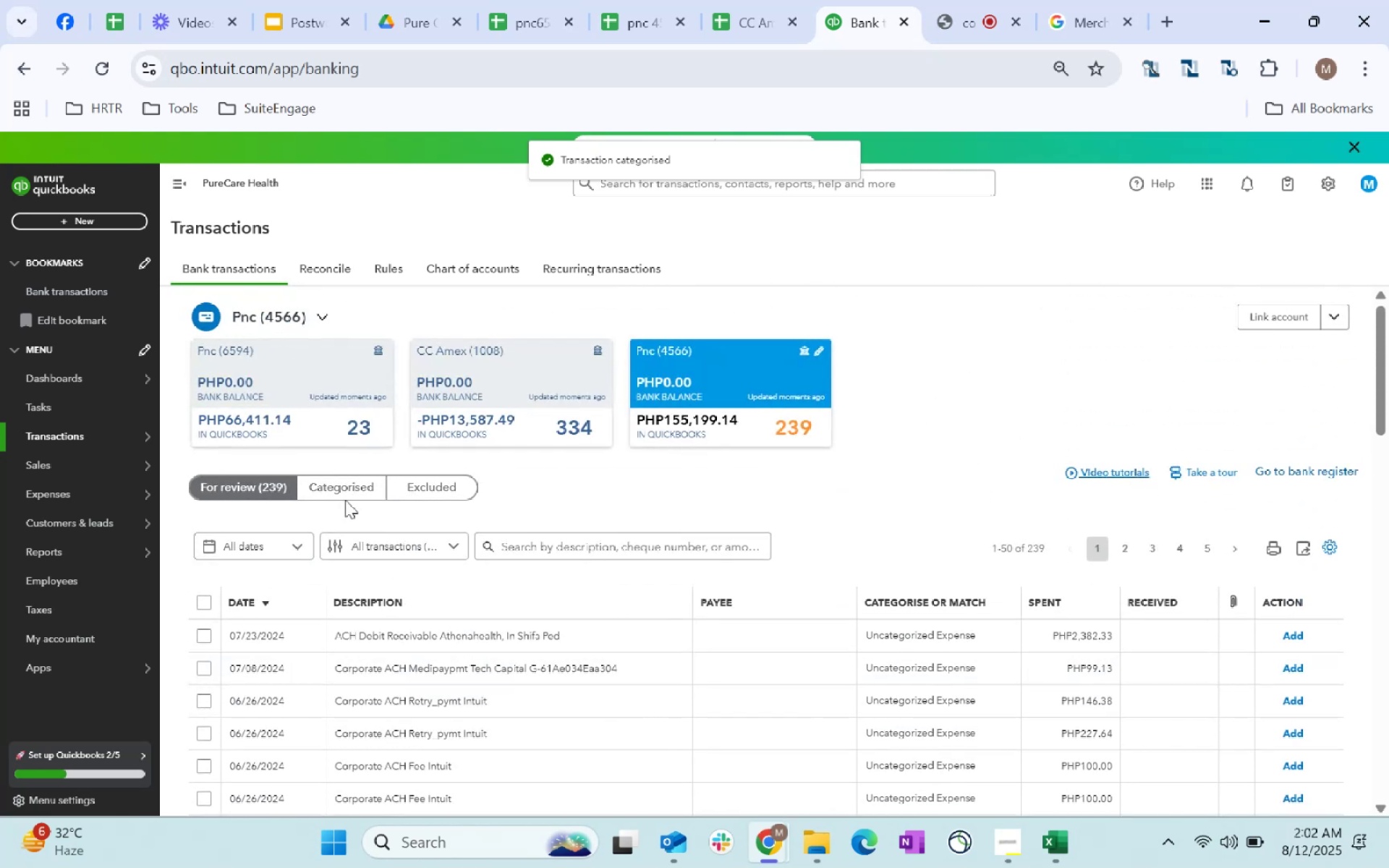 
scroll: coordinate [1032, 744], scroll_direction: down, amount: 21.0
 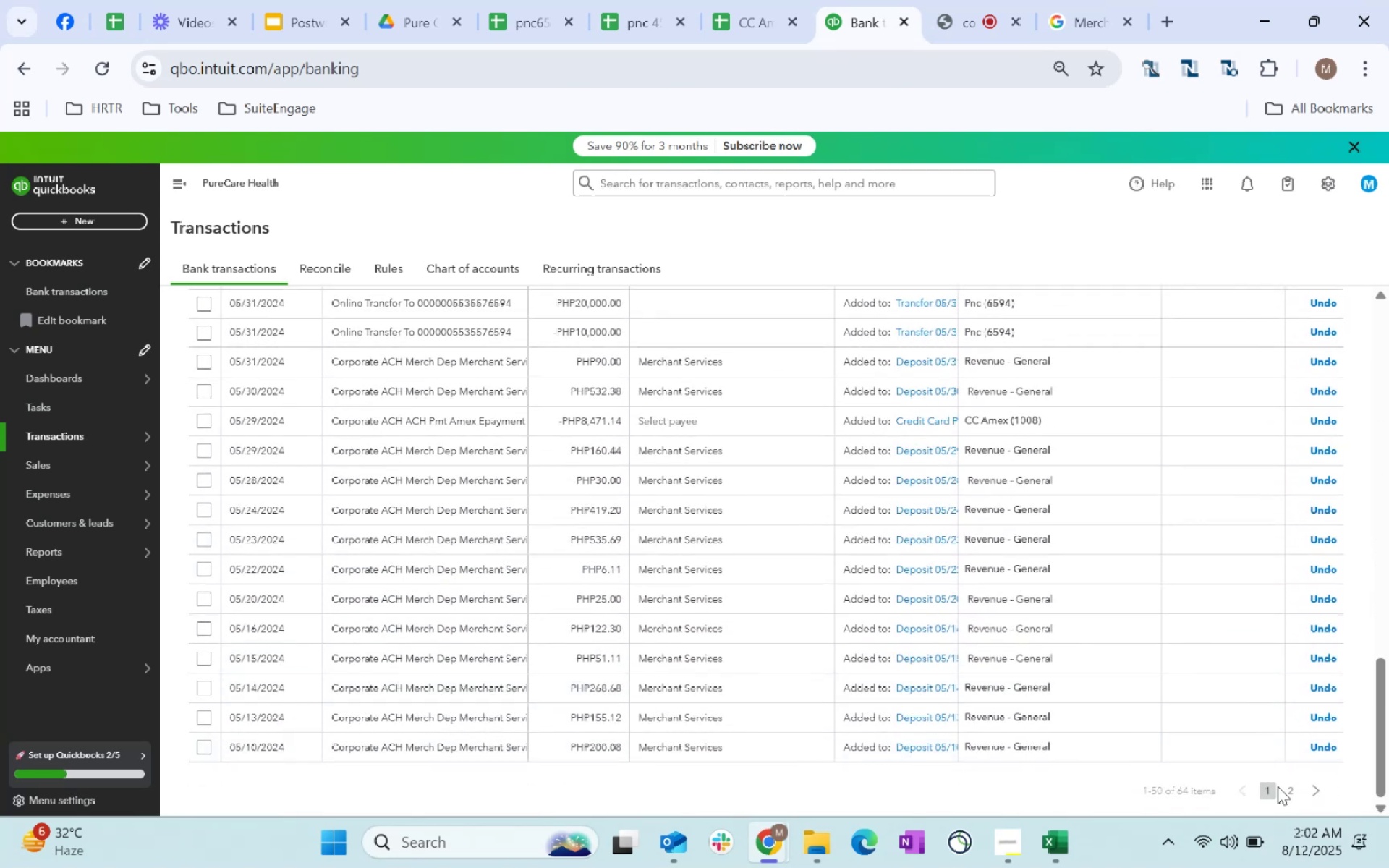 
left_click([1294, 789])
 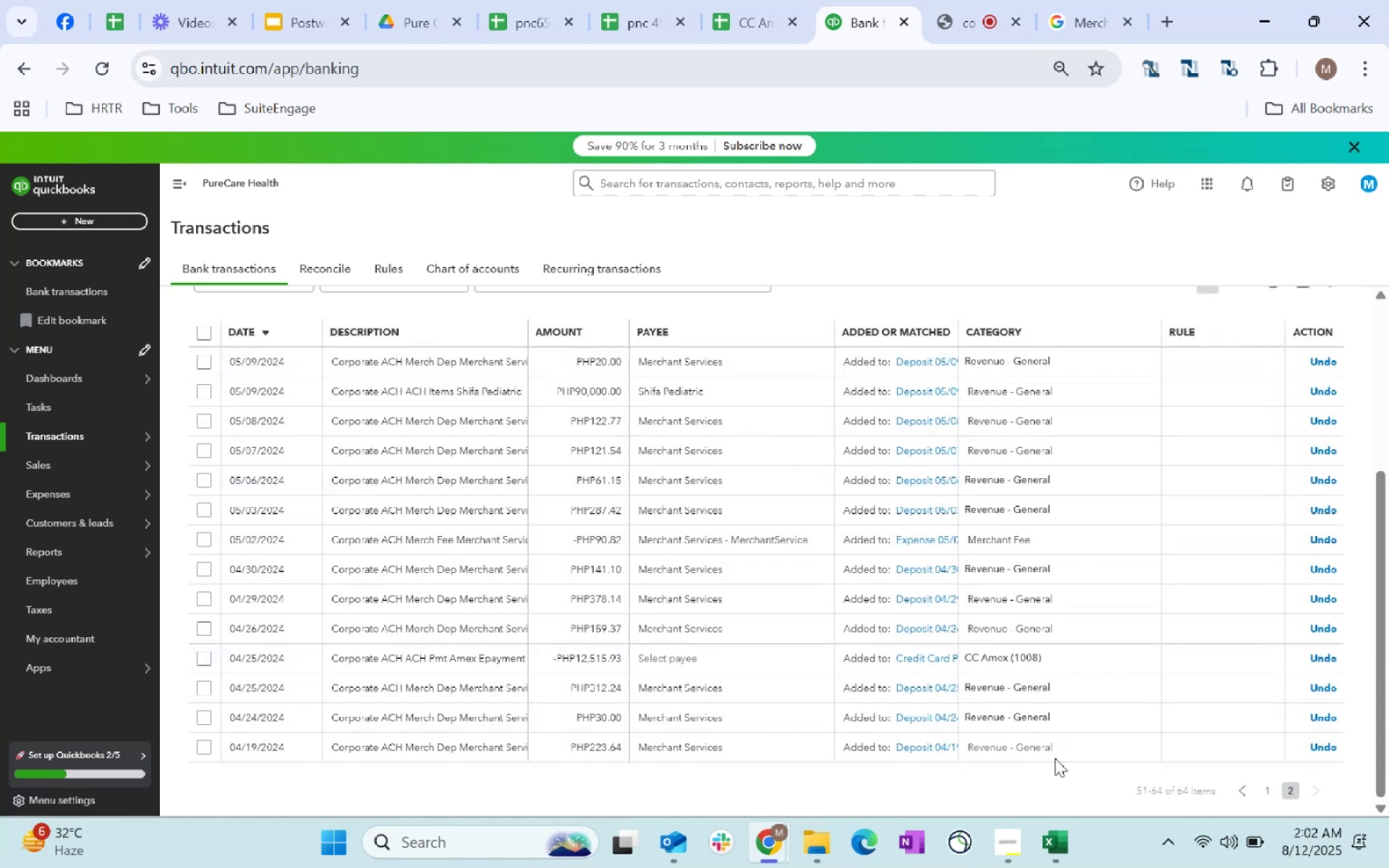 
scroll: coordinate [318, 424], scroll_direction: up, amount: 2.0
 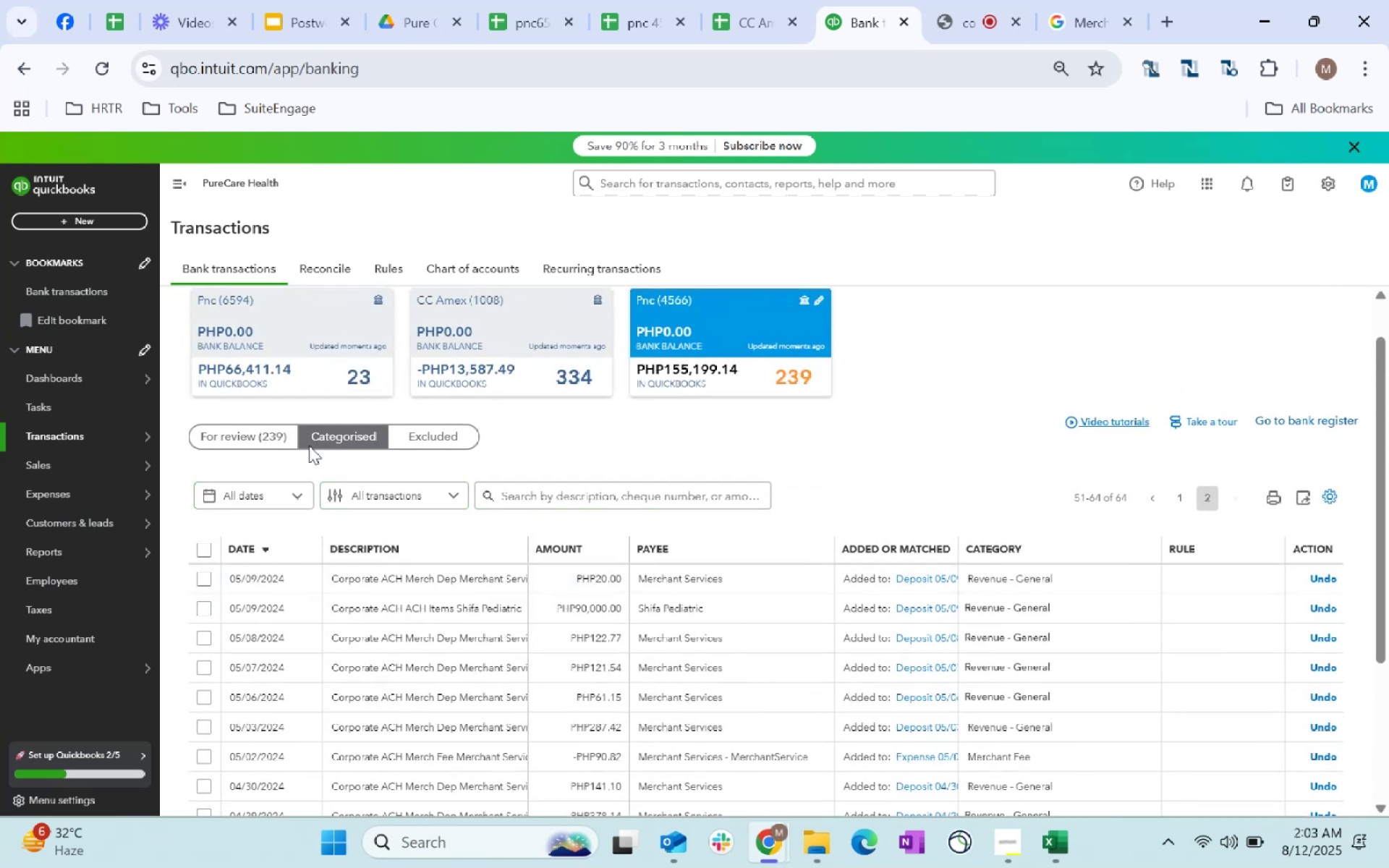 
left_click([263, 433])
 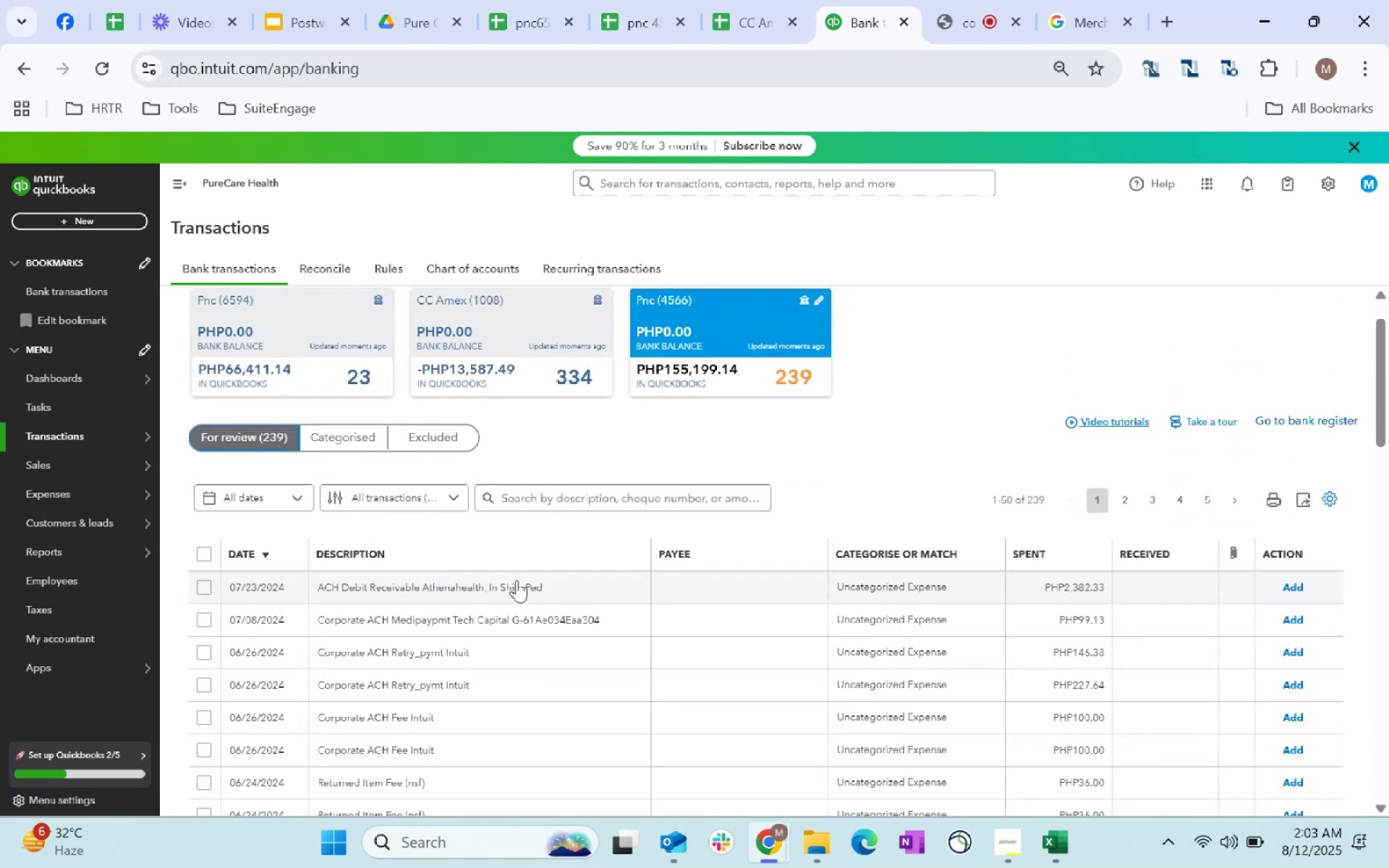 
scroll: coordinate [778, 744], scroll_direction: down, amount: 115.0
 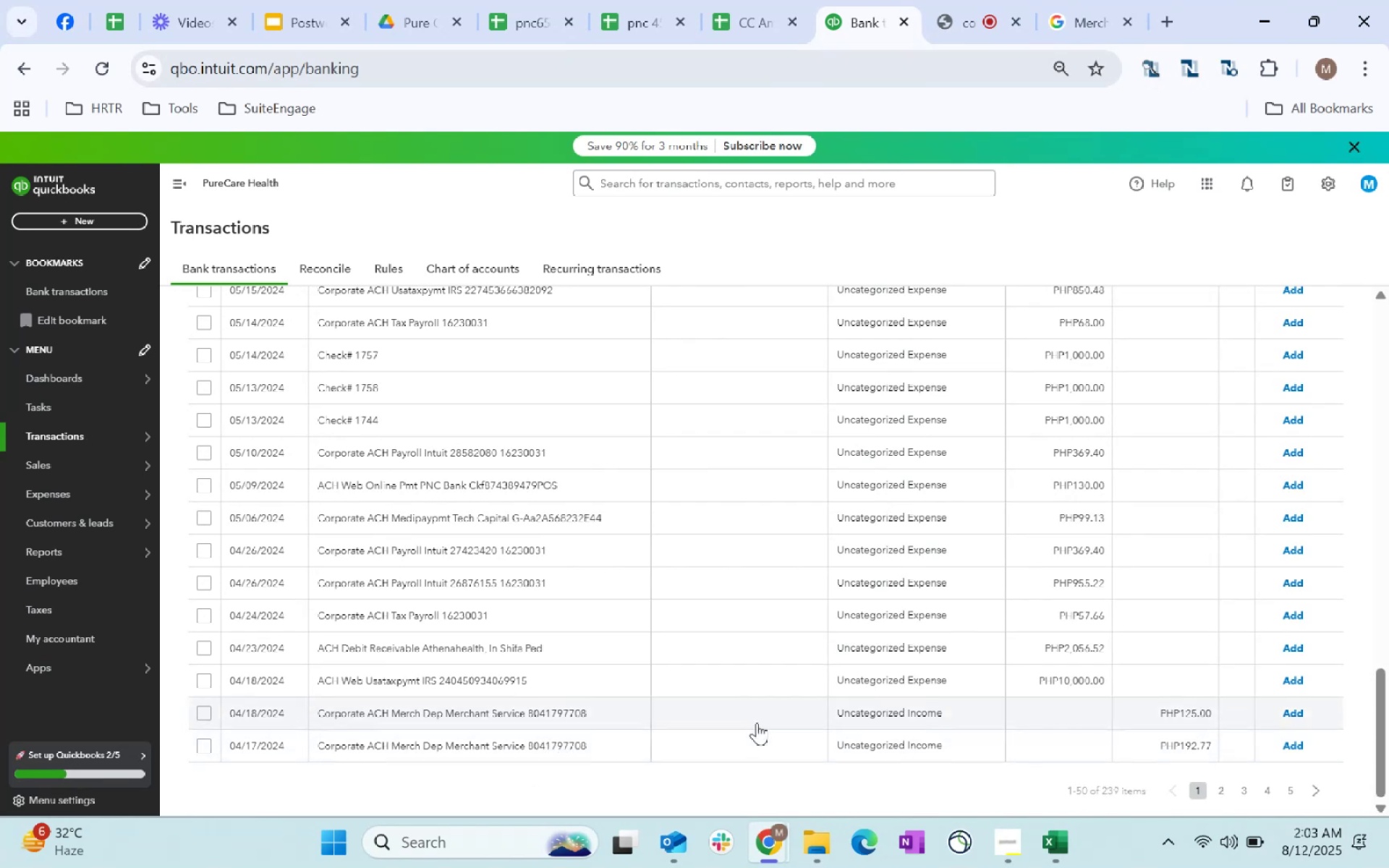 
left_click([773, 713])
 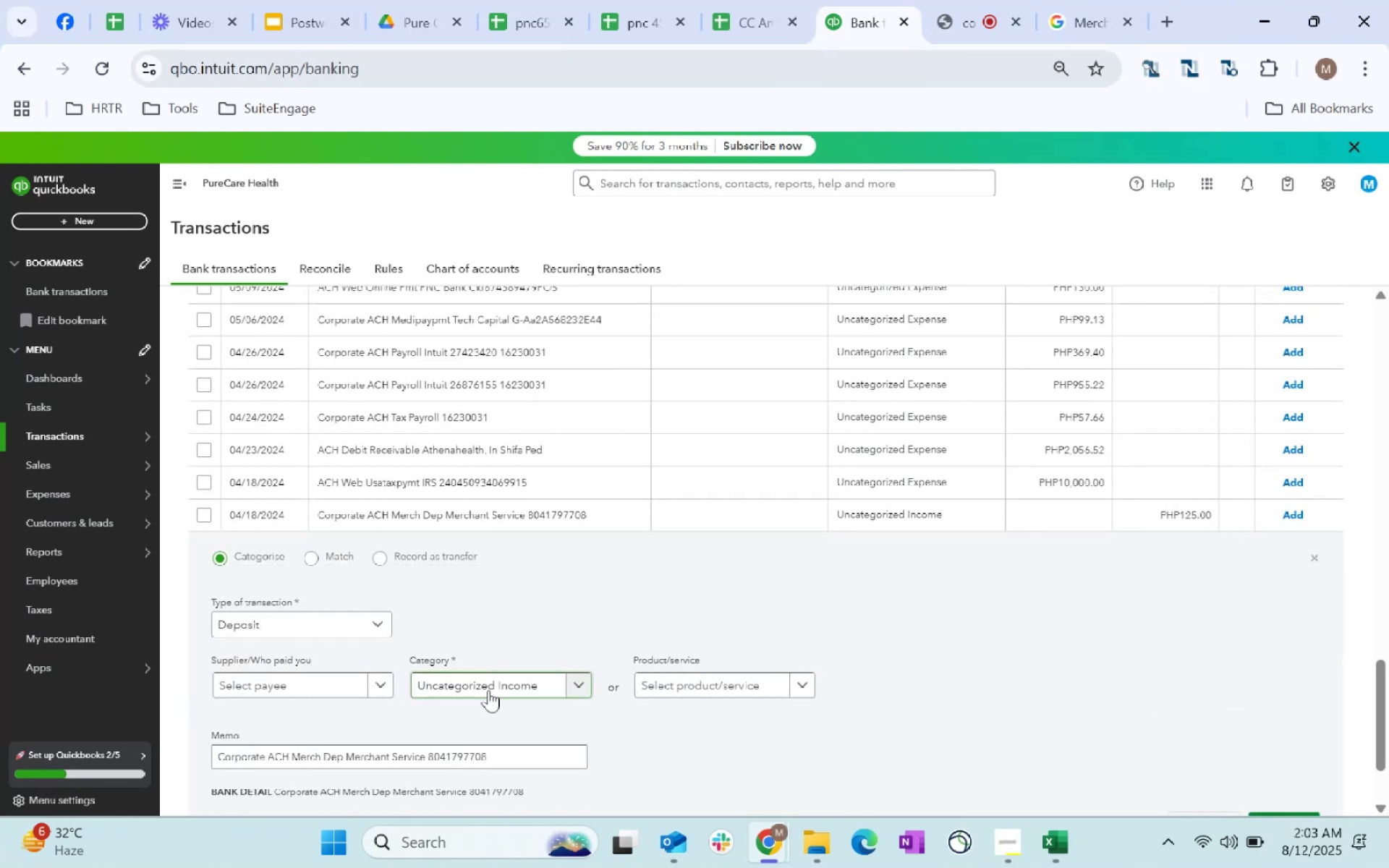 
left_click([352, 687])
 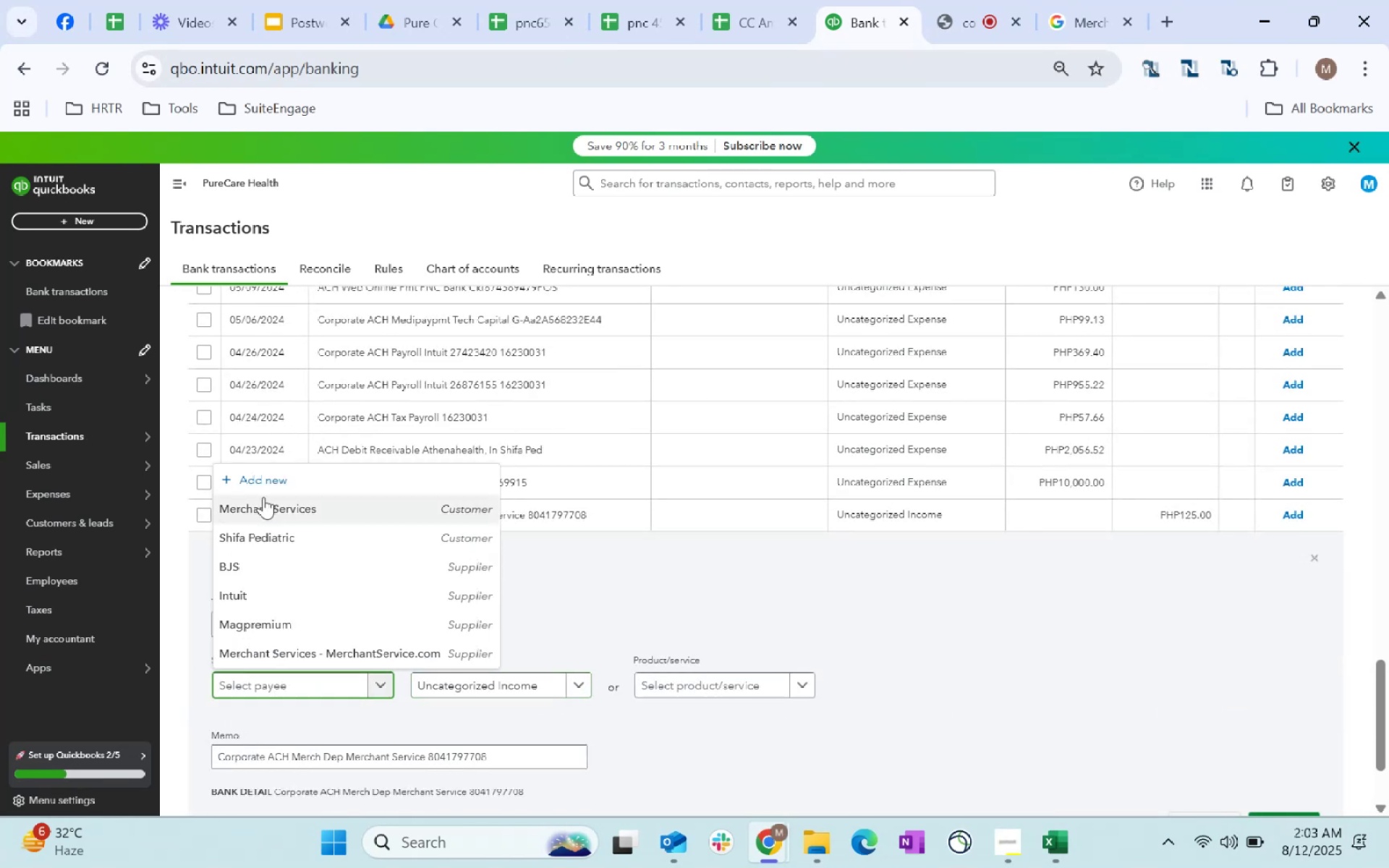 
left_click([297, 501])
 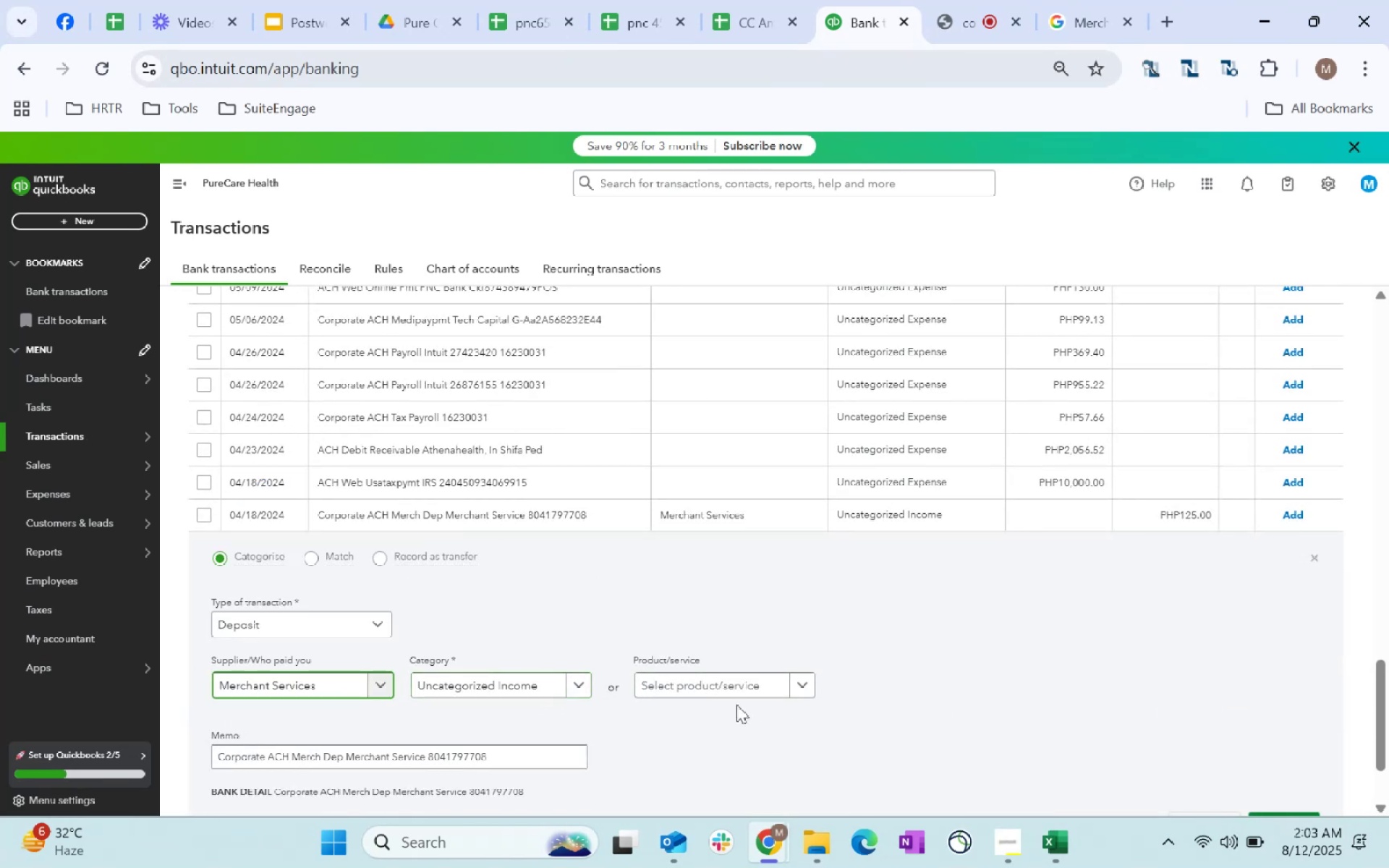 
left_click([579, 682])
 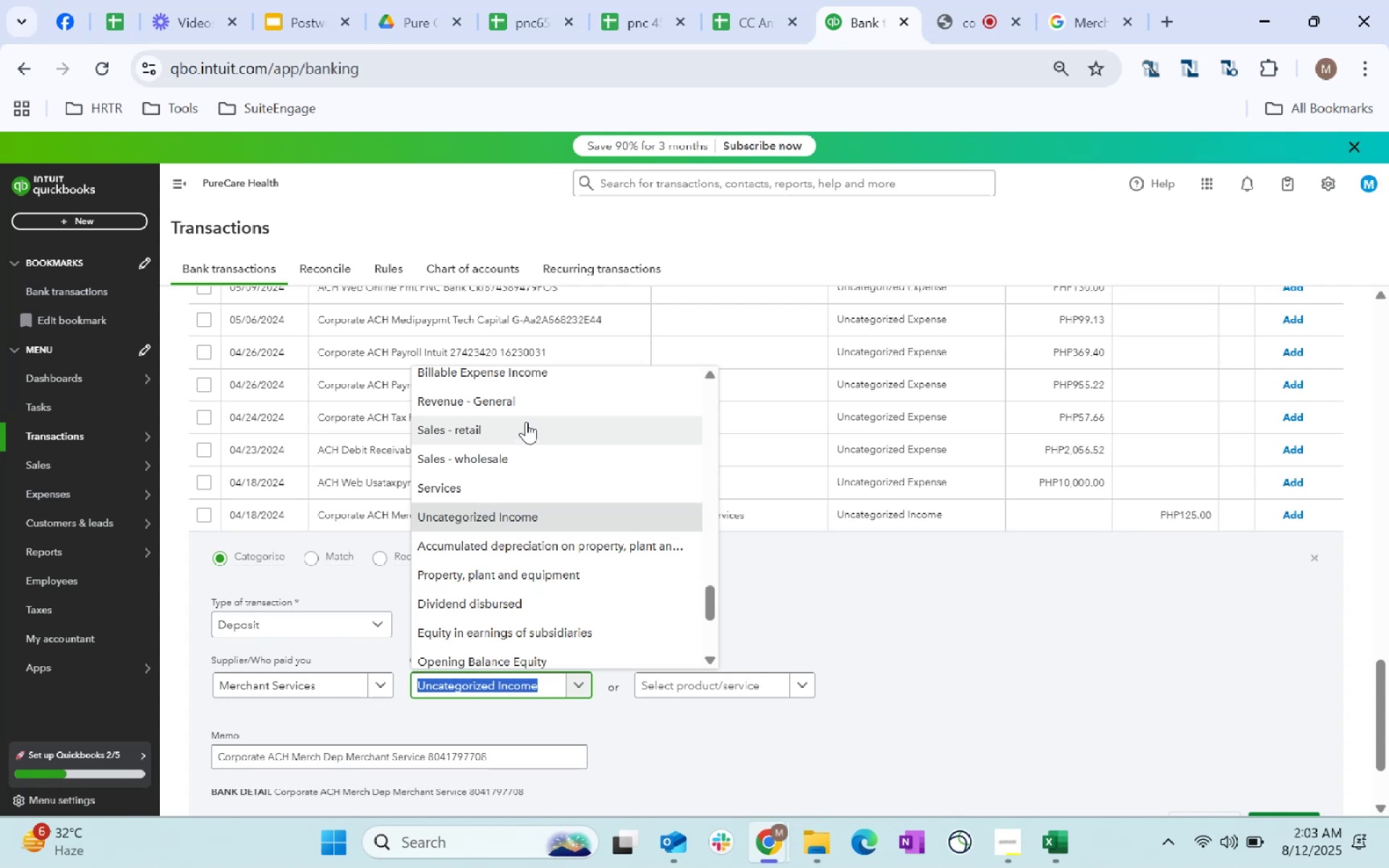 
left_click([516, 403])
 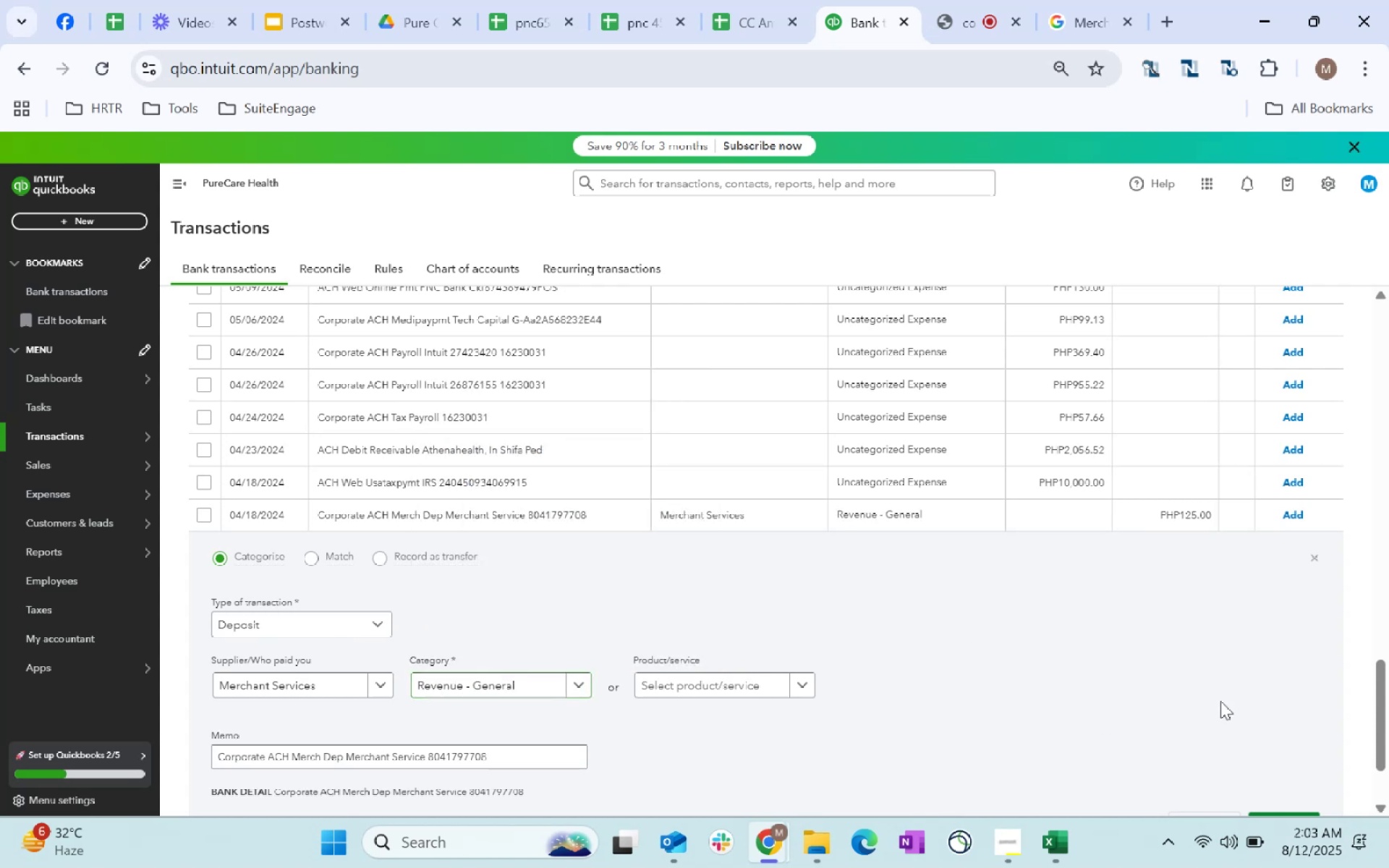 
scroll: coordinate [1306, 715], scroll_direction: down, amount: 4.0
 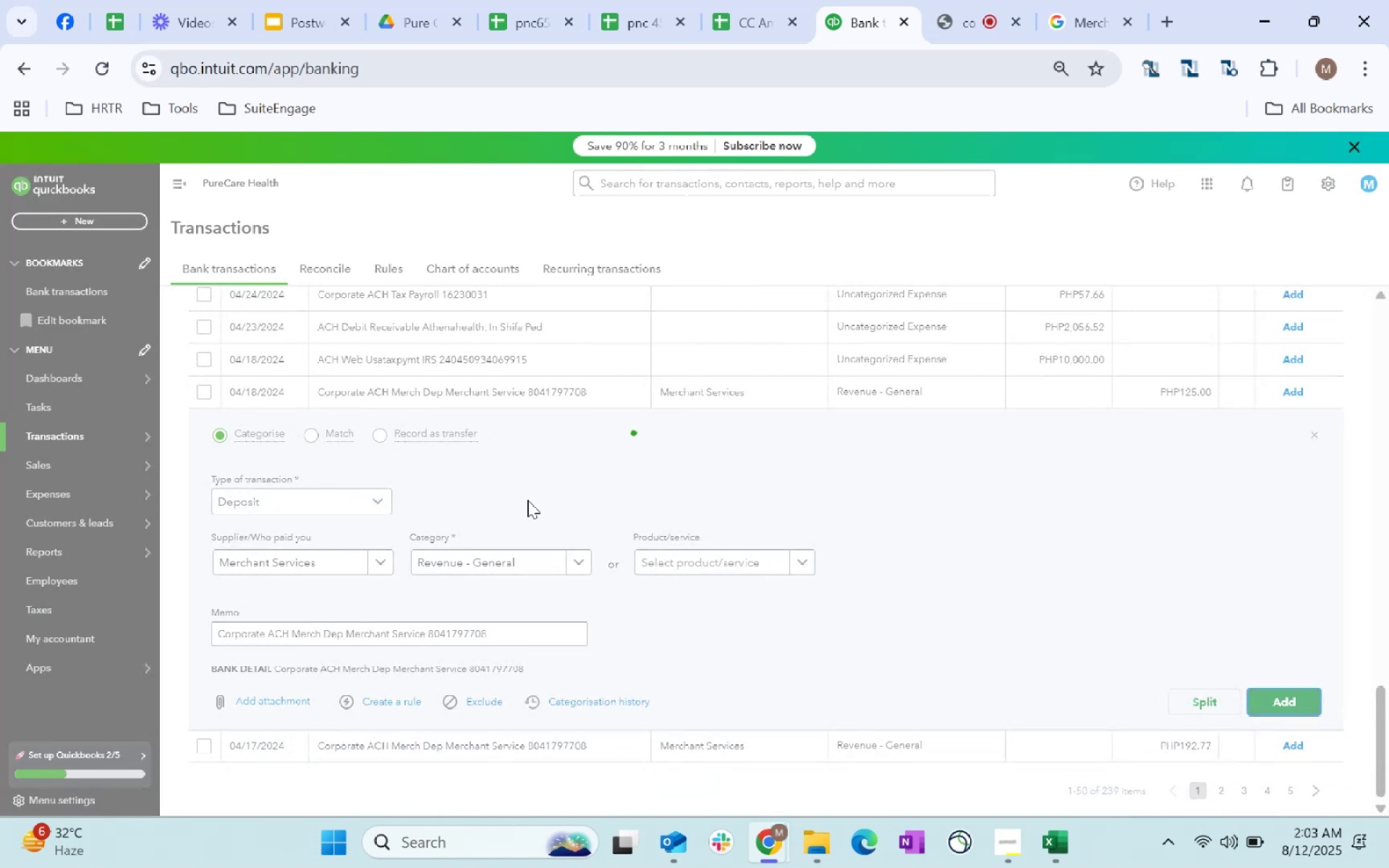 
mouse_move([512, 519])
 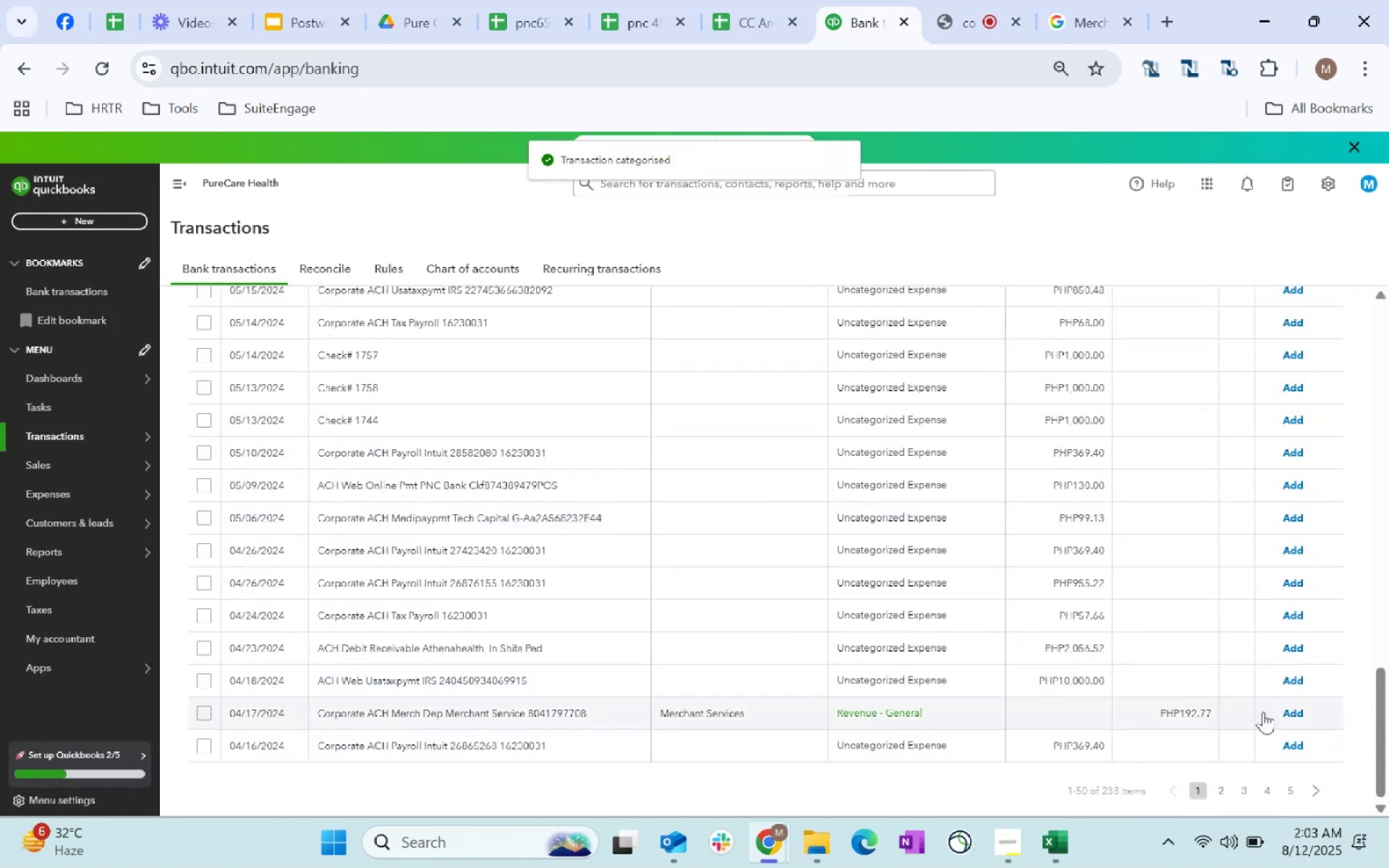 
left_click([1292, 713])
 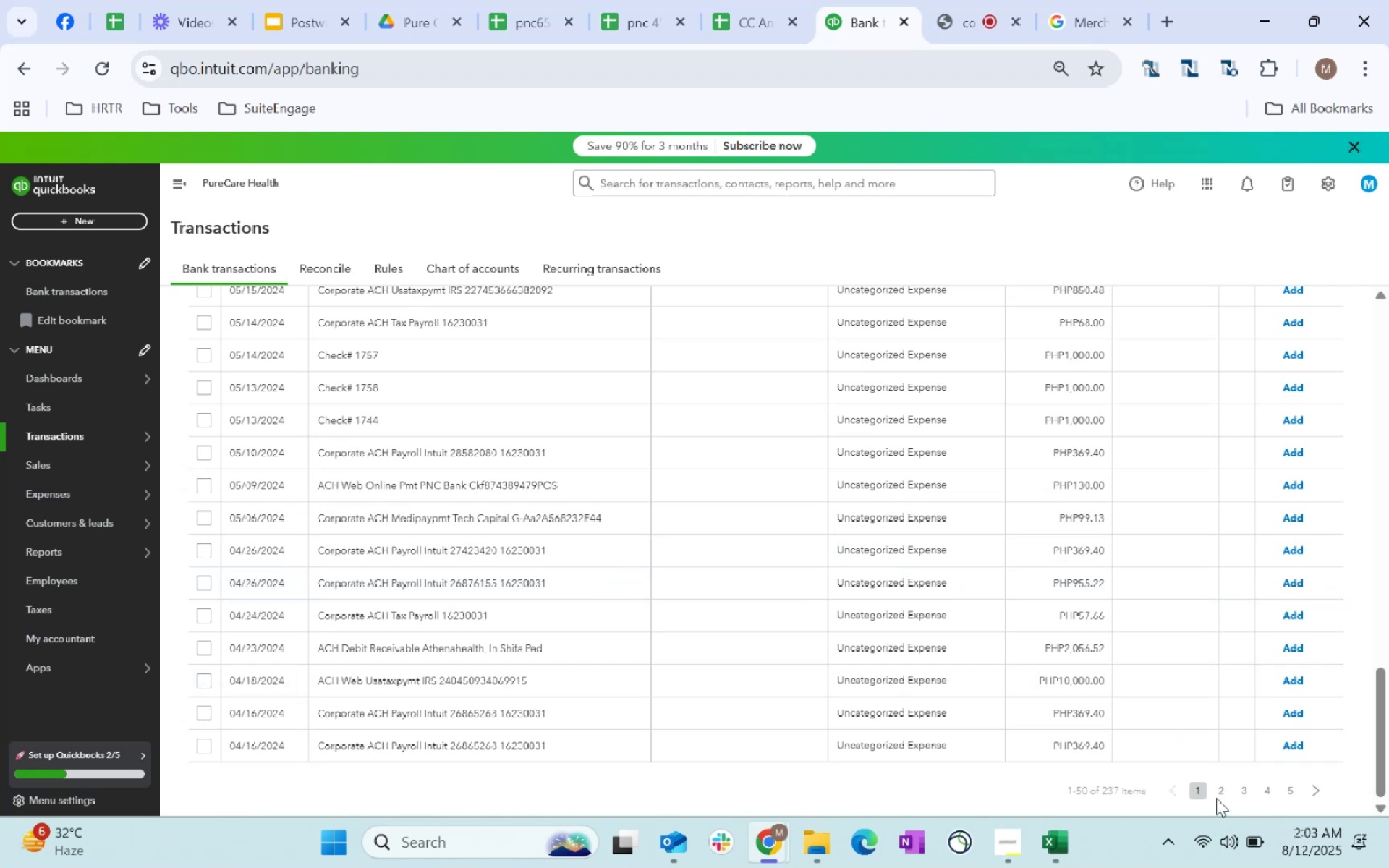 
wait(5.15)
 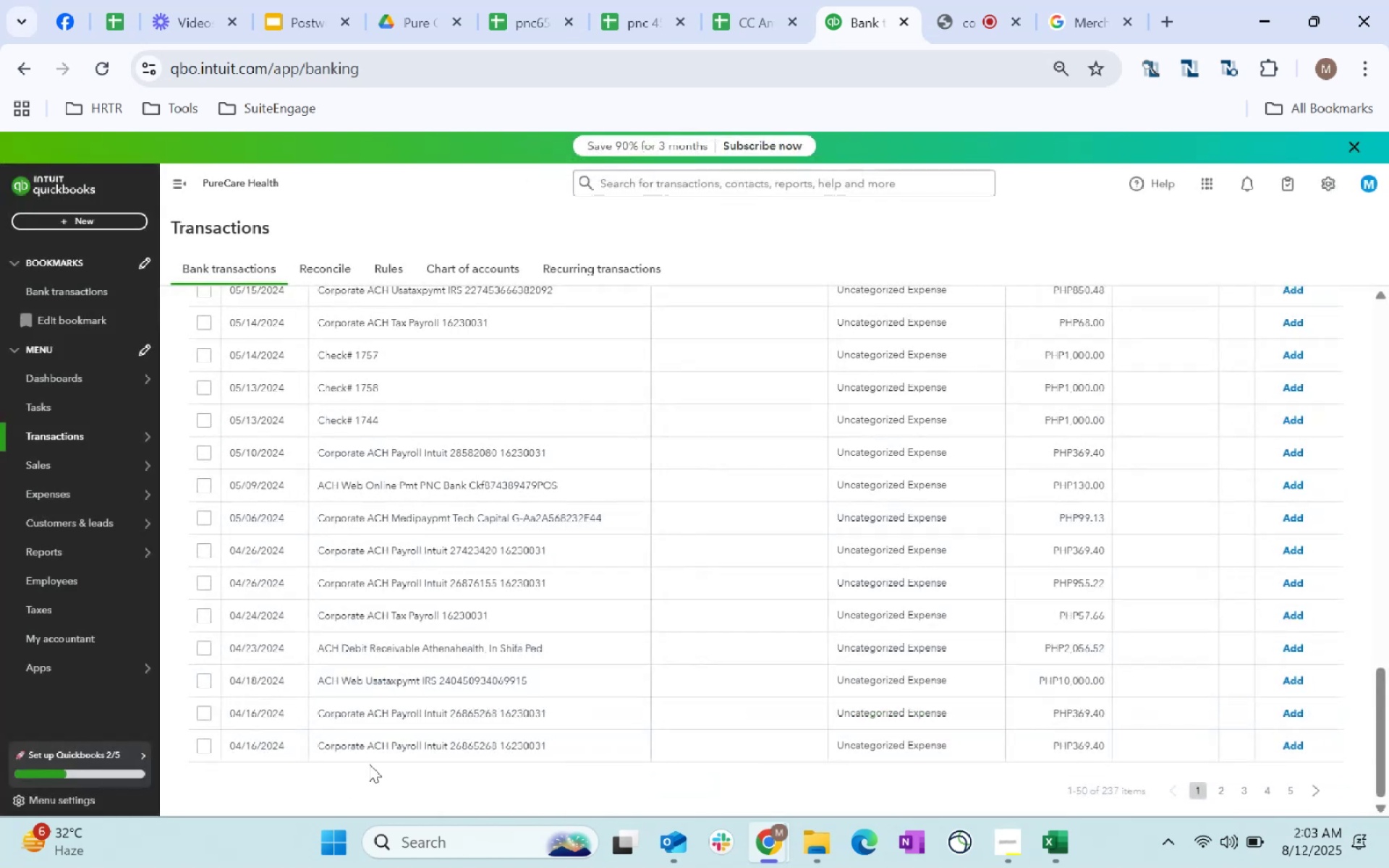 
scroll: coordinate [437, 576], scroll_direction: up, amount: 18.0
 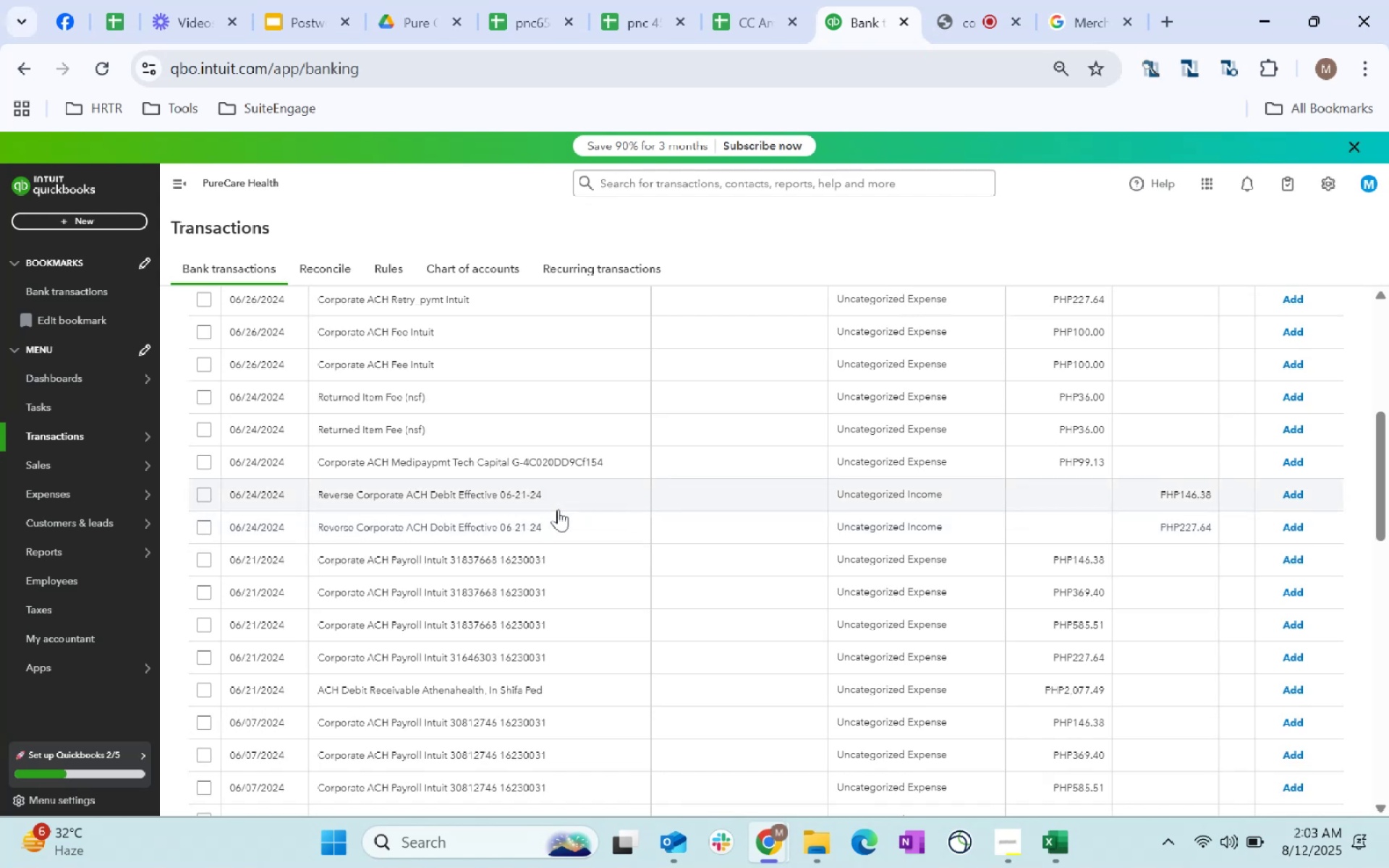 
wait(11.71)
 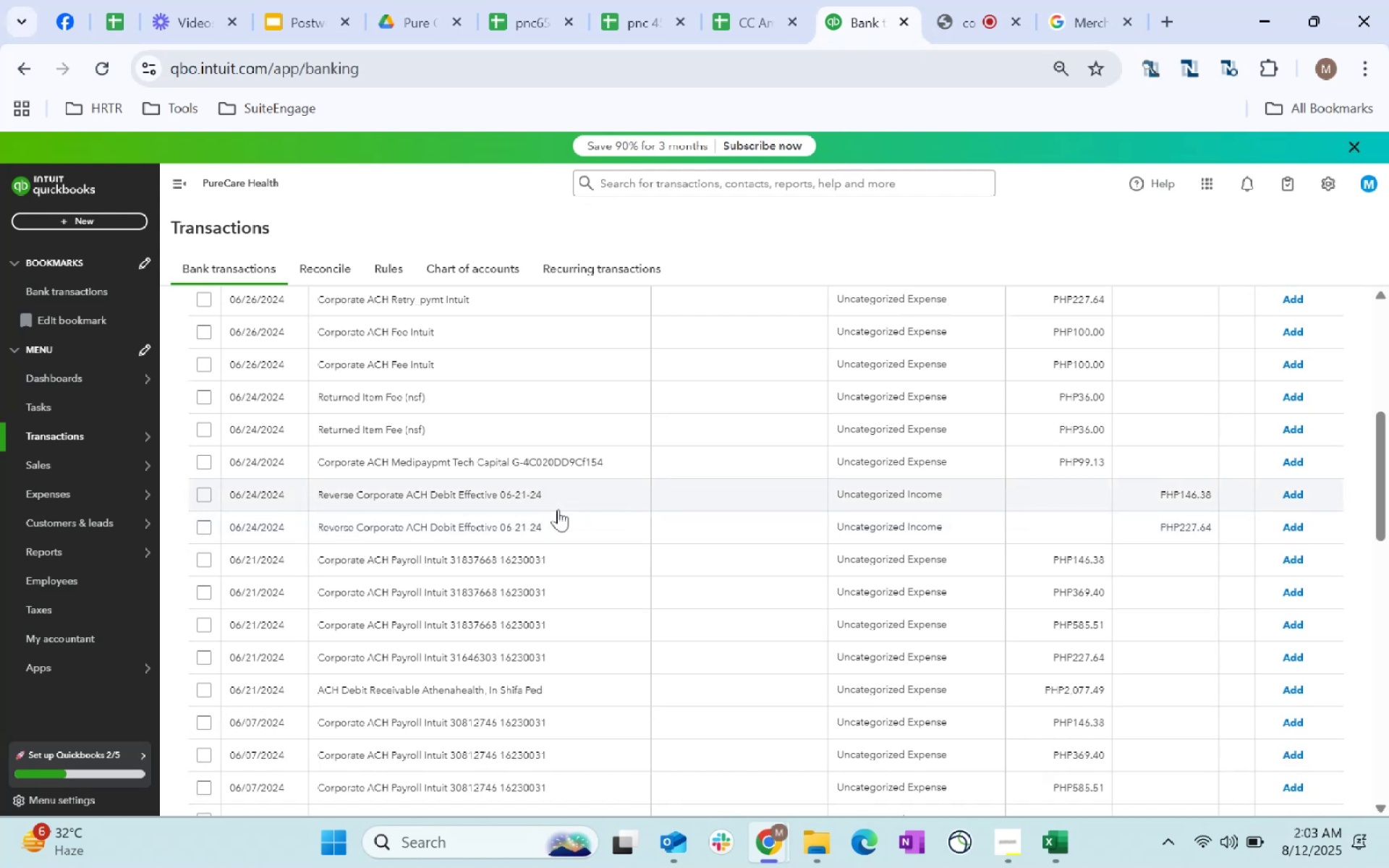 
scroll: coordinate [501, 571], scroll_direction: up, amount: 4.0
 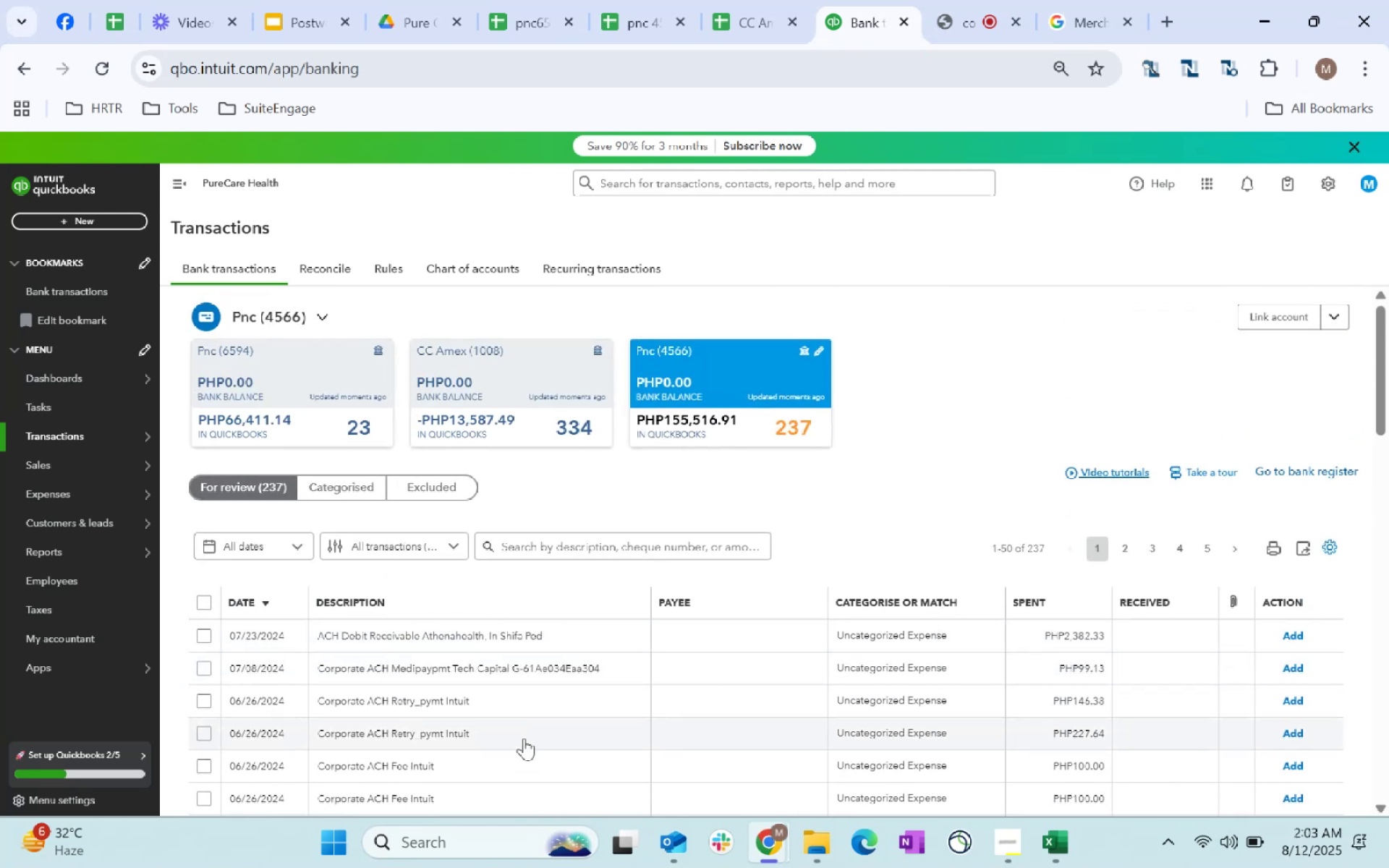 
scroll: coordinate [580, 720], scroll_direction: down, amount: 3.0
 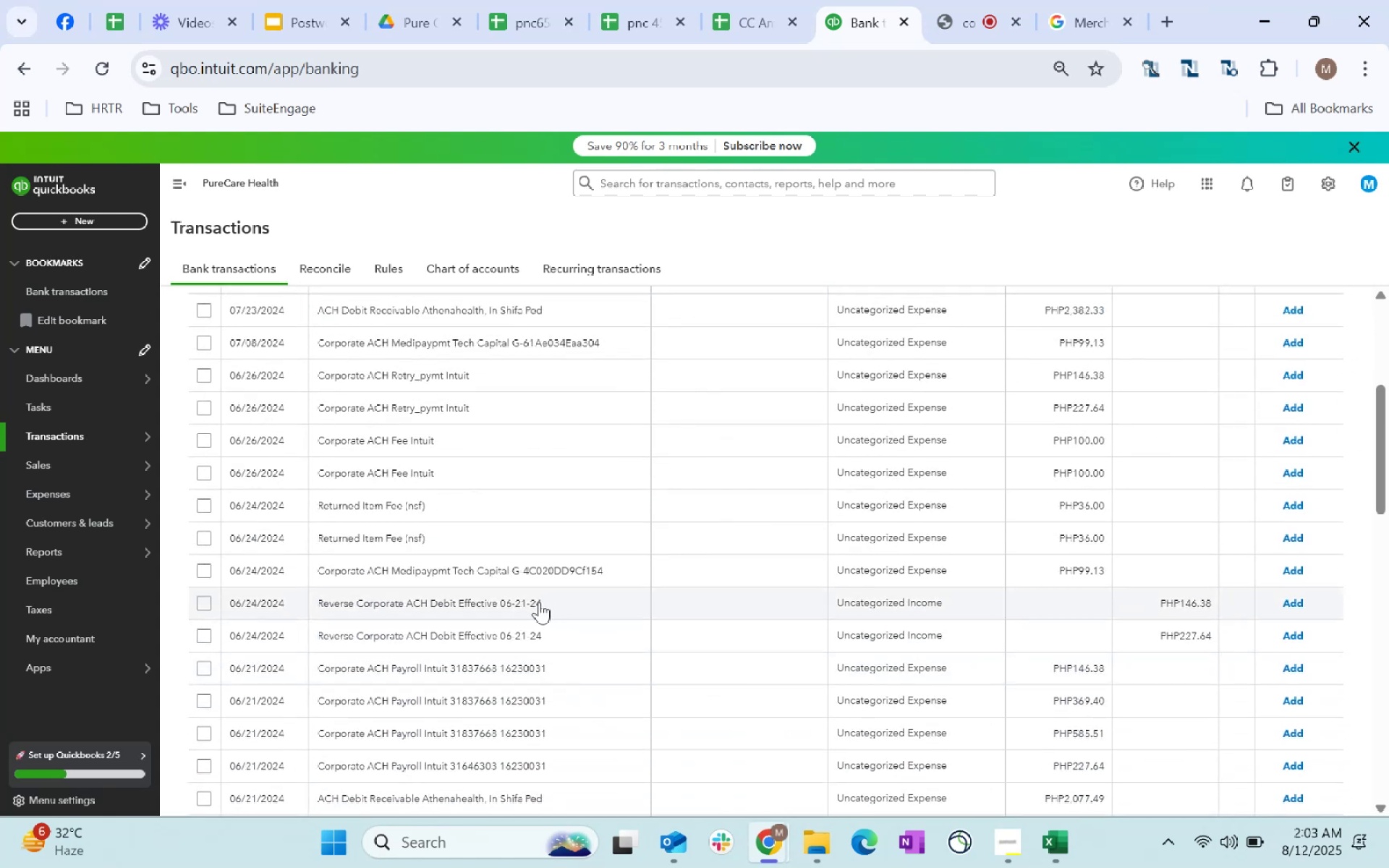 
scroll: coordinate [576, 590], scroll_direction: up, amount: 3.0
 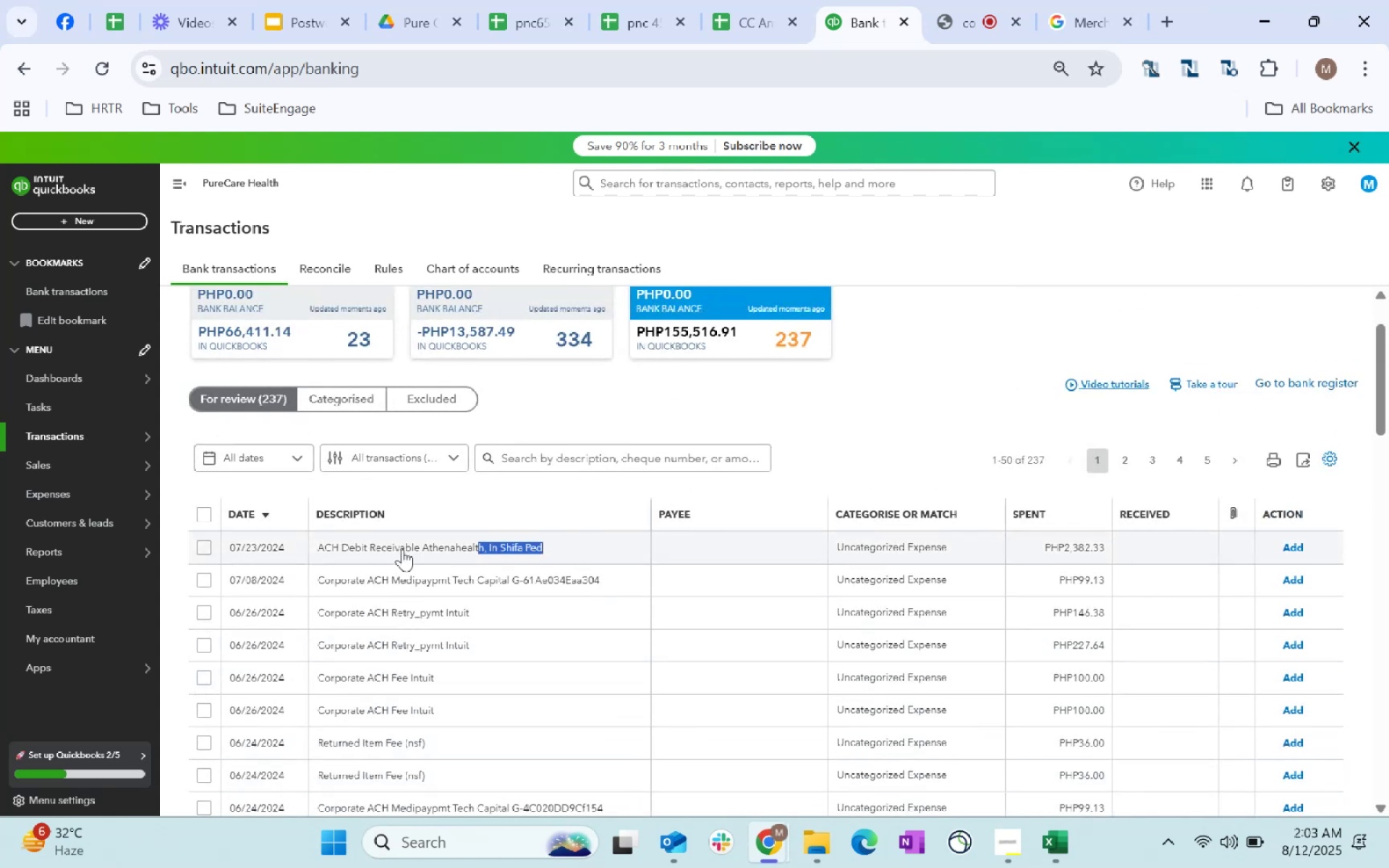 
key(Control+C)
 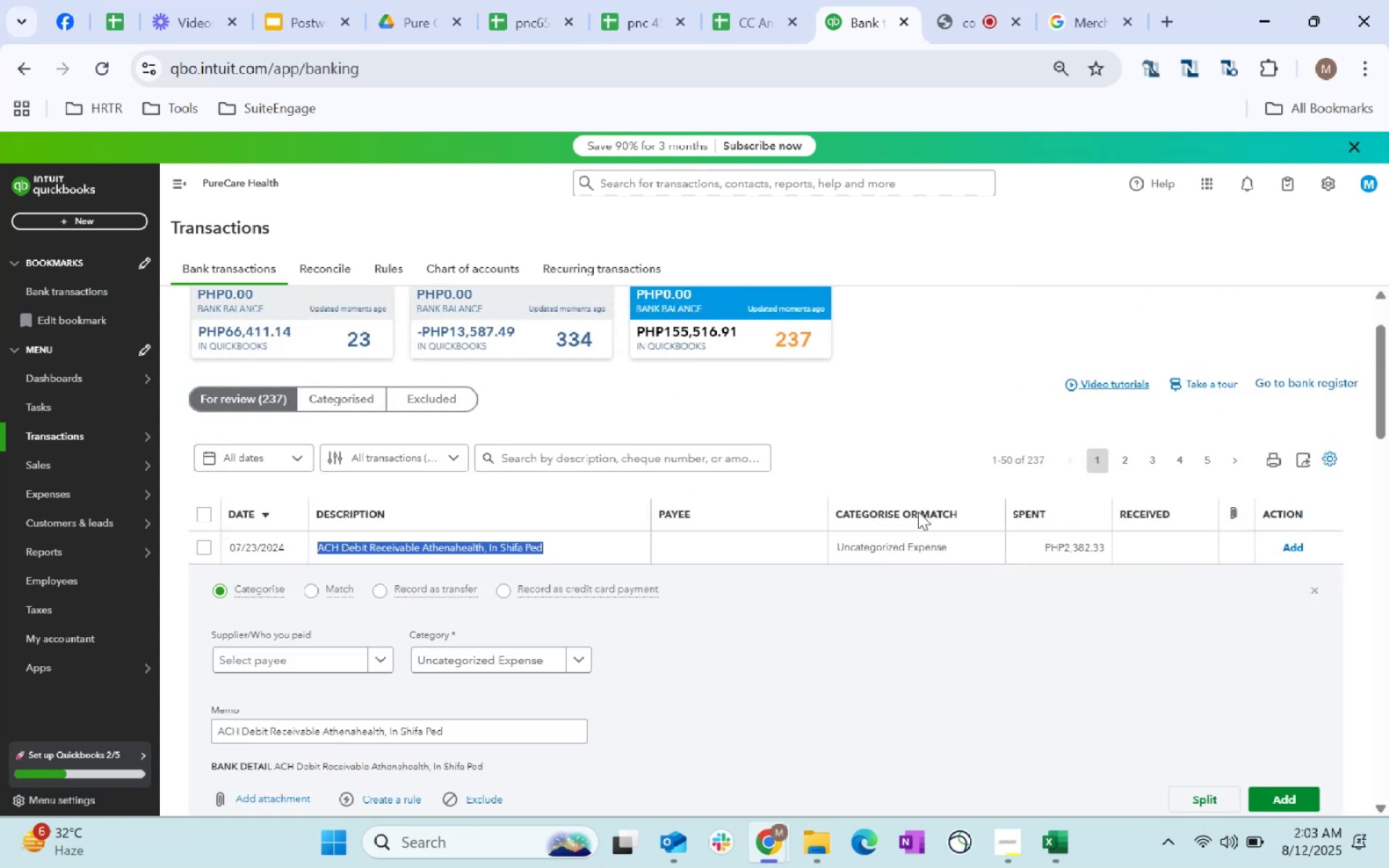 
key(Control+C)
 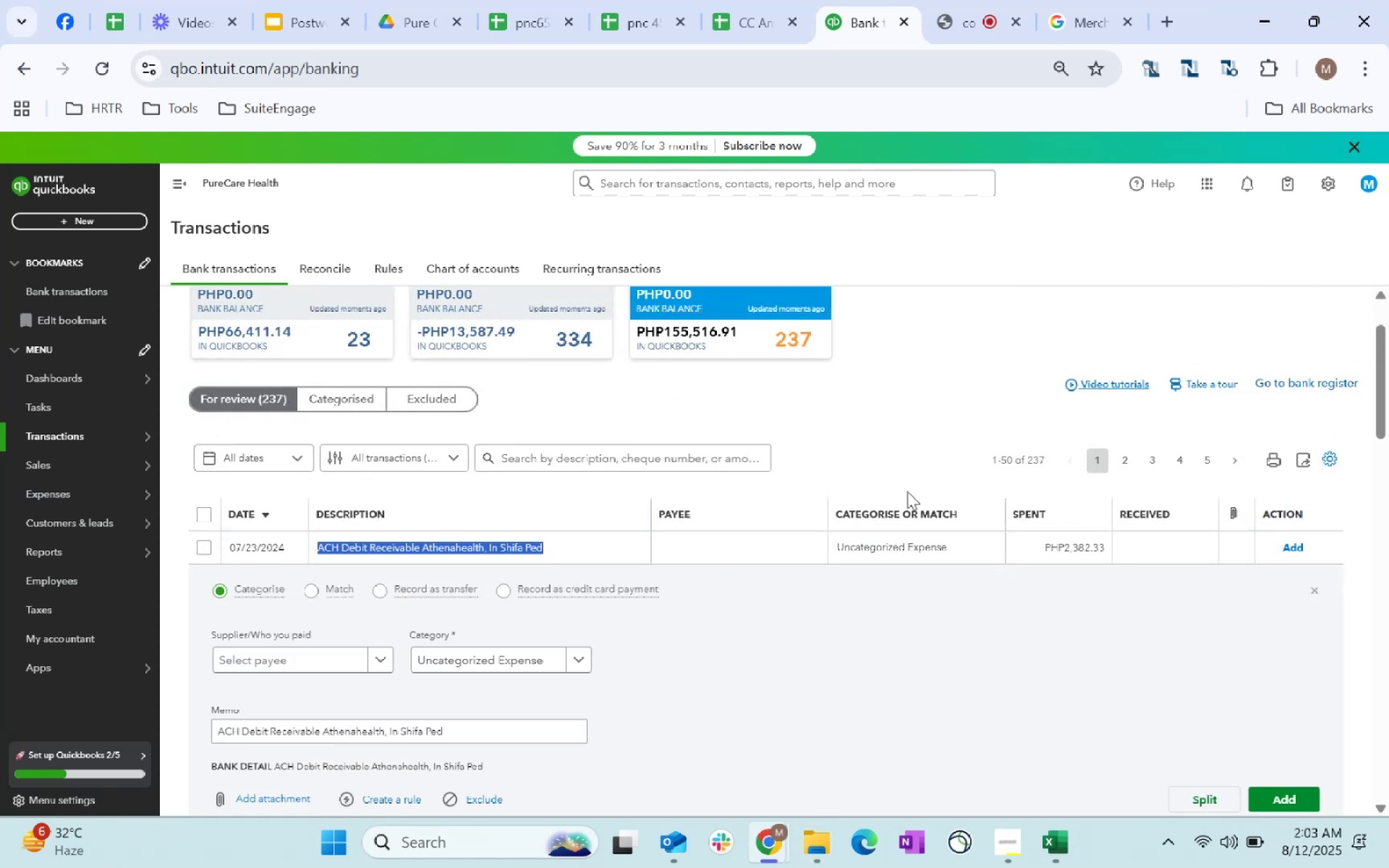 
key(Control+C)
 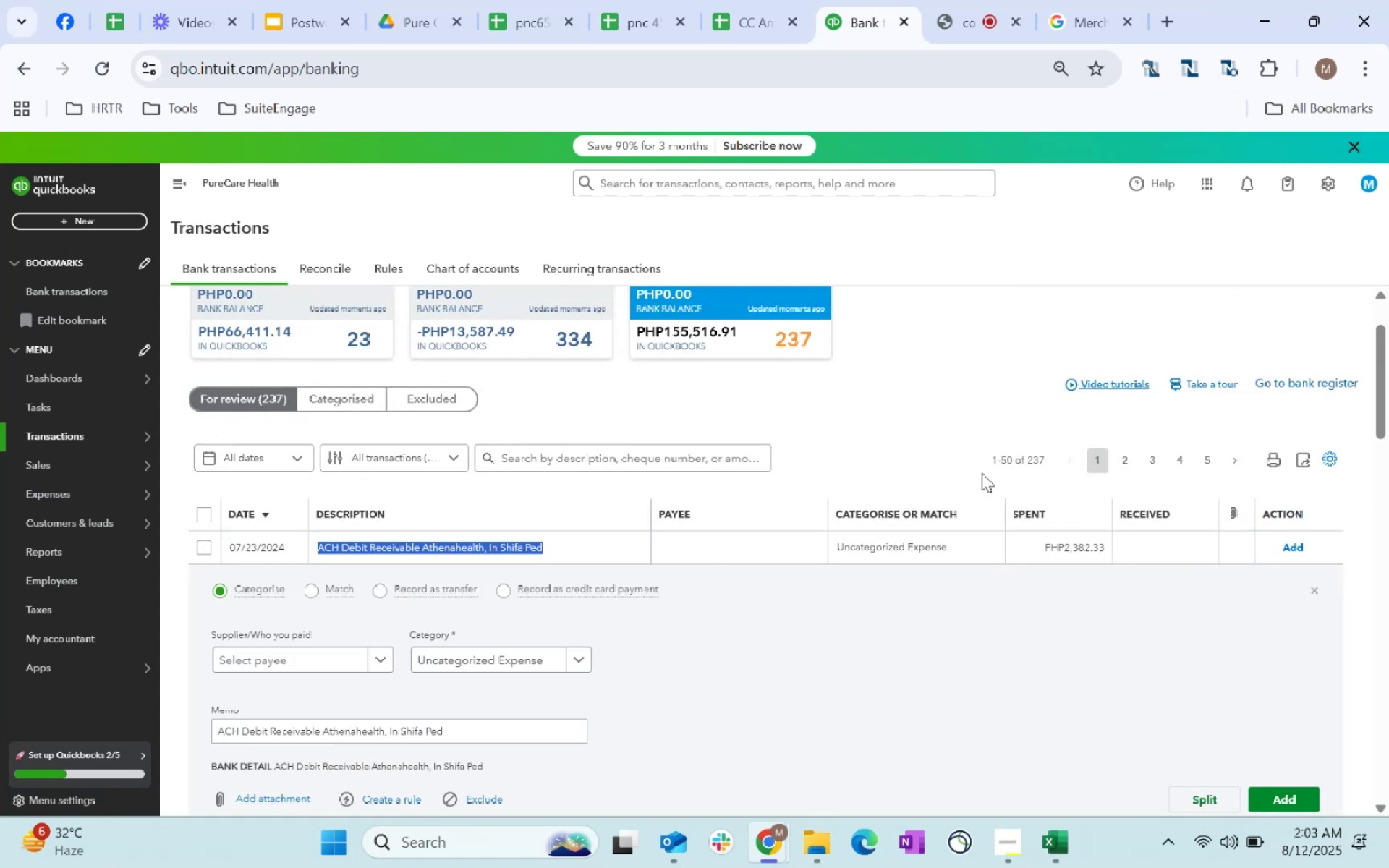 
key(Control+C)
 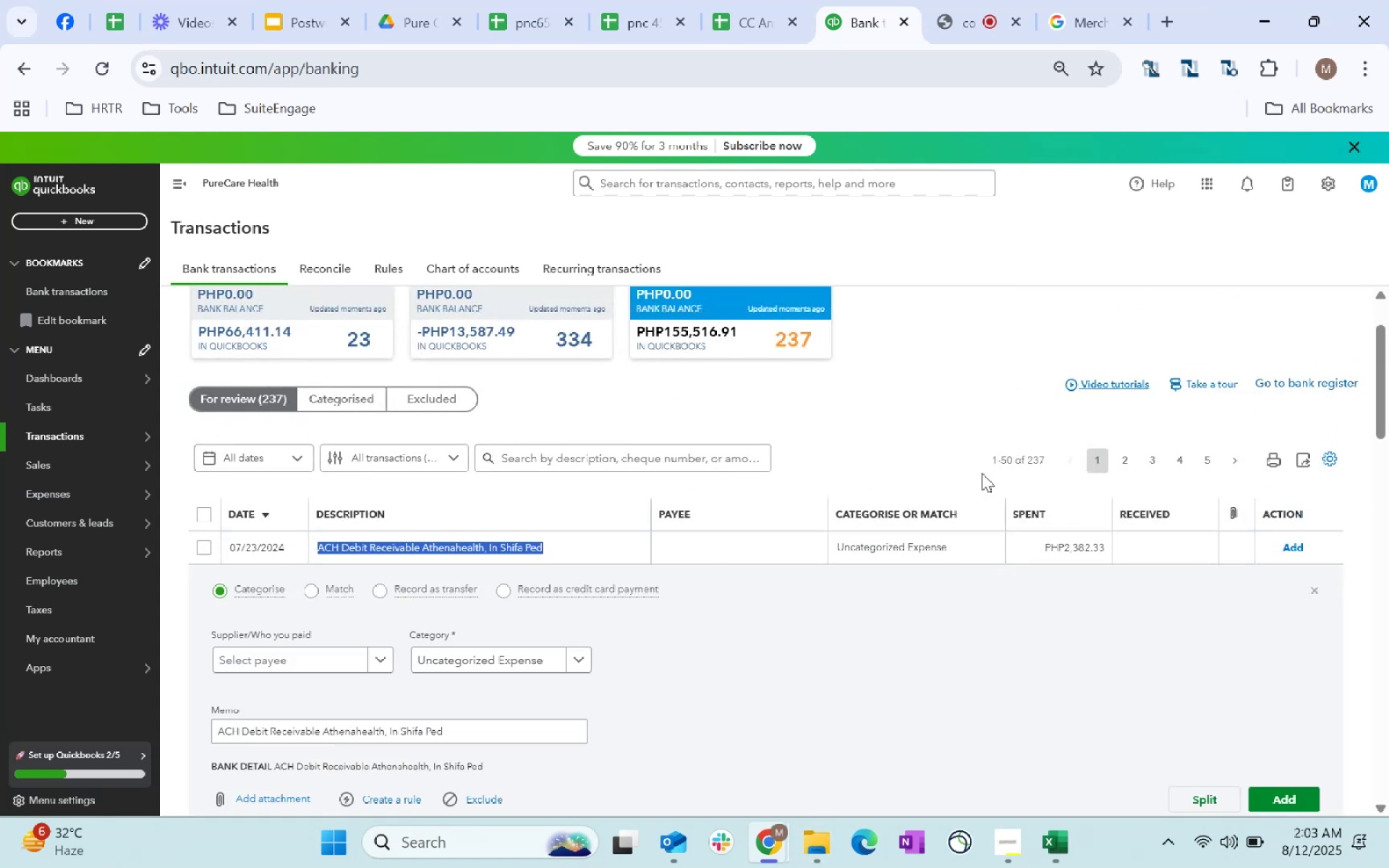 
key(Control+C)
 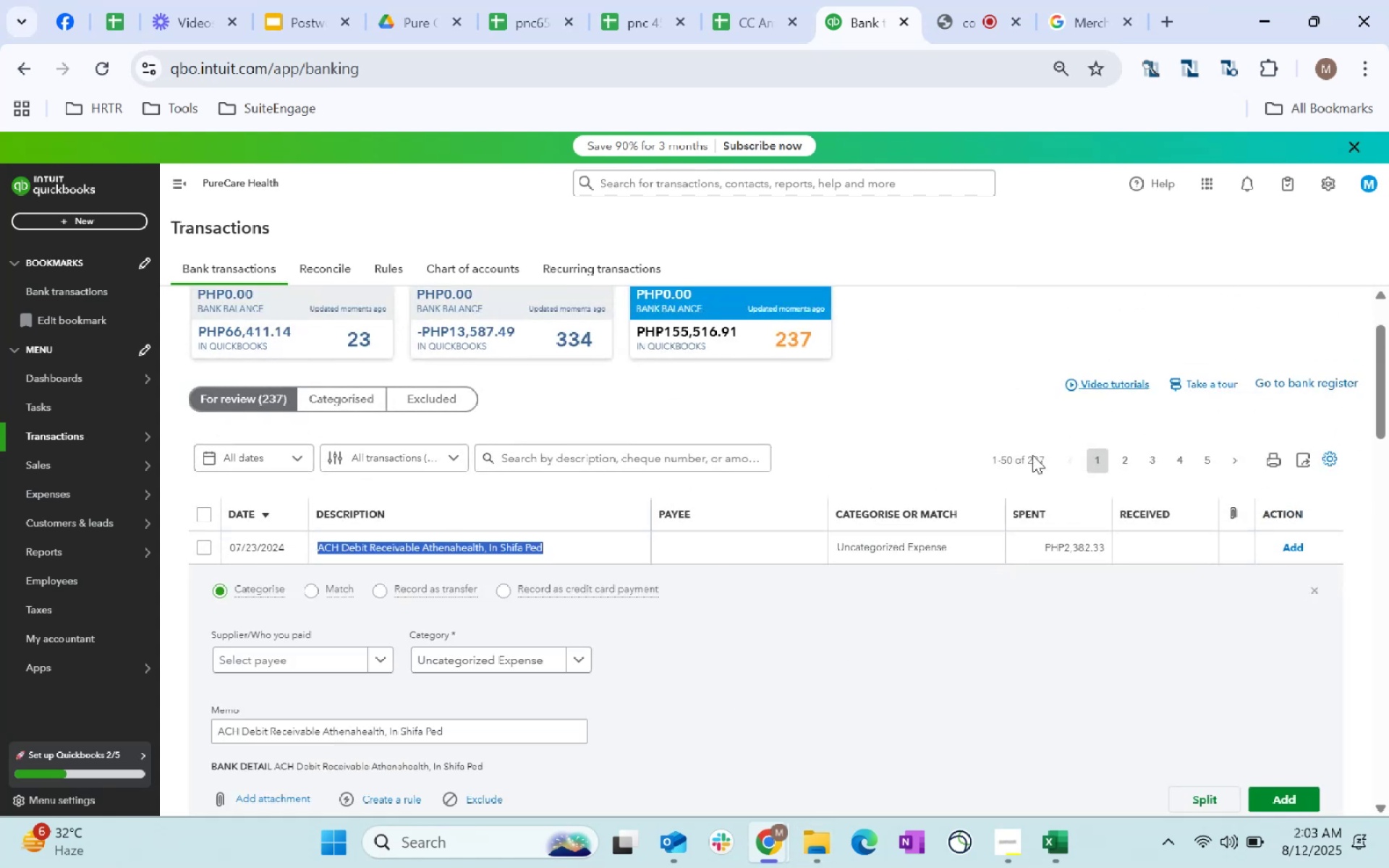 
key(Control+C)
 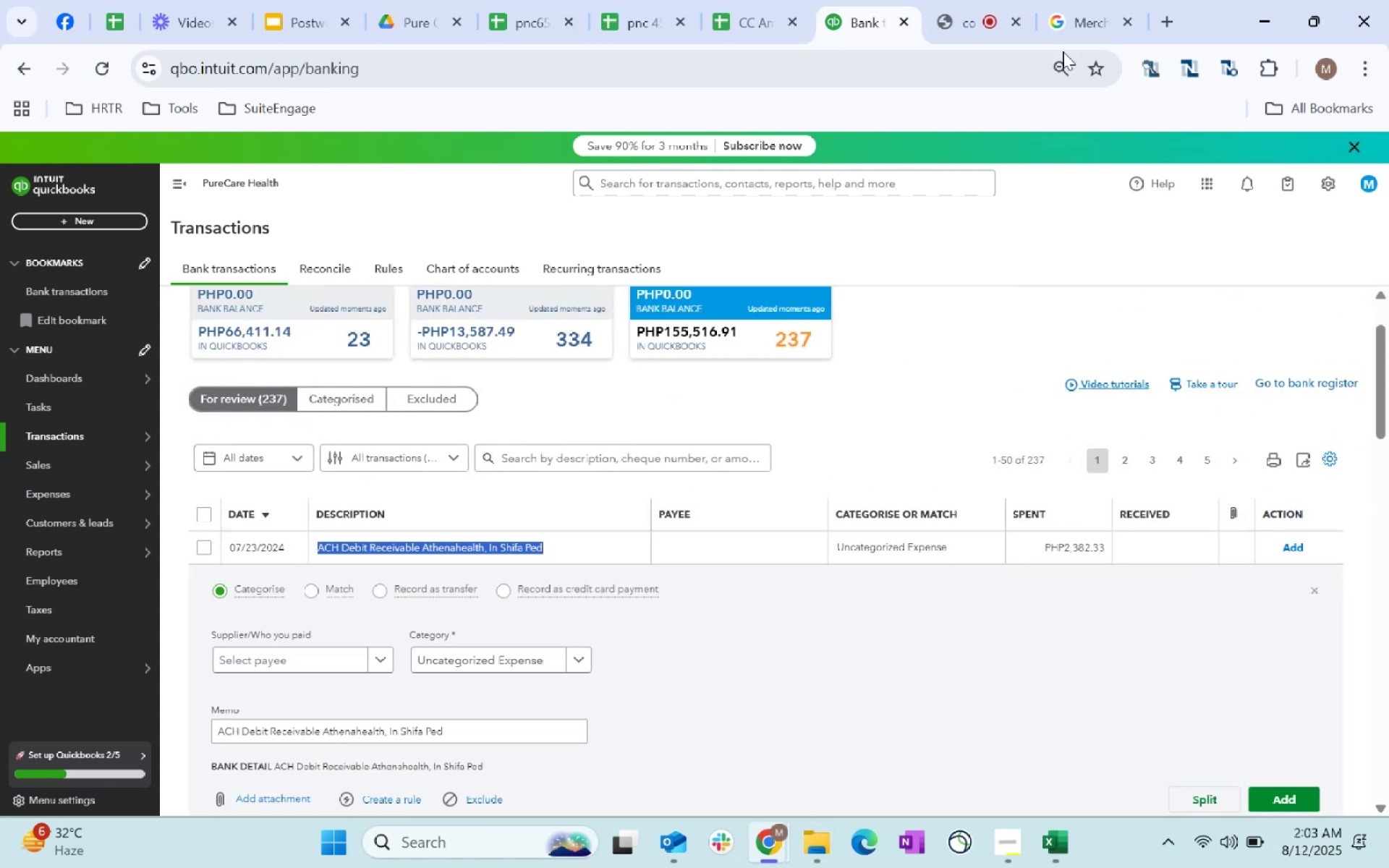 
key(Control+C)
 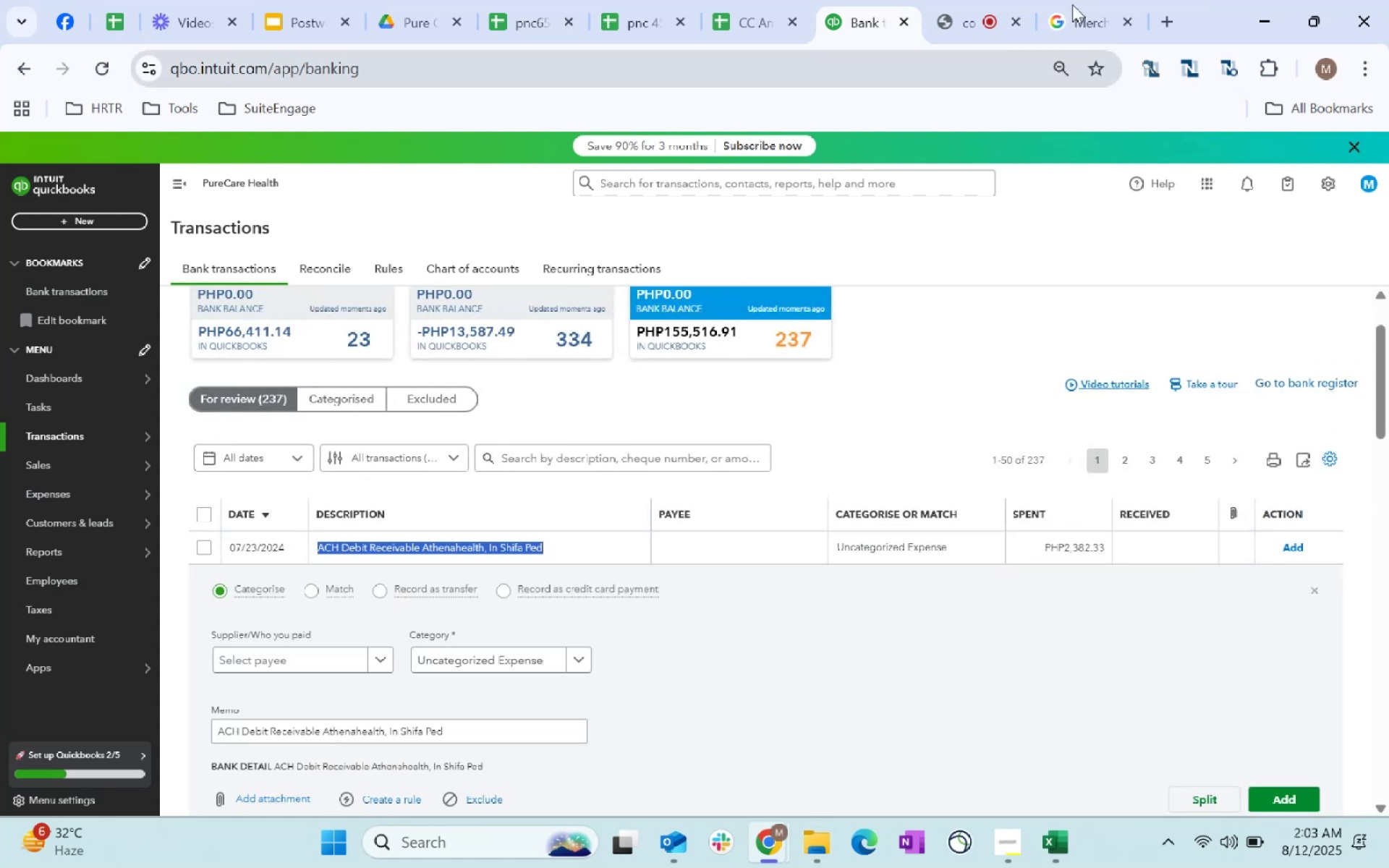 
left_click([1072, 4])
 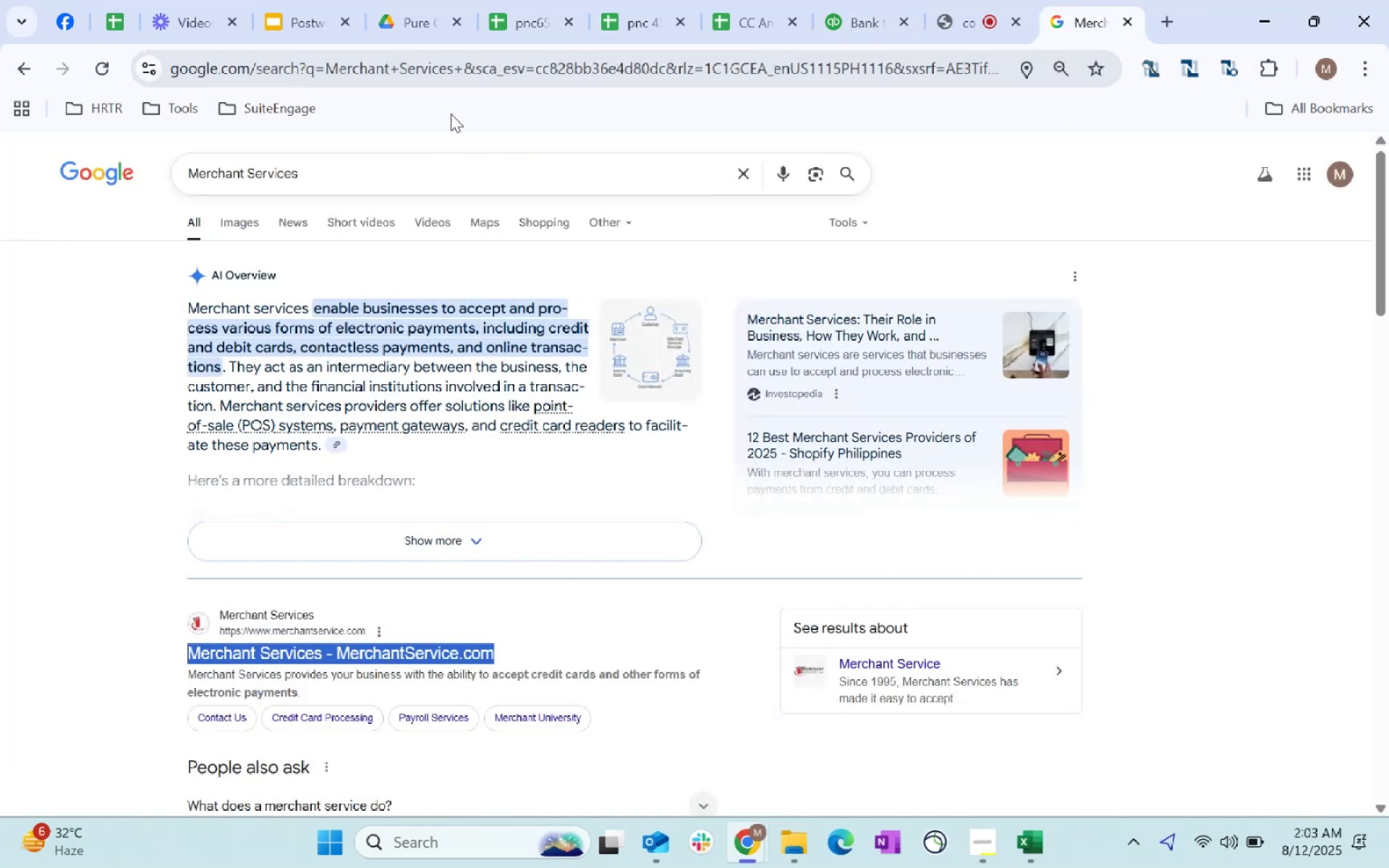 
left_click([397, 190])
 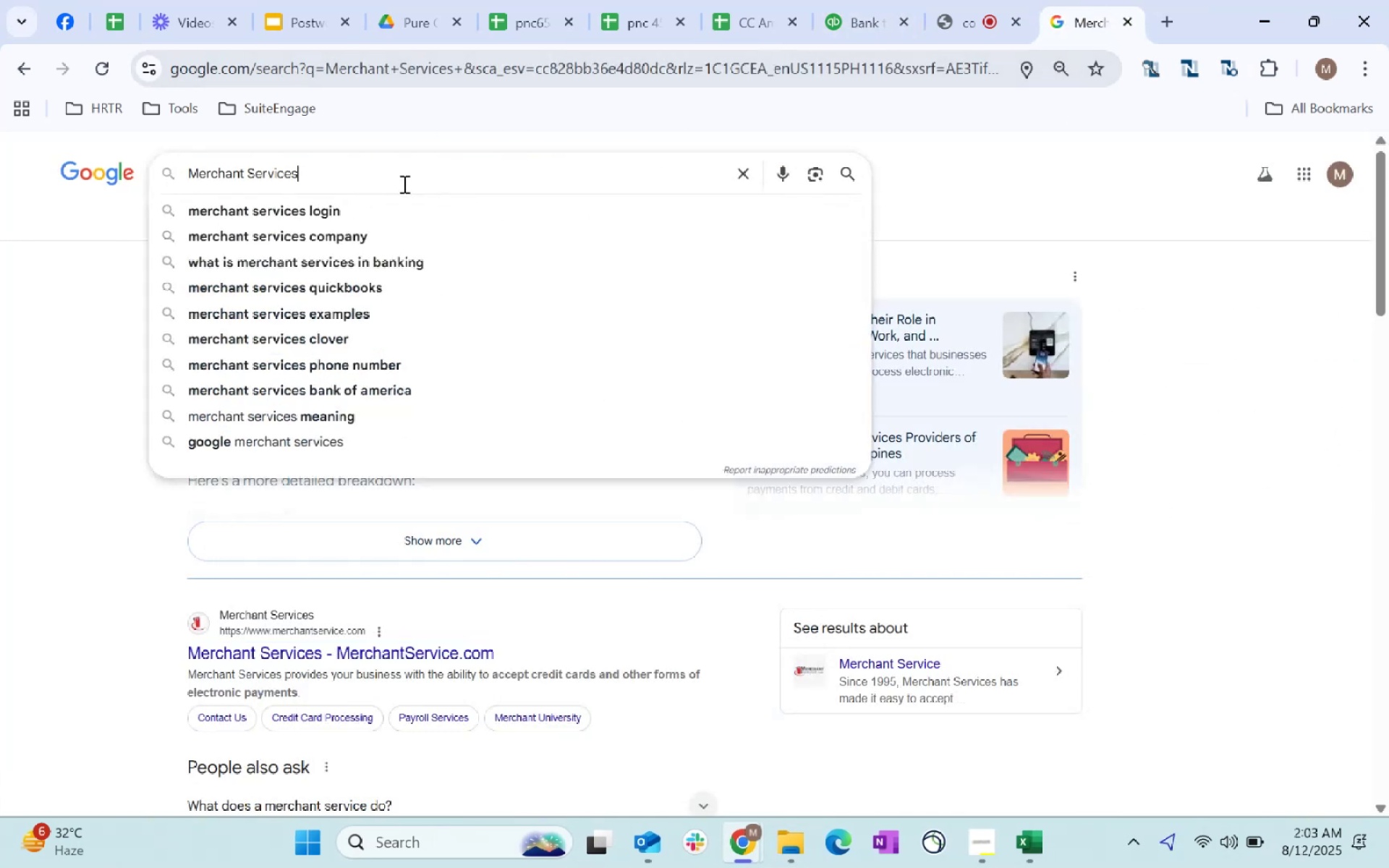 
triple_click([403, 184])
 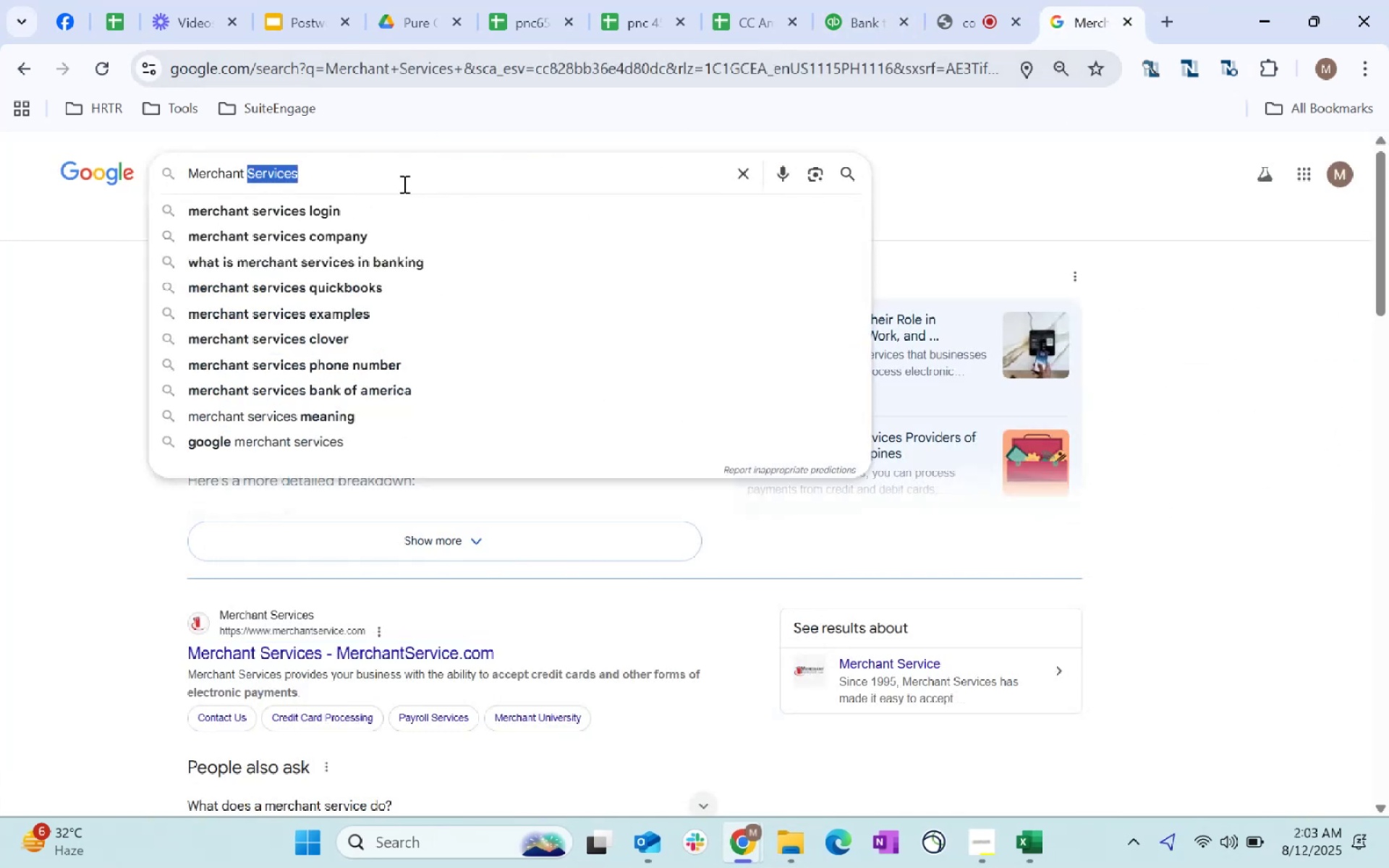 
key(Control+ControlLeft)
 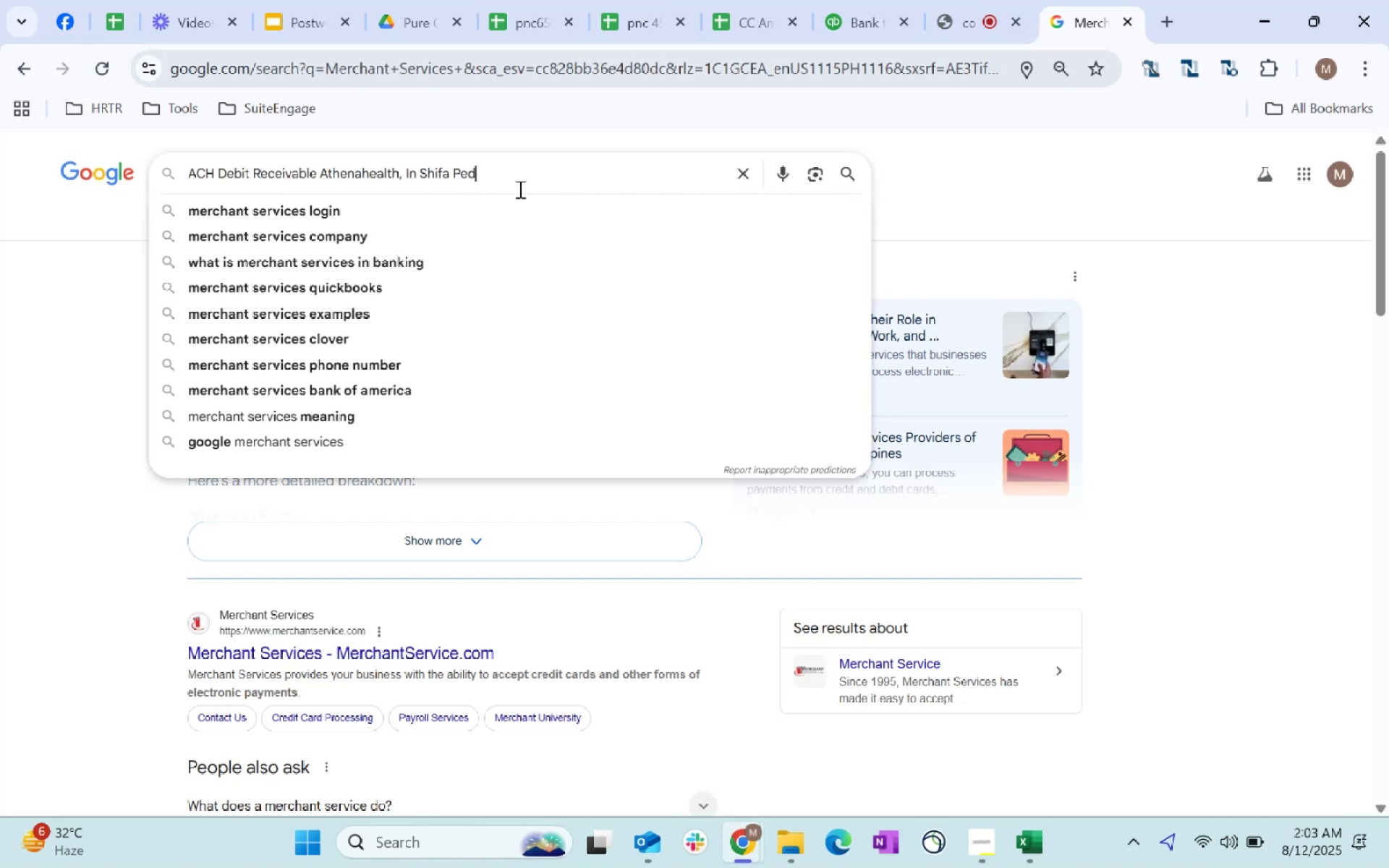 
triple_click([403, 184])
 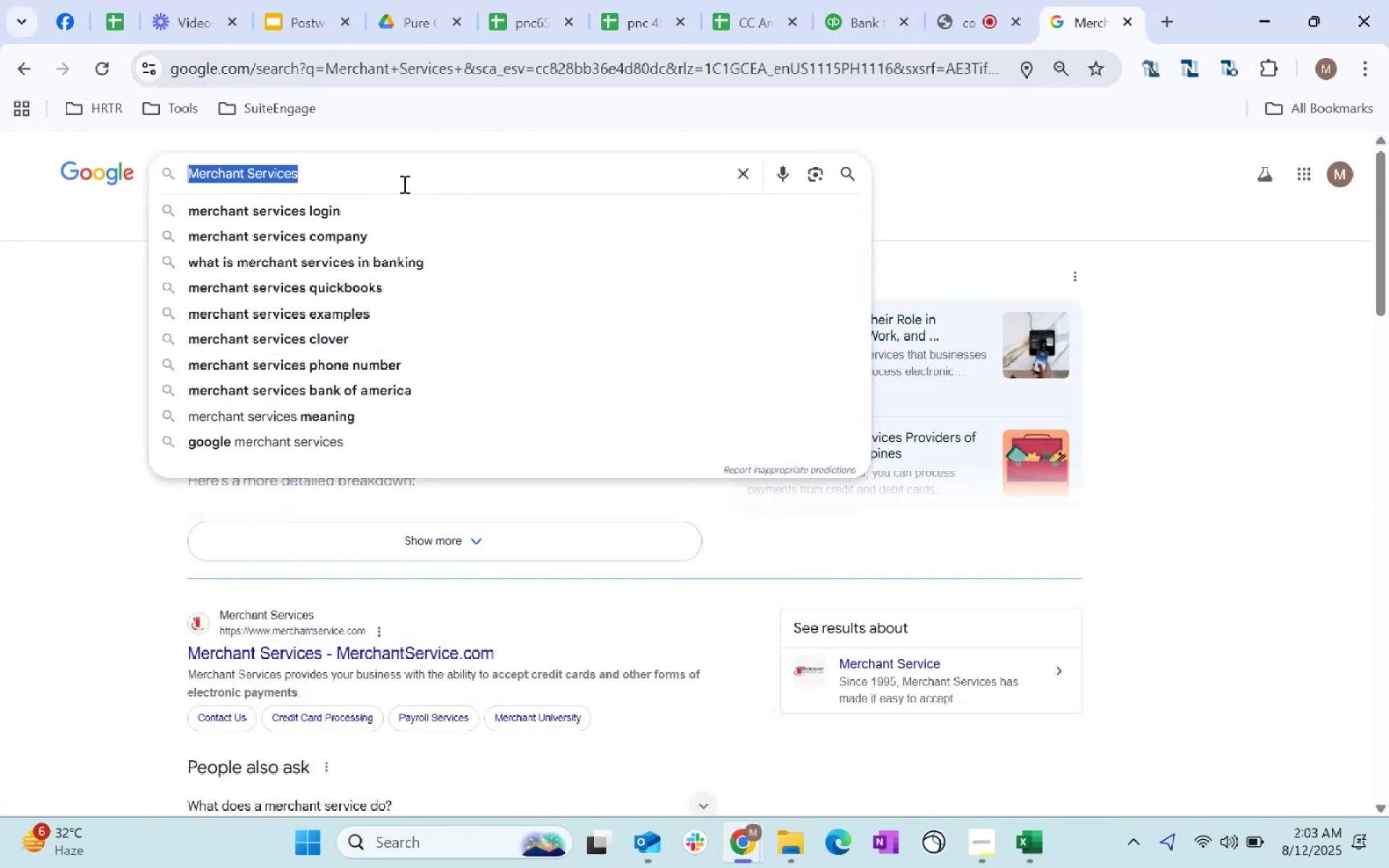 
key(Control+V)
 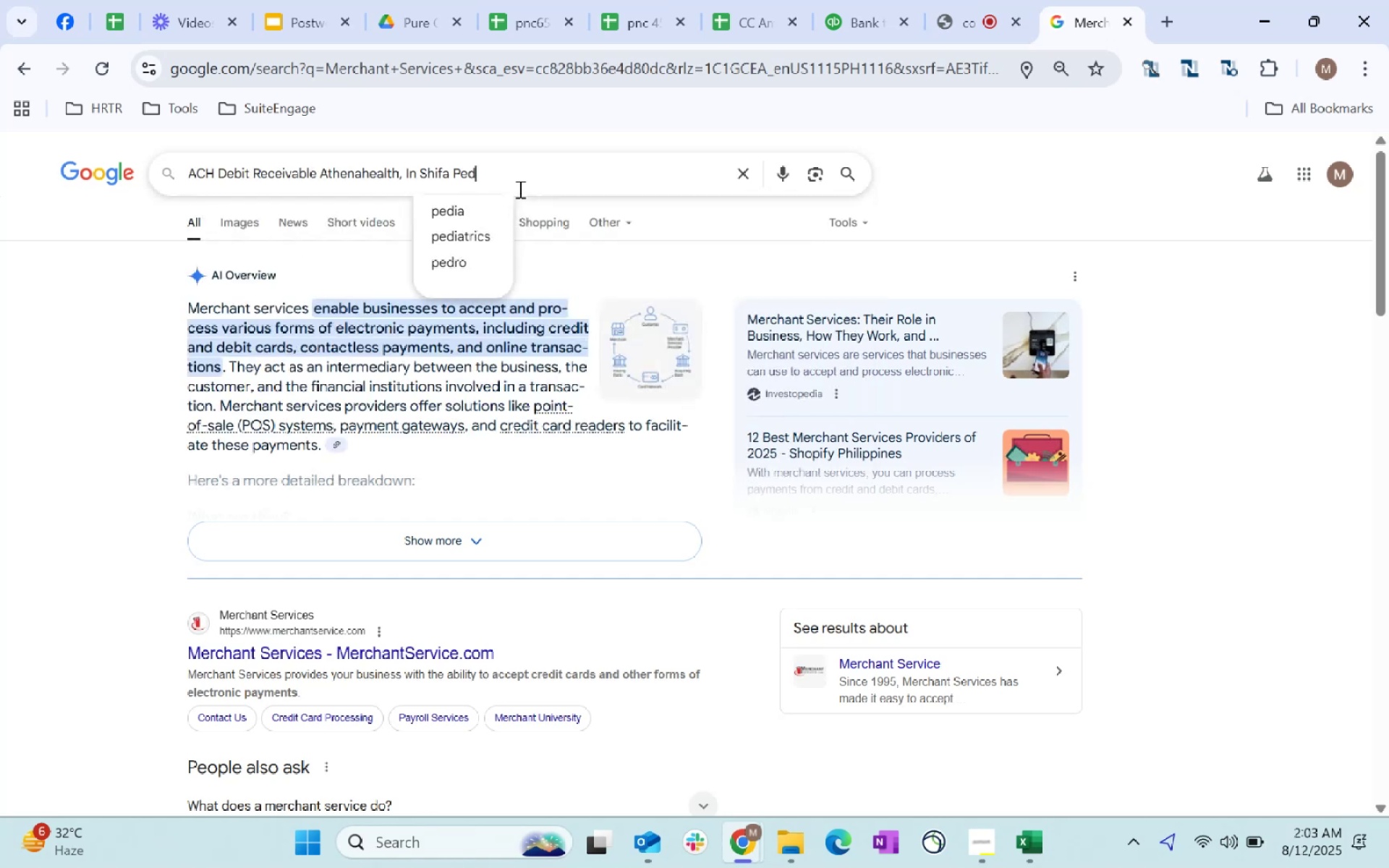 
key(Enter)
 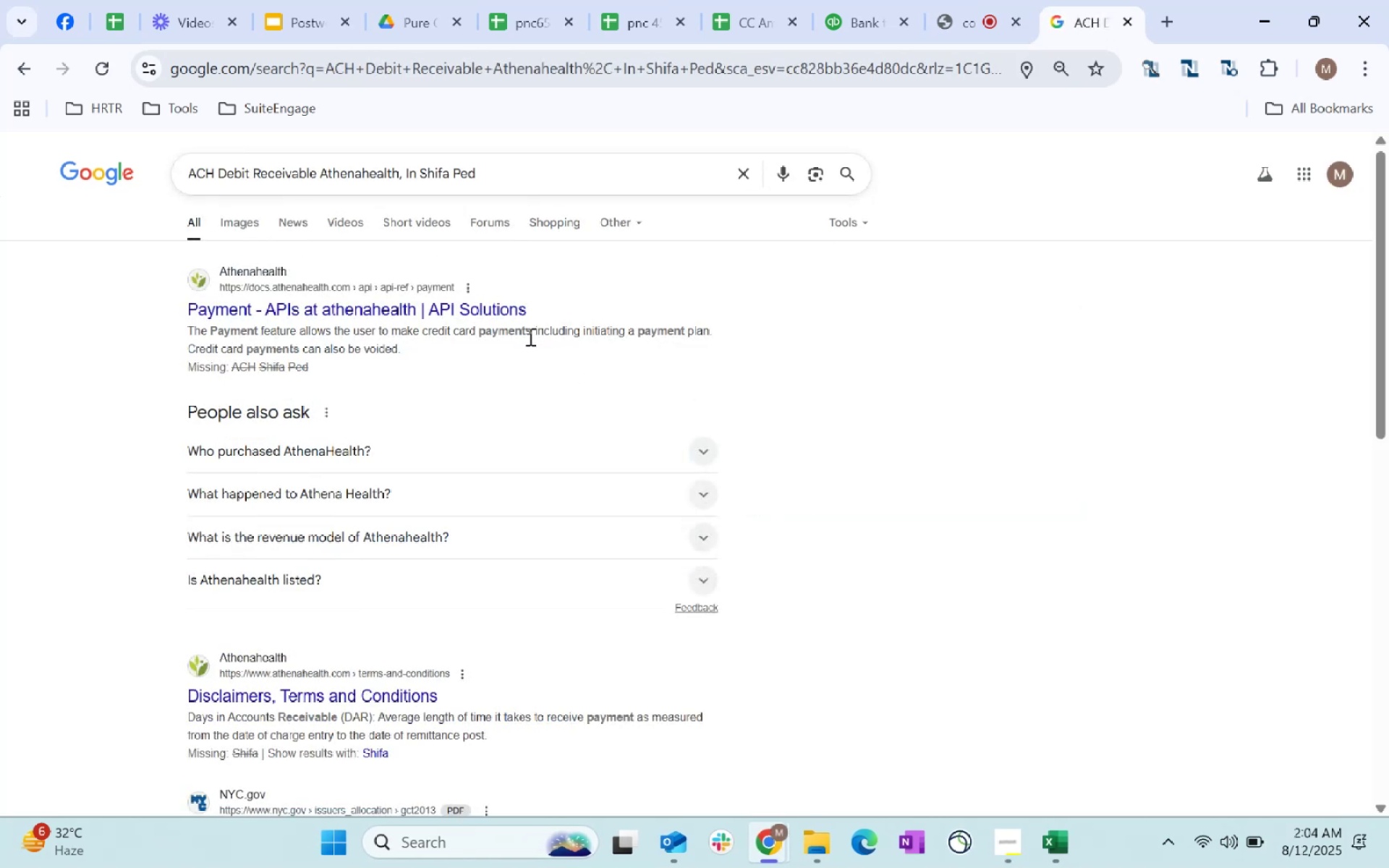 
wait(9.14)
 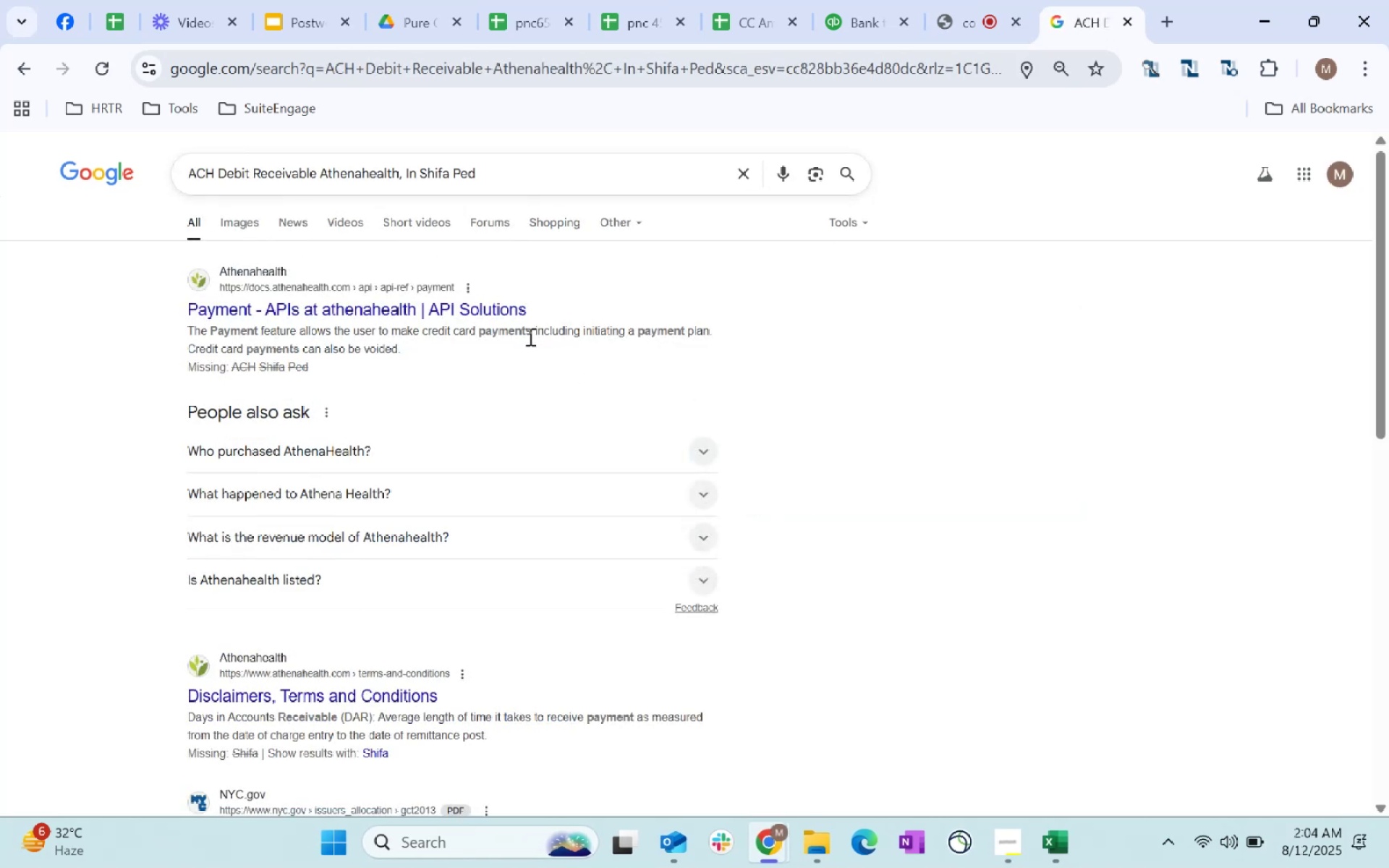 
left_click([805, 346])
 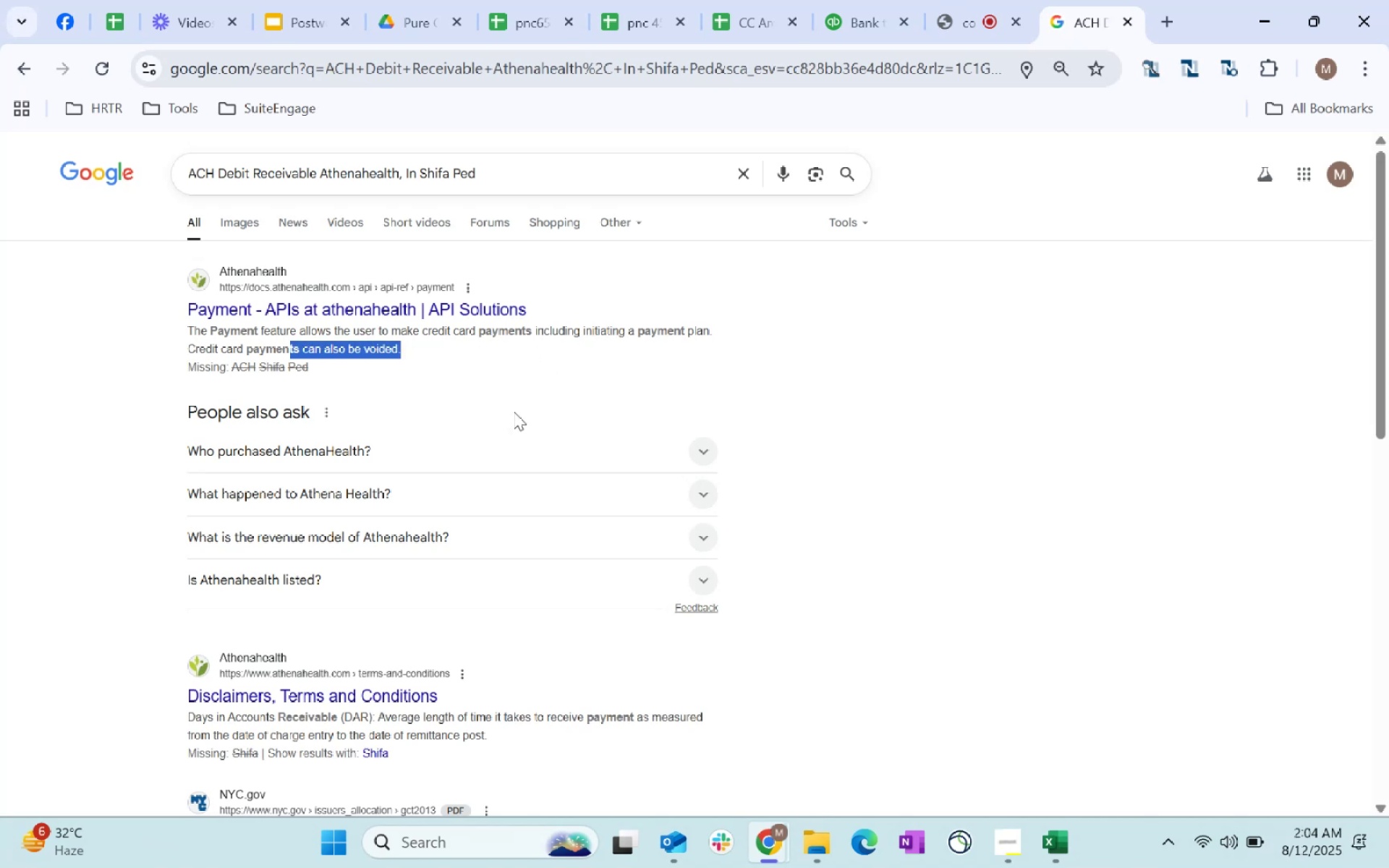 
wait(10.11)
 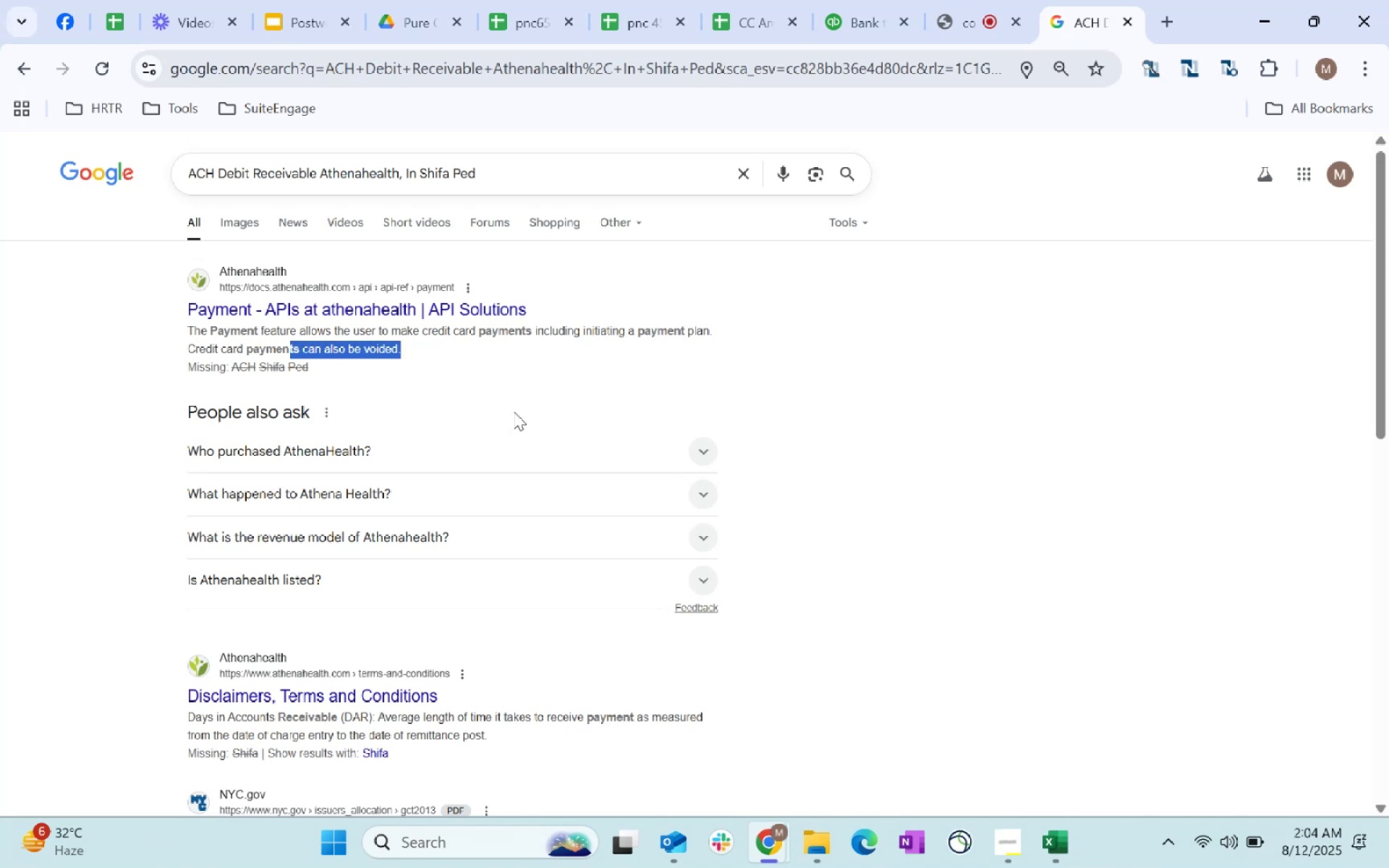 
left_click([583, 734])
 